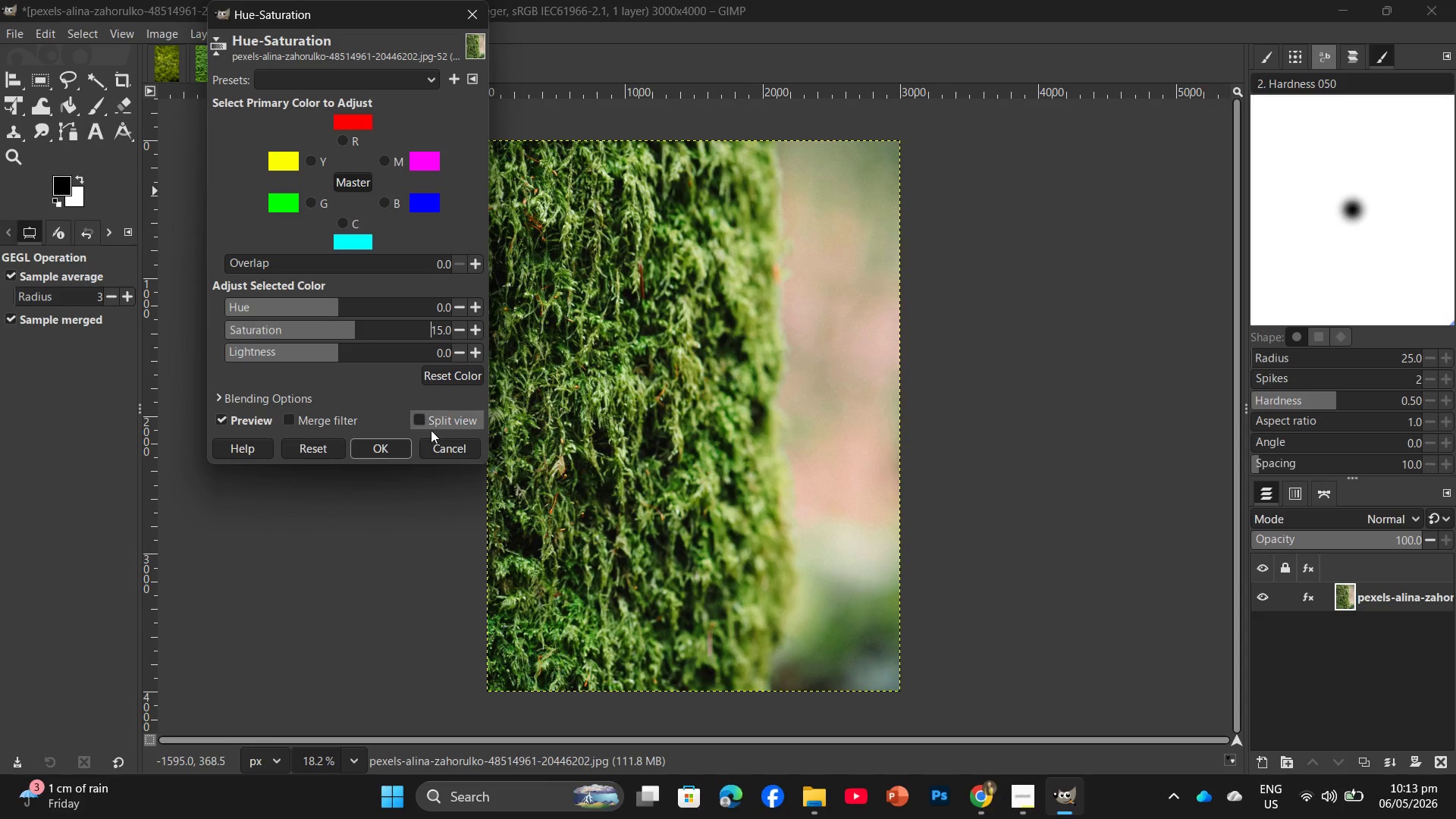 
left_click([400, 444])
 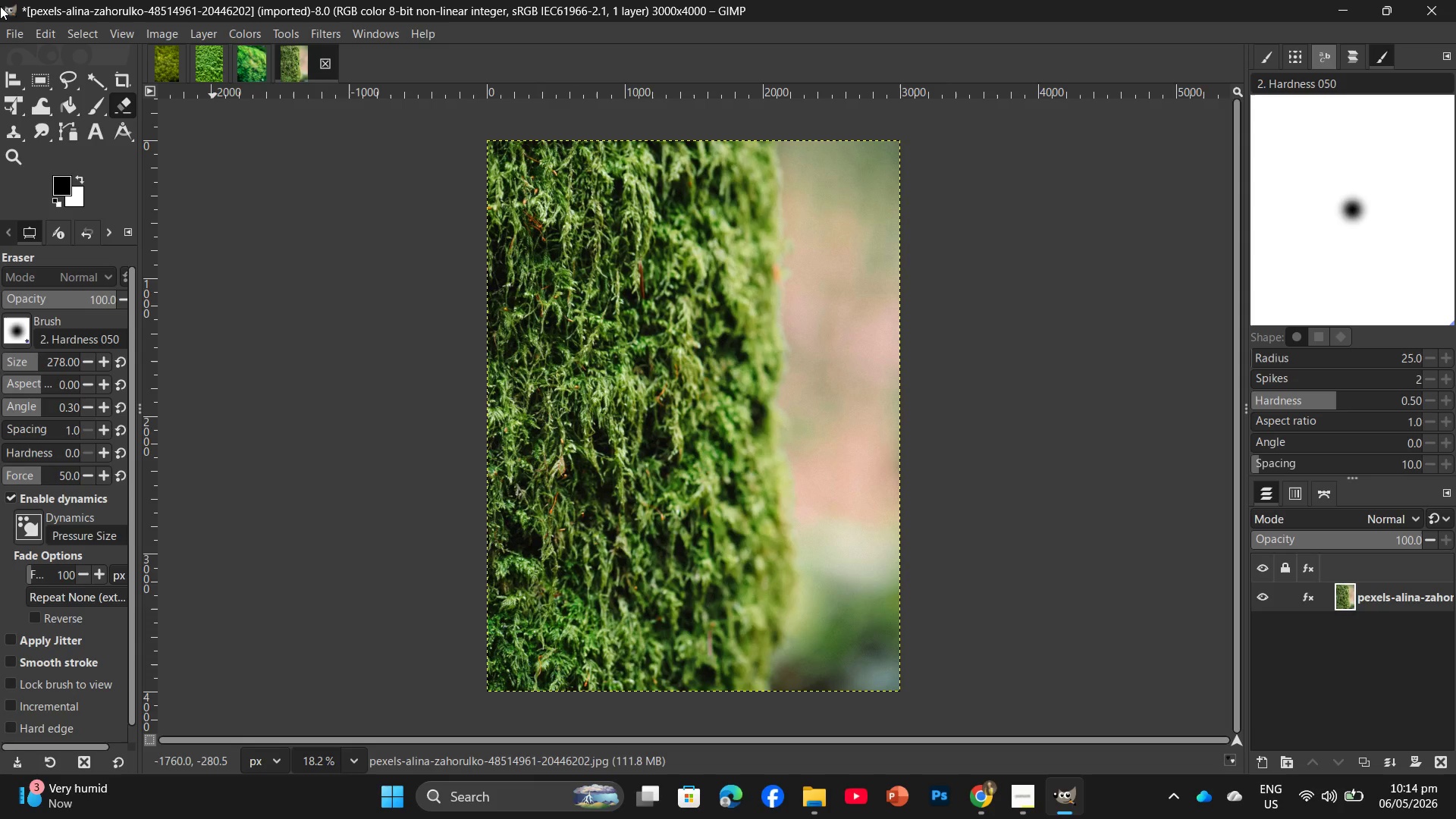 
wait(71.86)
 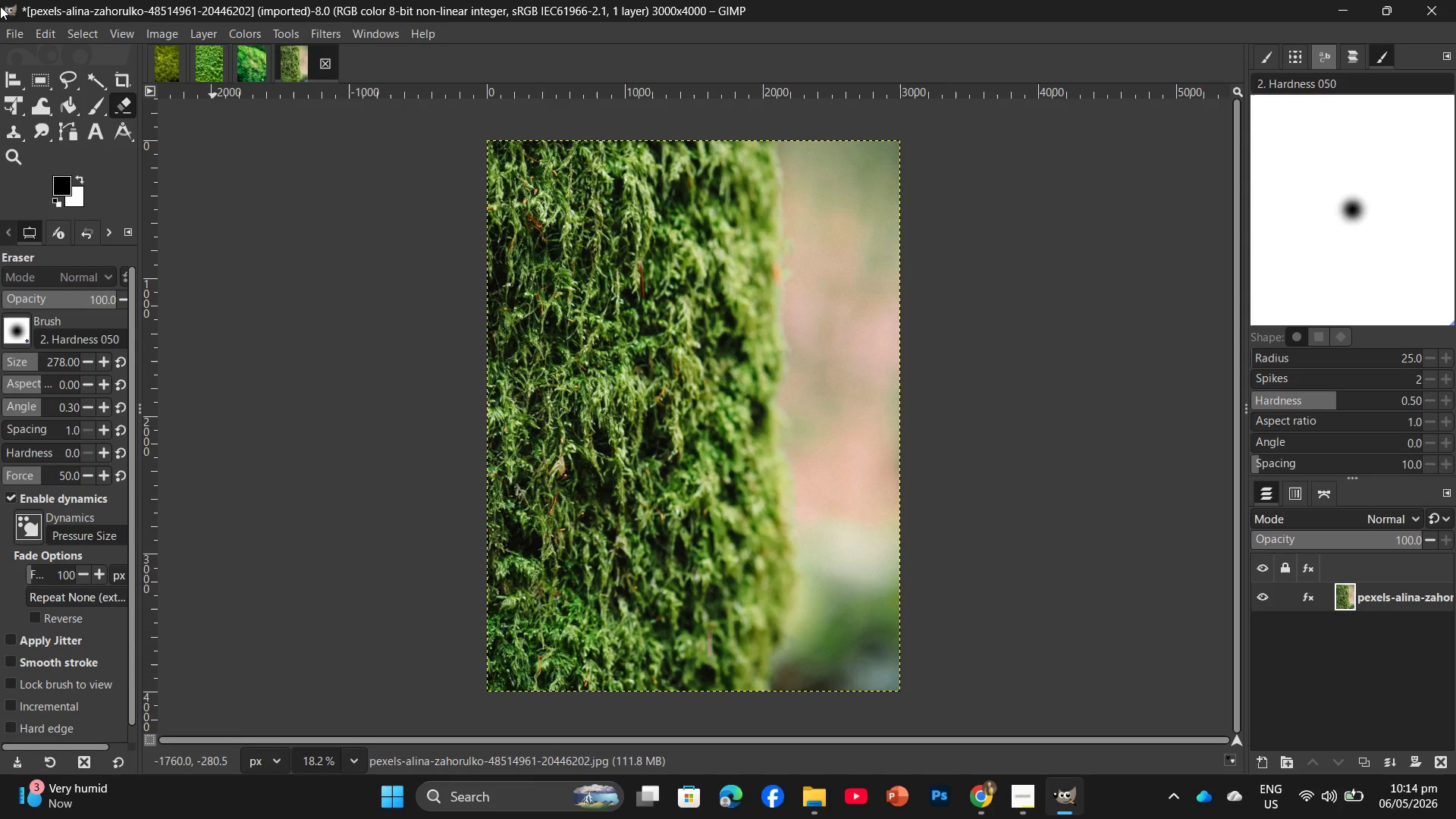 
left_click([240, 30])
 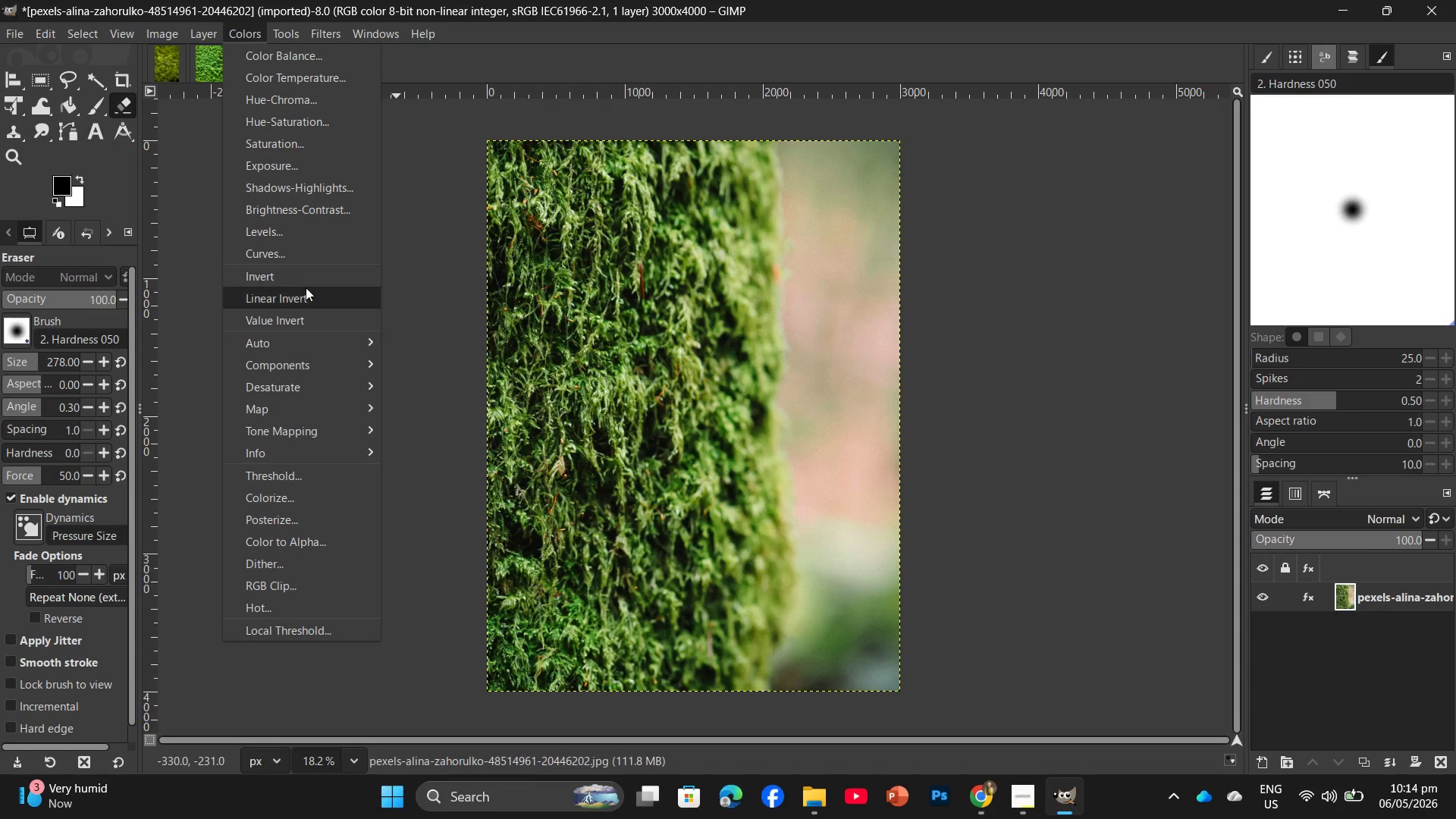 
left_click([297, 254])
 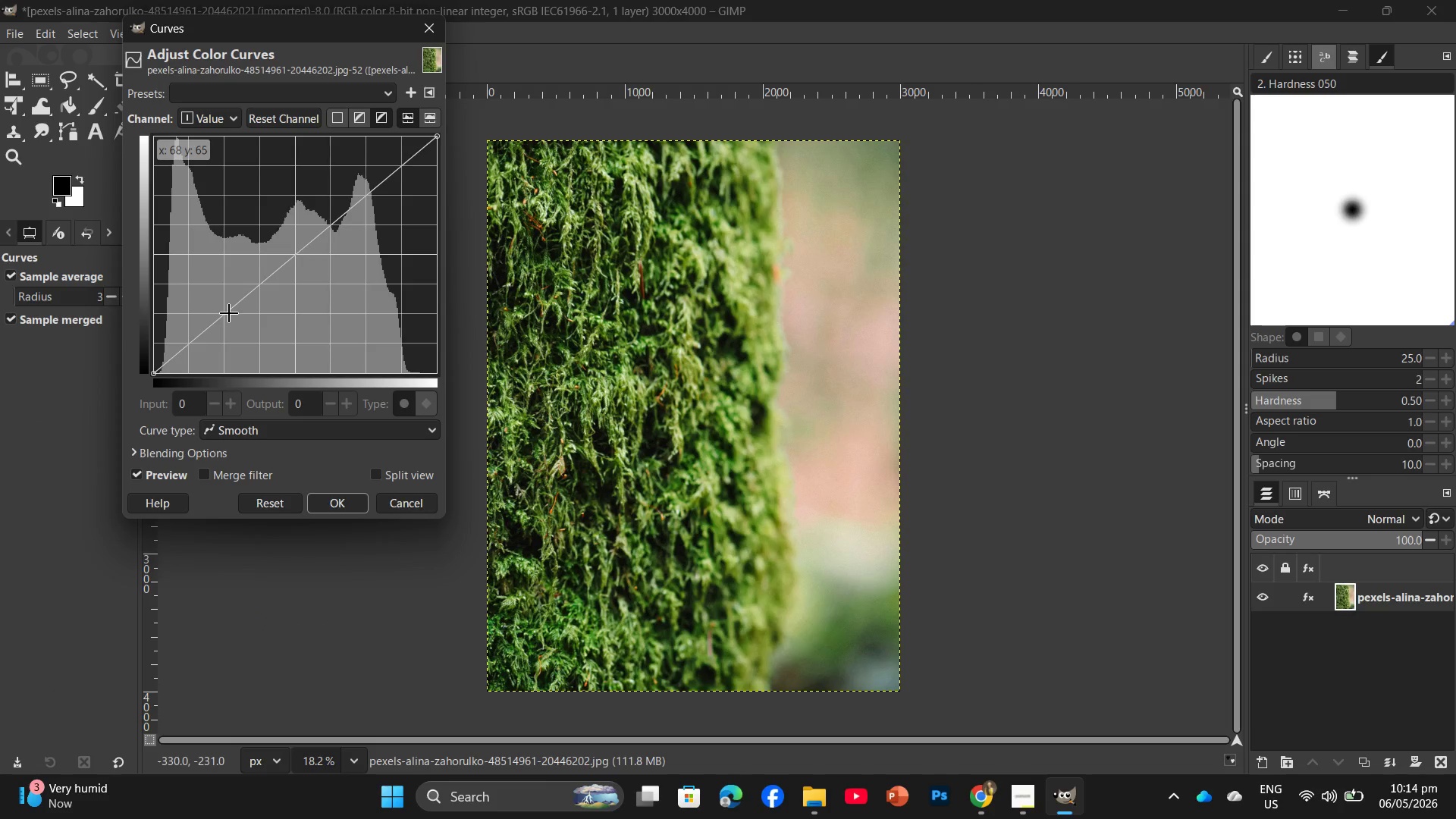 
left_click_drag(start_coordinate=[224, 314], to_coordinate=[228, 323])
 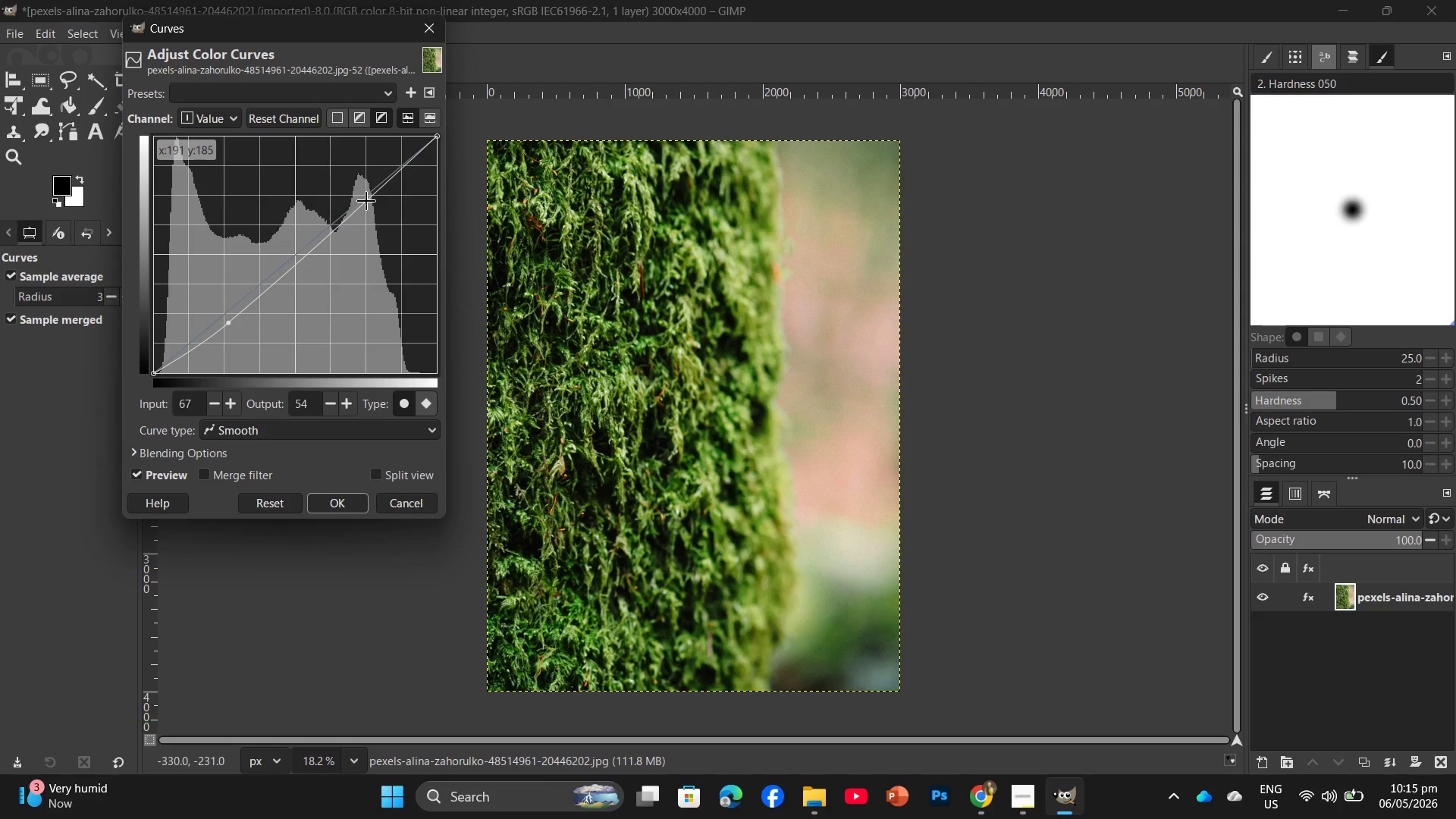 
left_click_drag(start_coordinate=[365, 197], to_coordinate=[362, 192])
 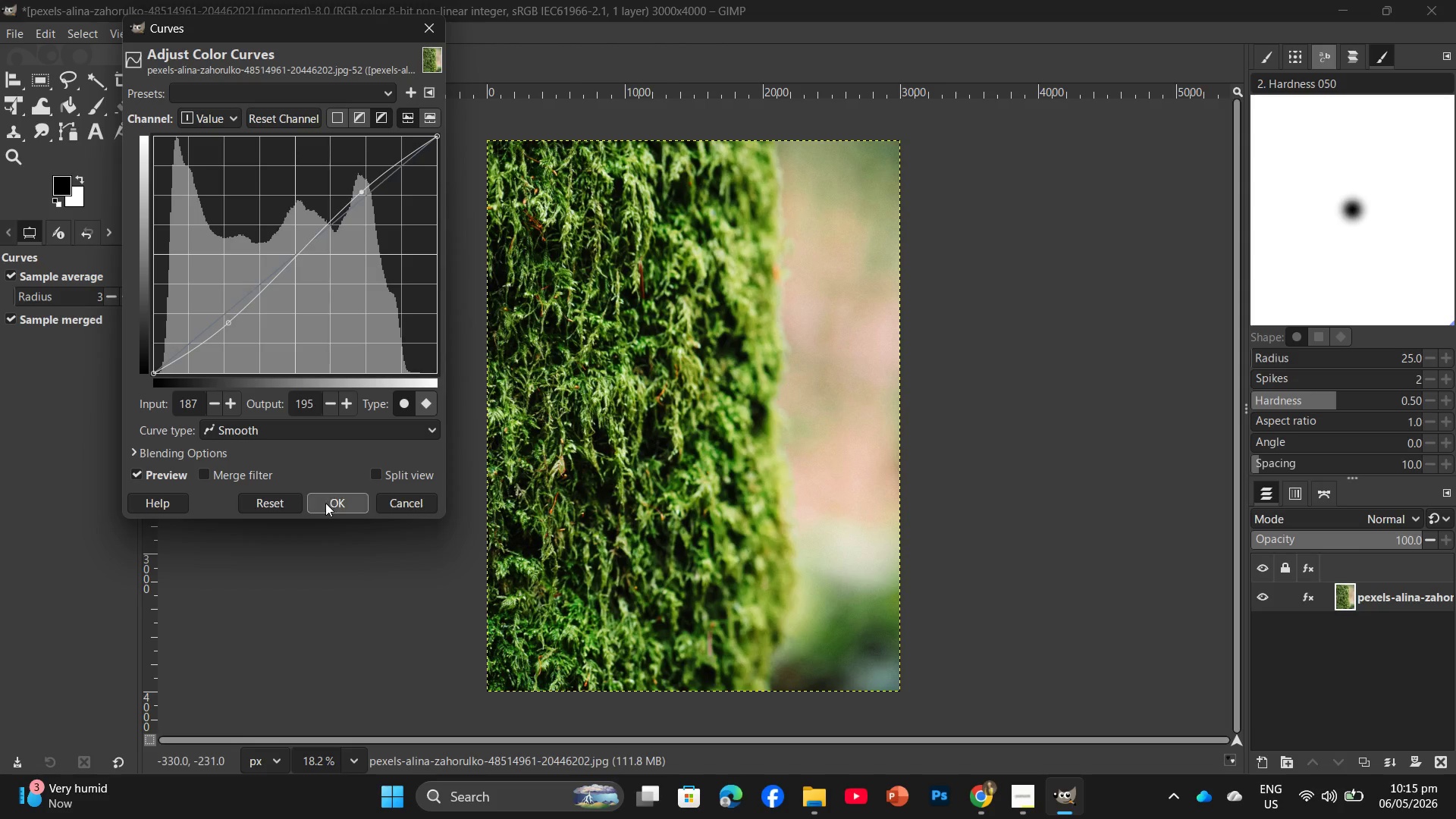 
left_click([331, 500])
 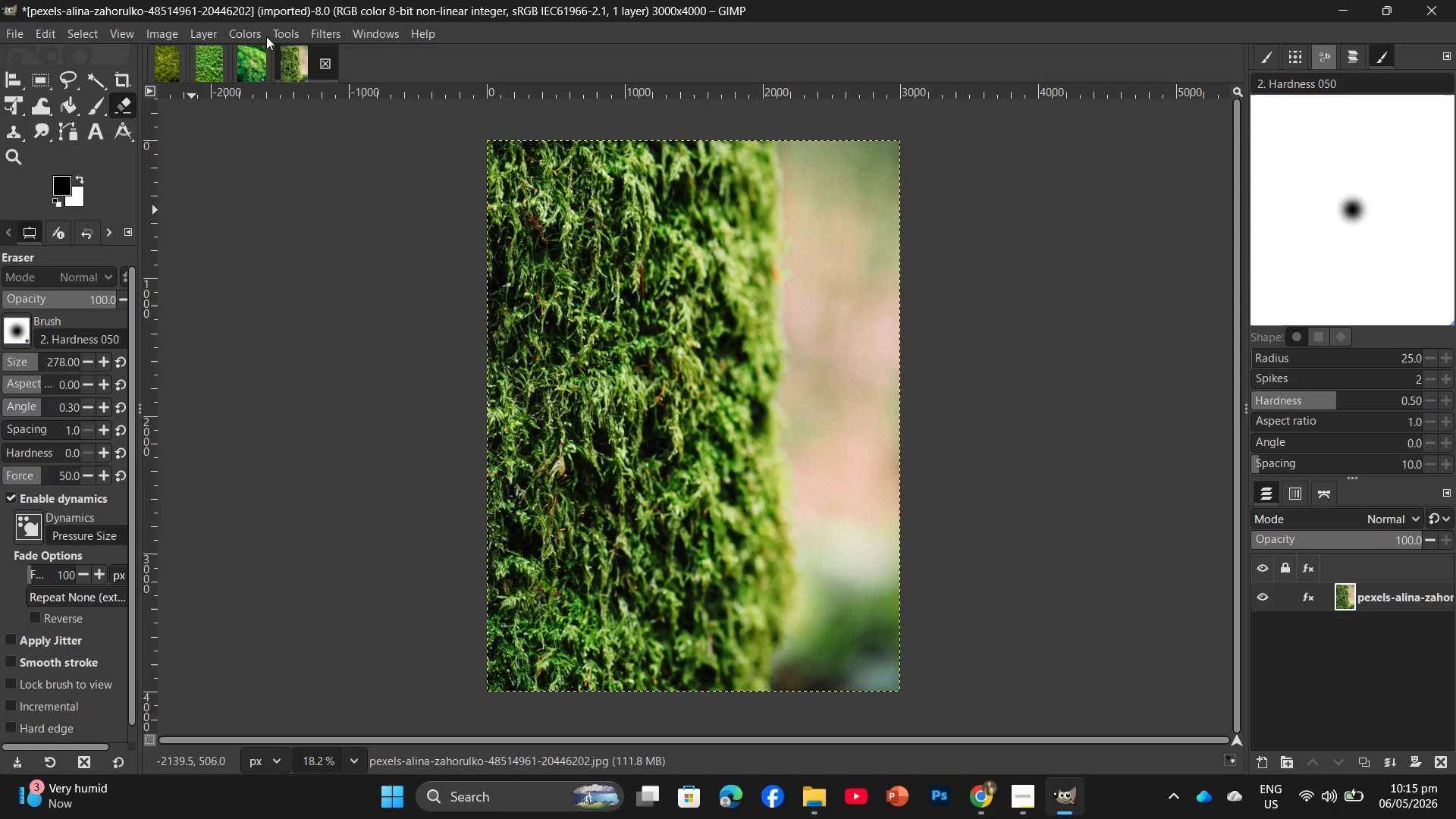 
left_click([242, 36])
 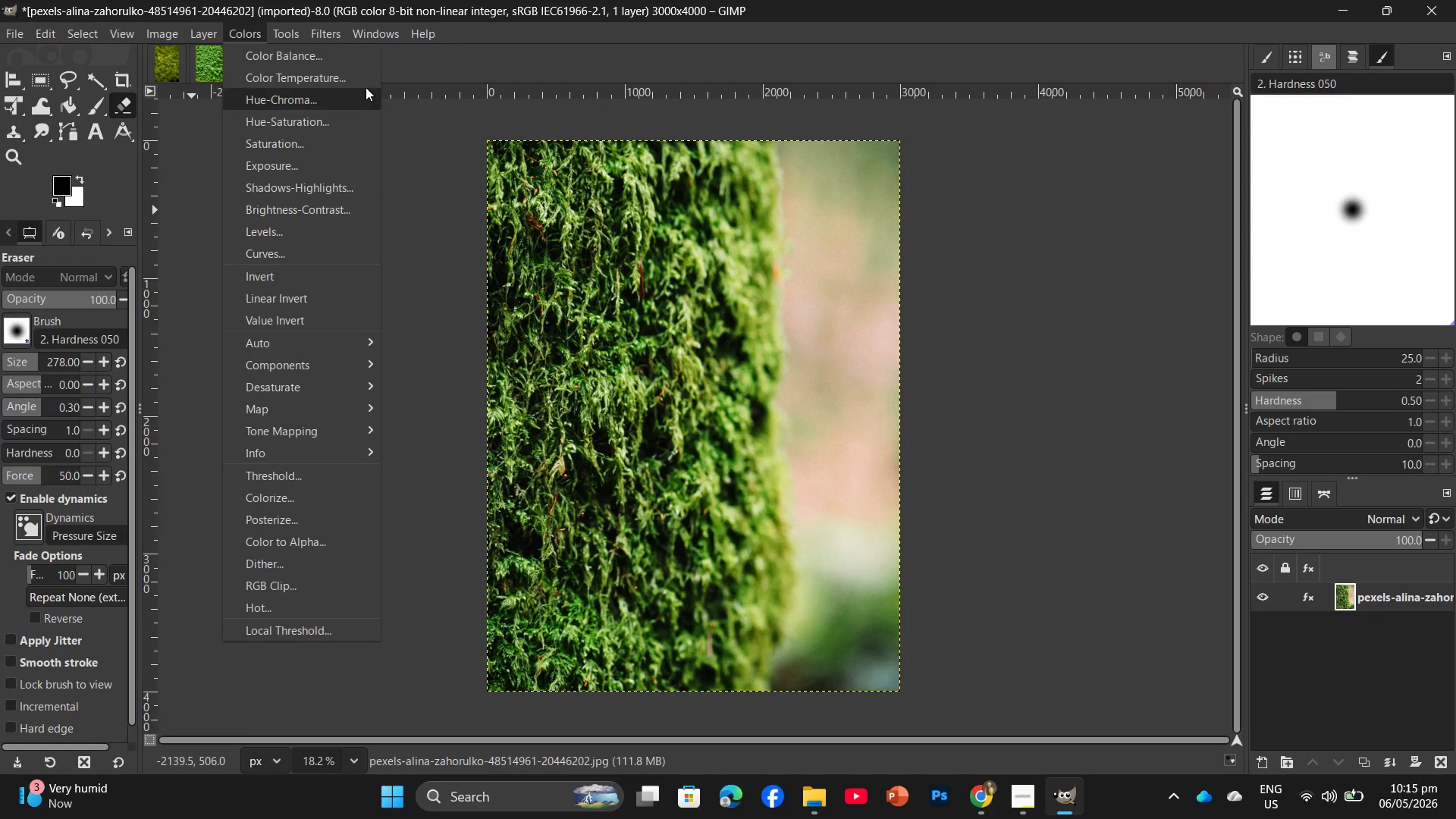 
left_click([309, 126])
 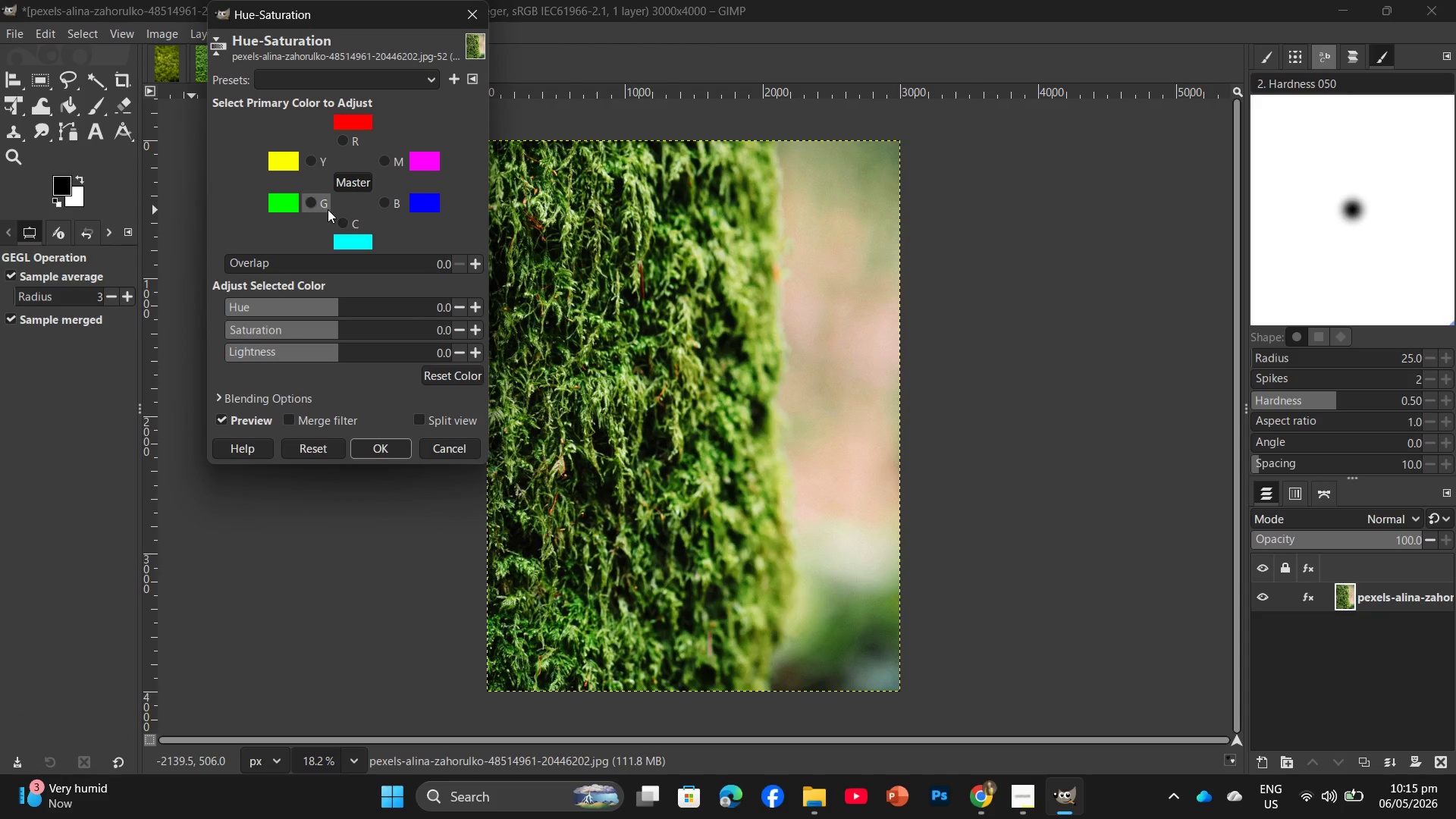 
left_click([322, 202])
 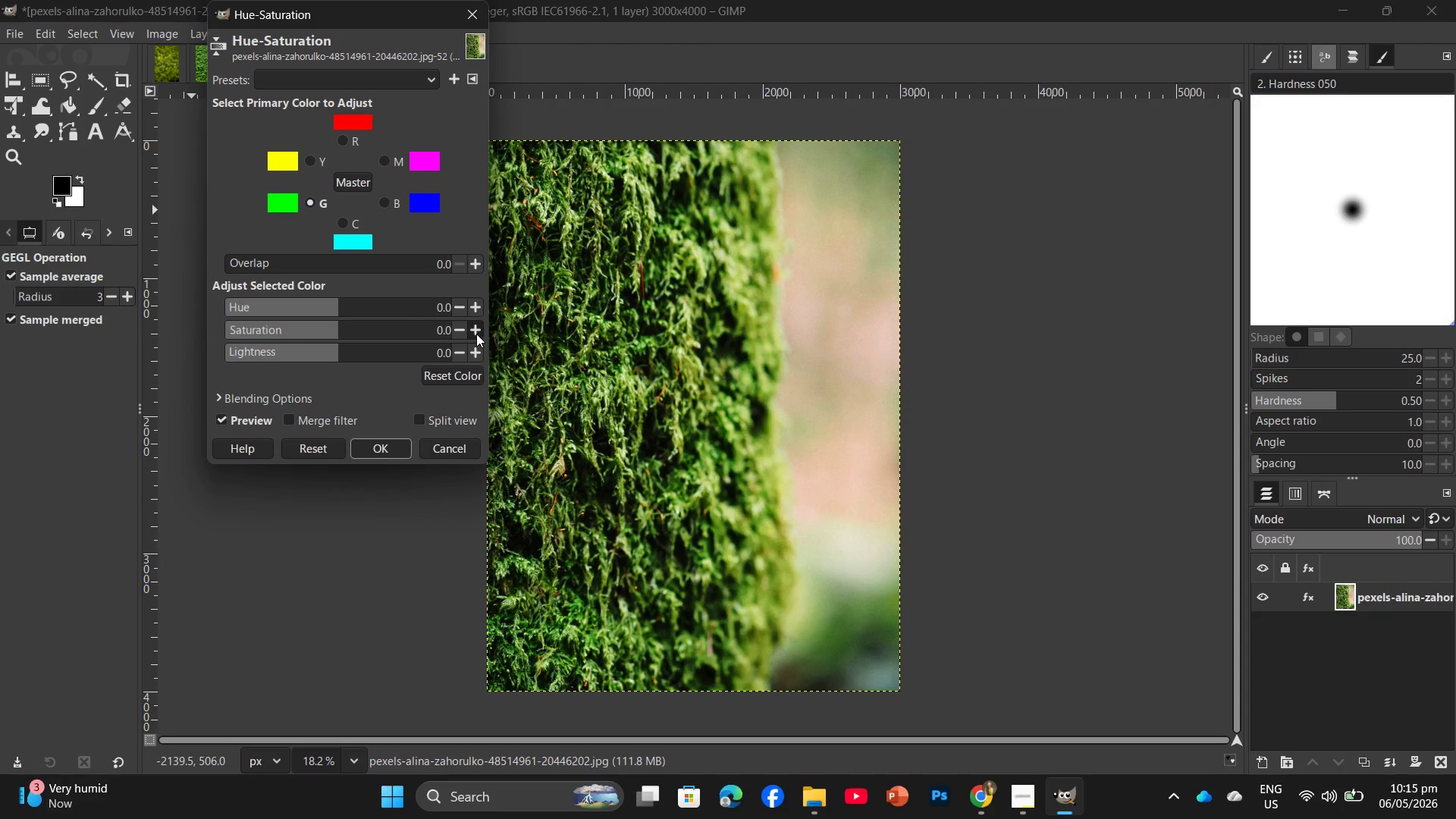 
double_click([476, 334])
 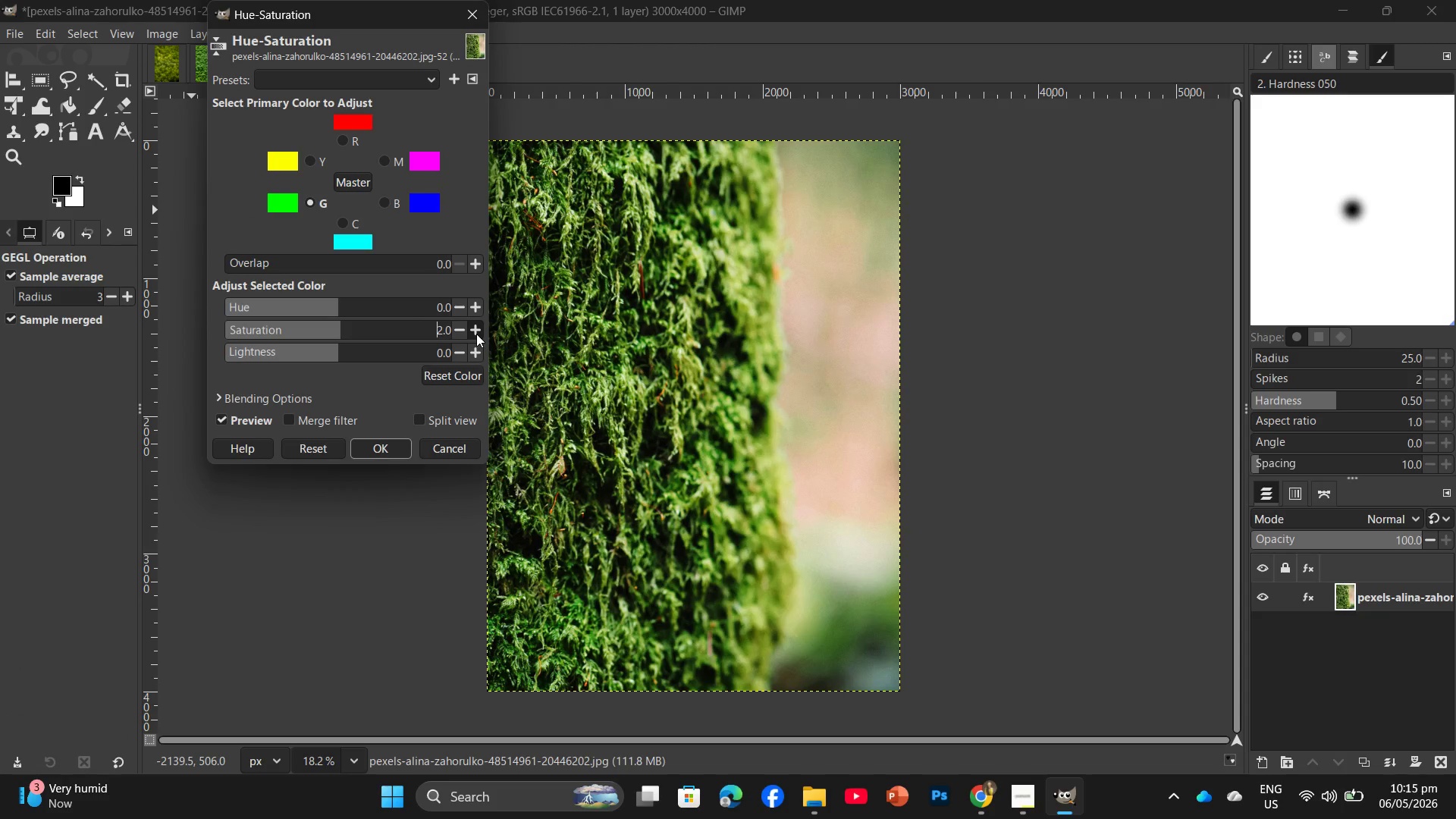 
triple_click([476, 334])
 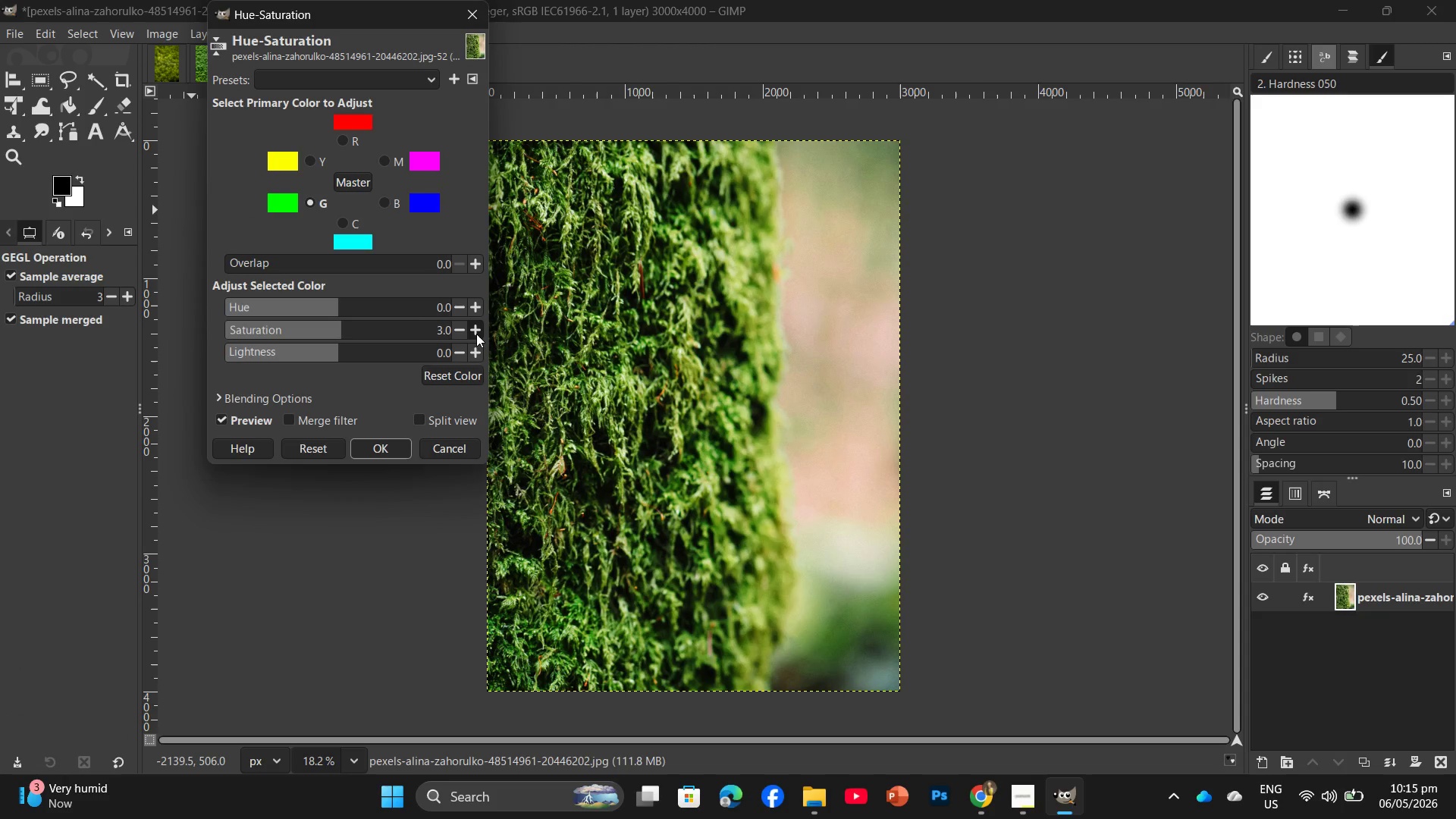 
triple_click([476, 334])
 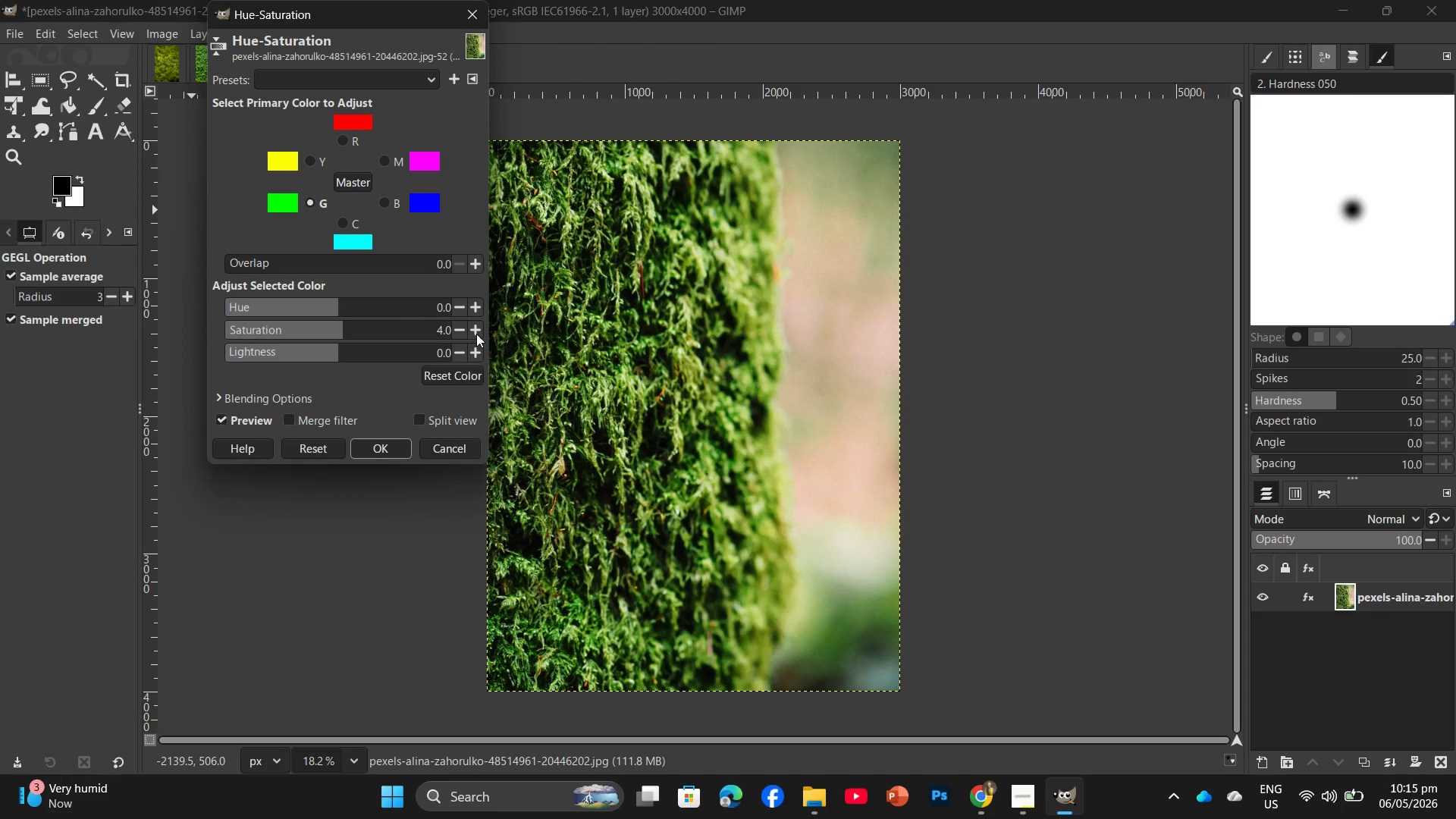 
triple_click([476, 334])
 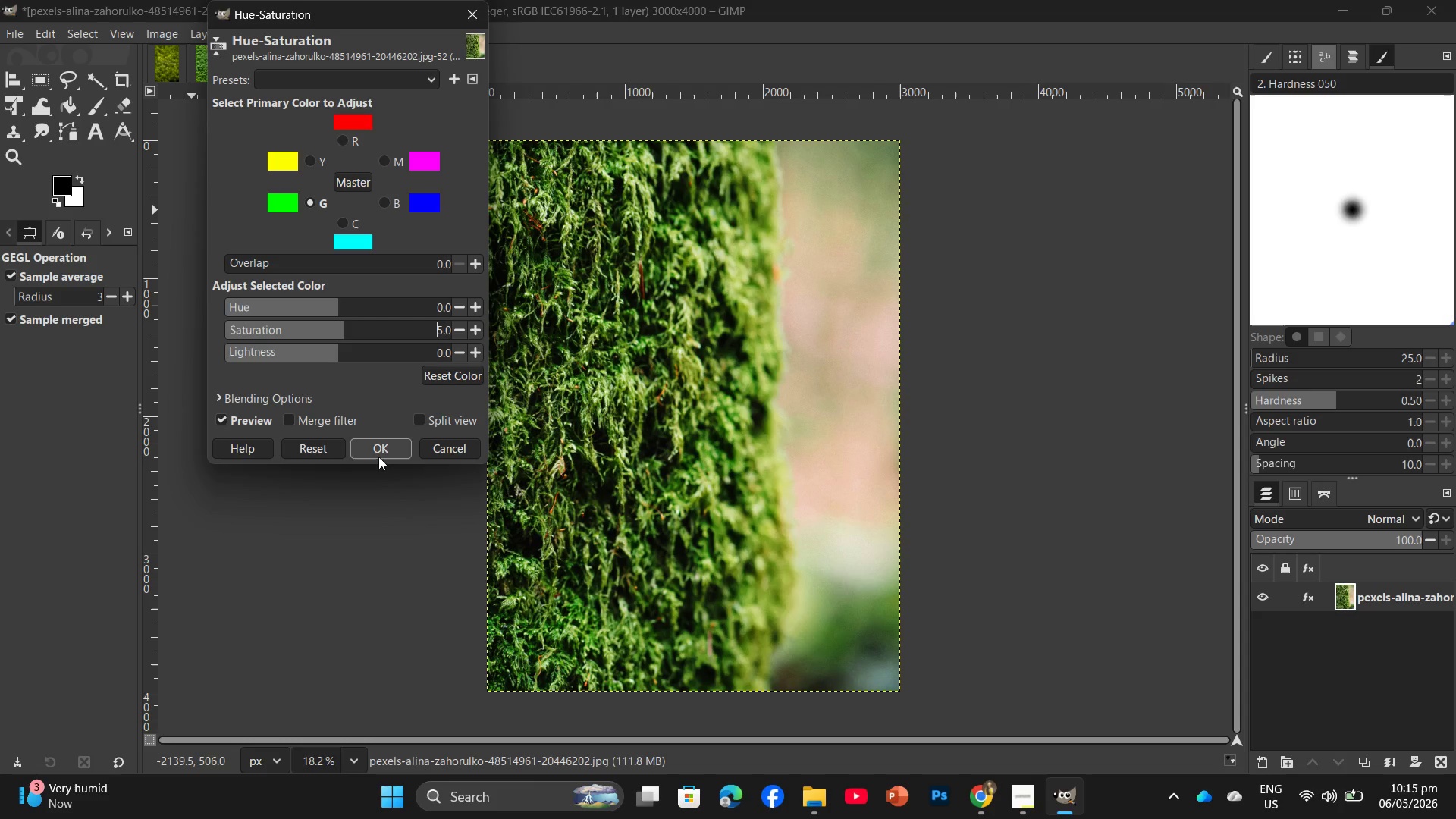 
left_click([384, 450])
 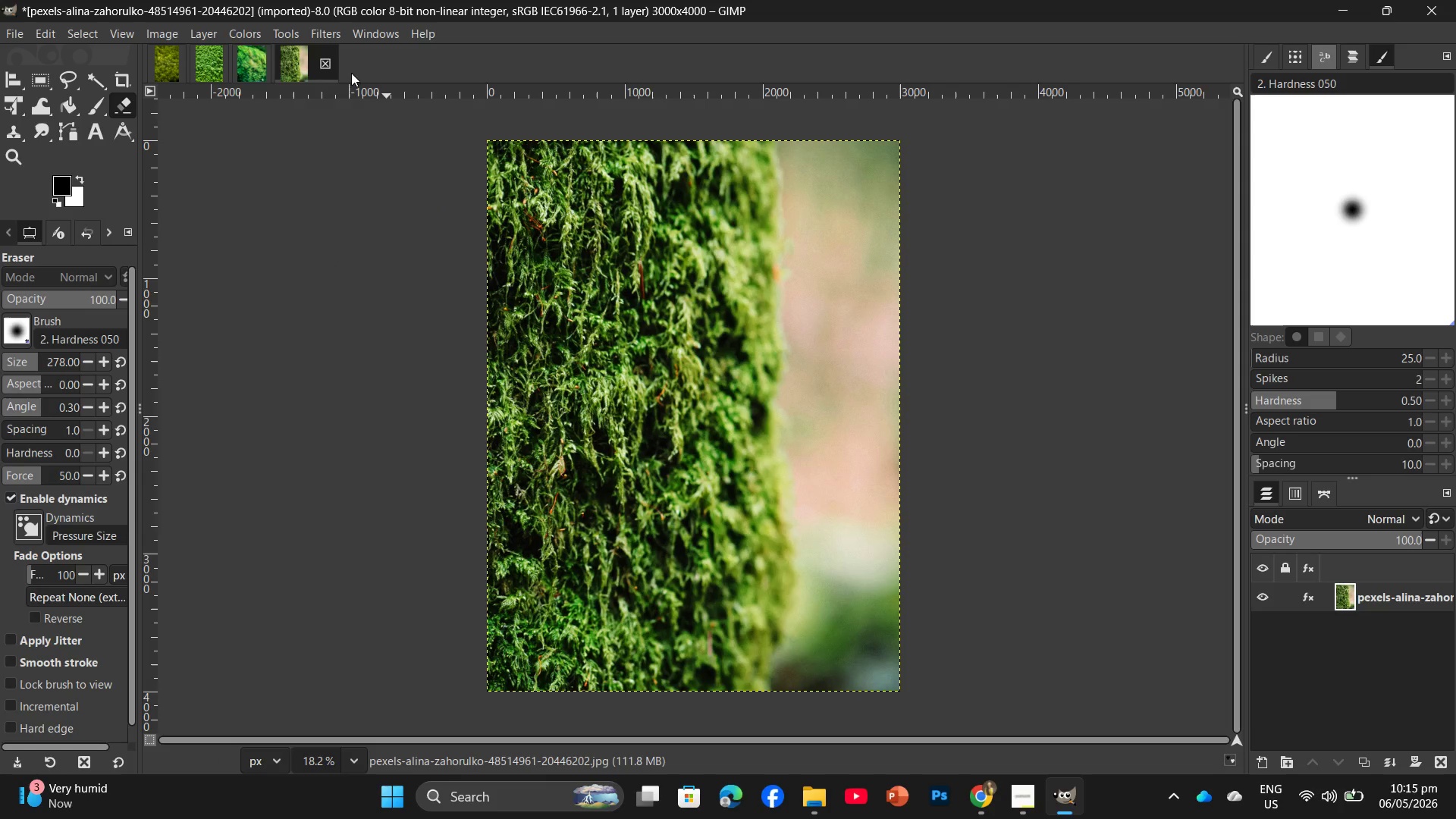 
mouse_move([333, 46])
 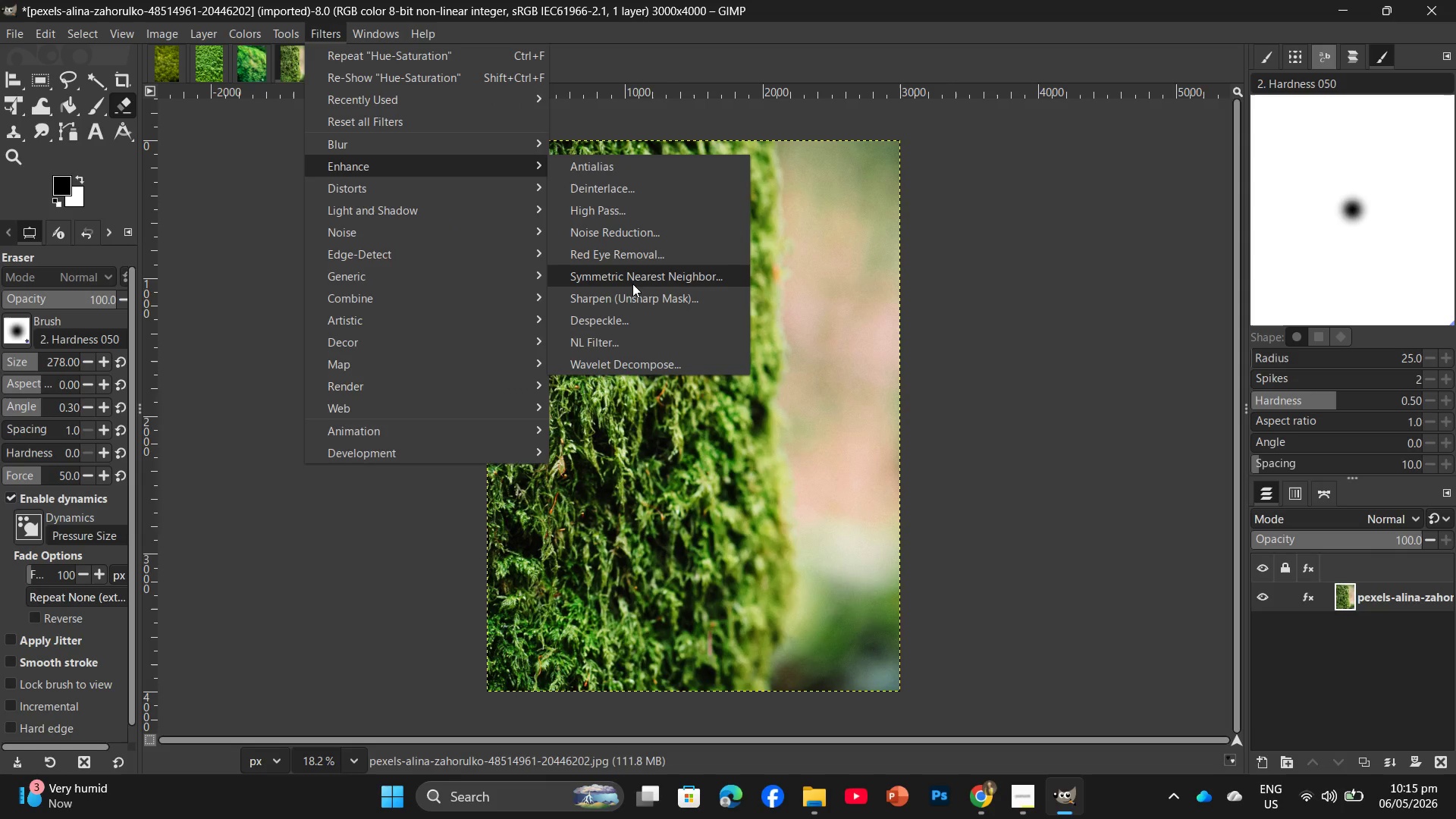 
left_click([627, 298])
 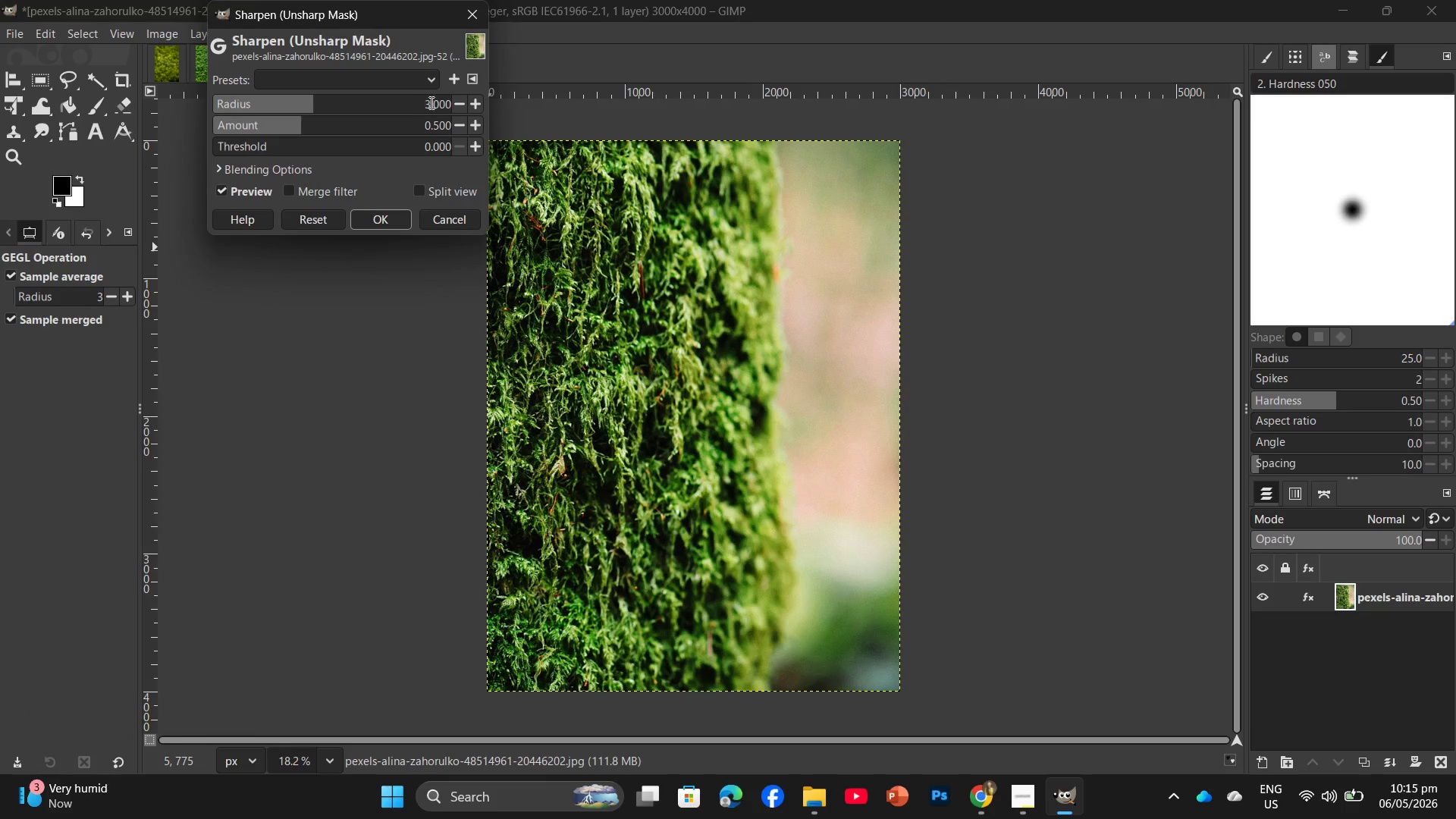 
double_click([430, 102])
 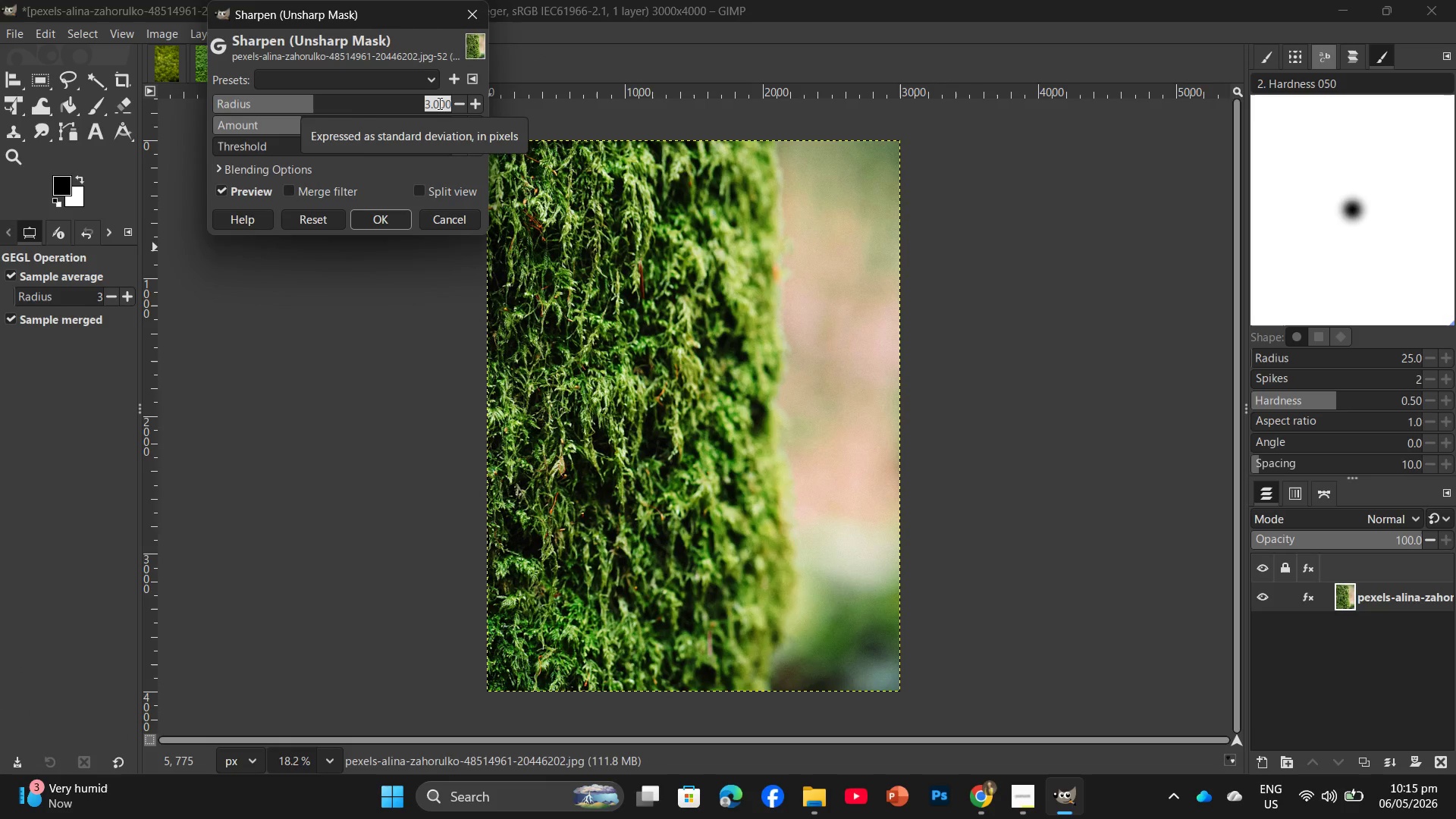 
key(Numpad2)
 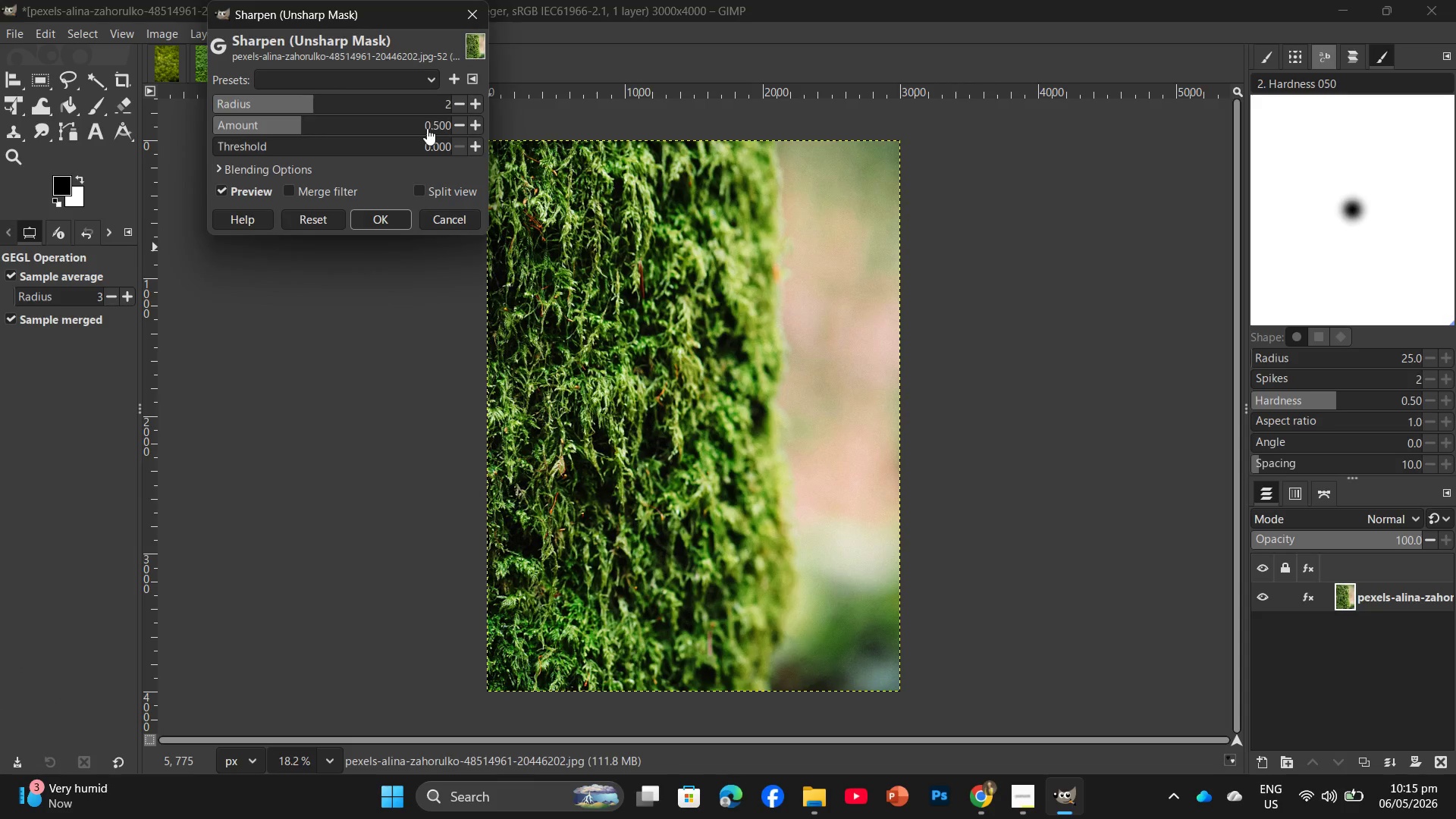 
left_click([431, 124])
 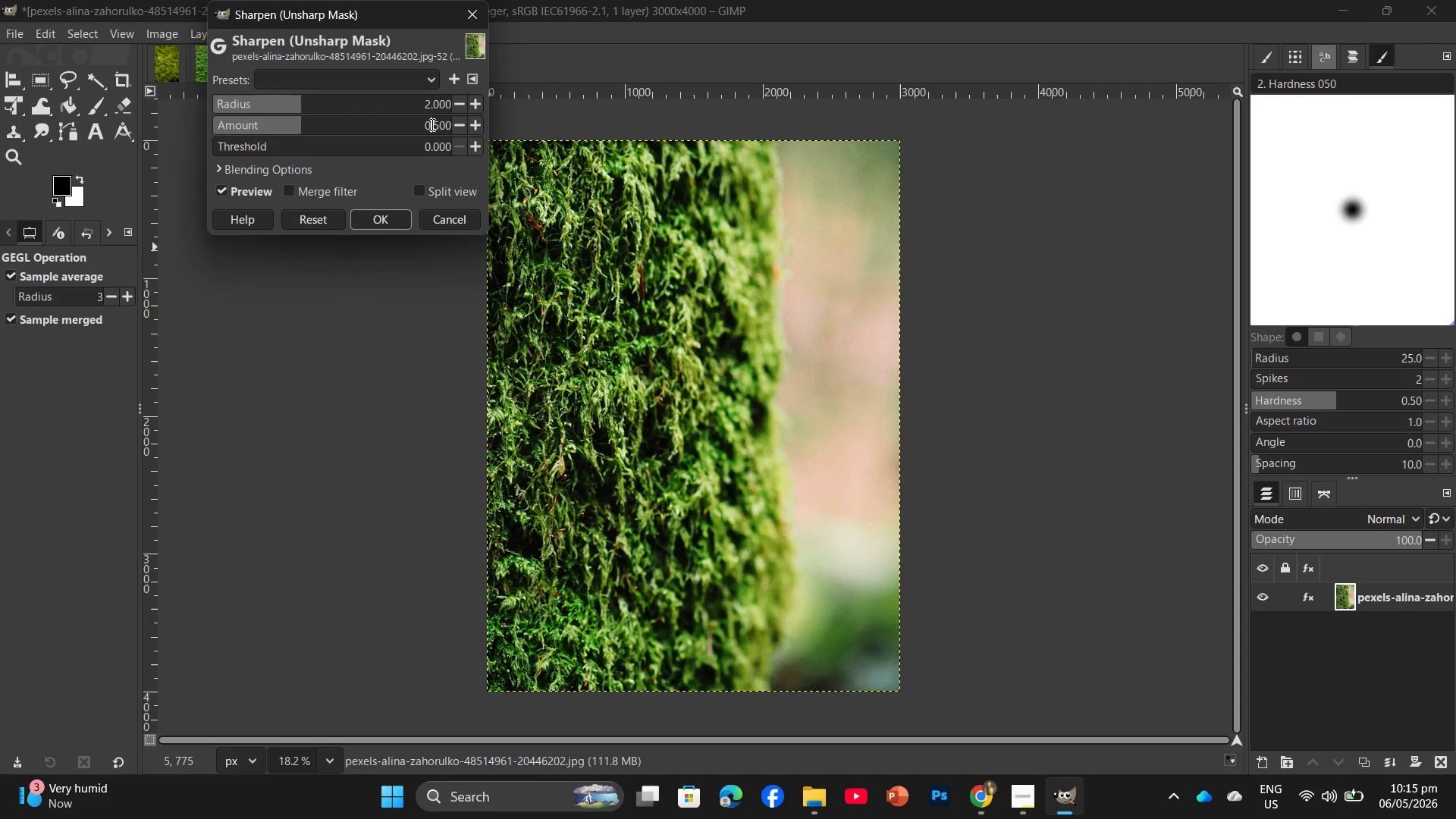 
double_click([431, 124])
 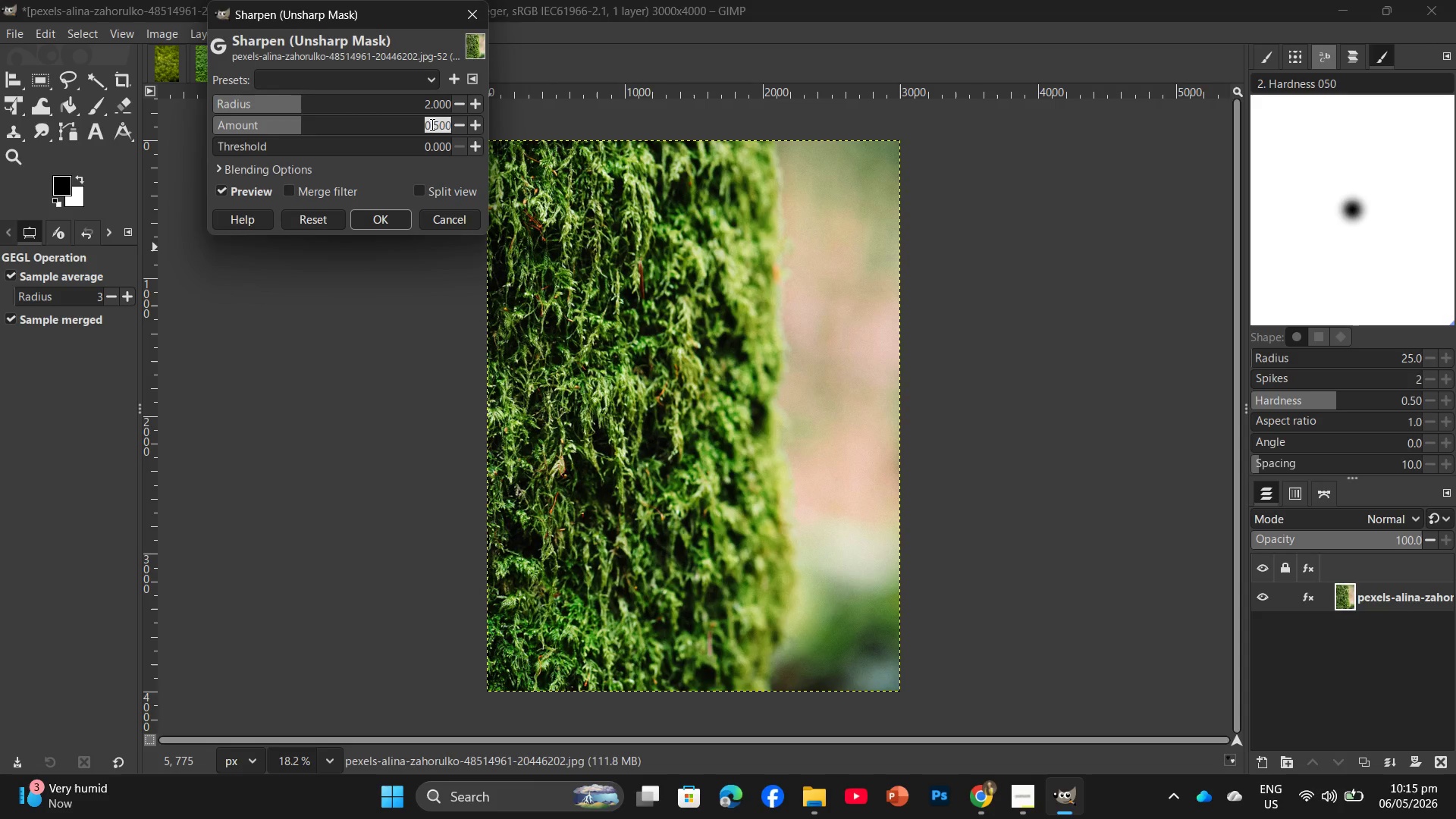 
key(Numpad1)
 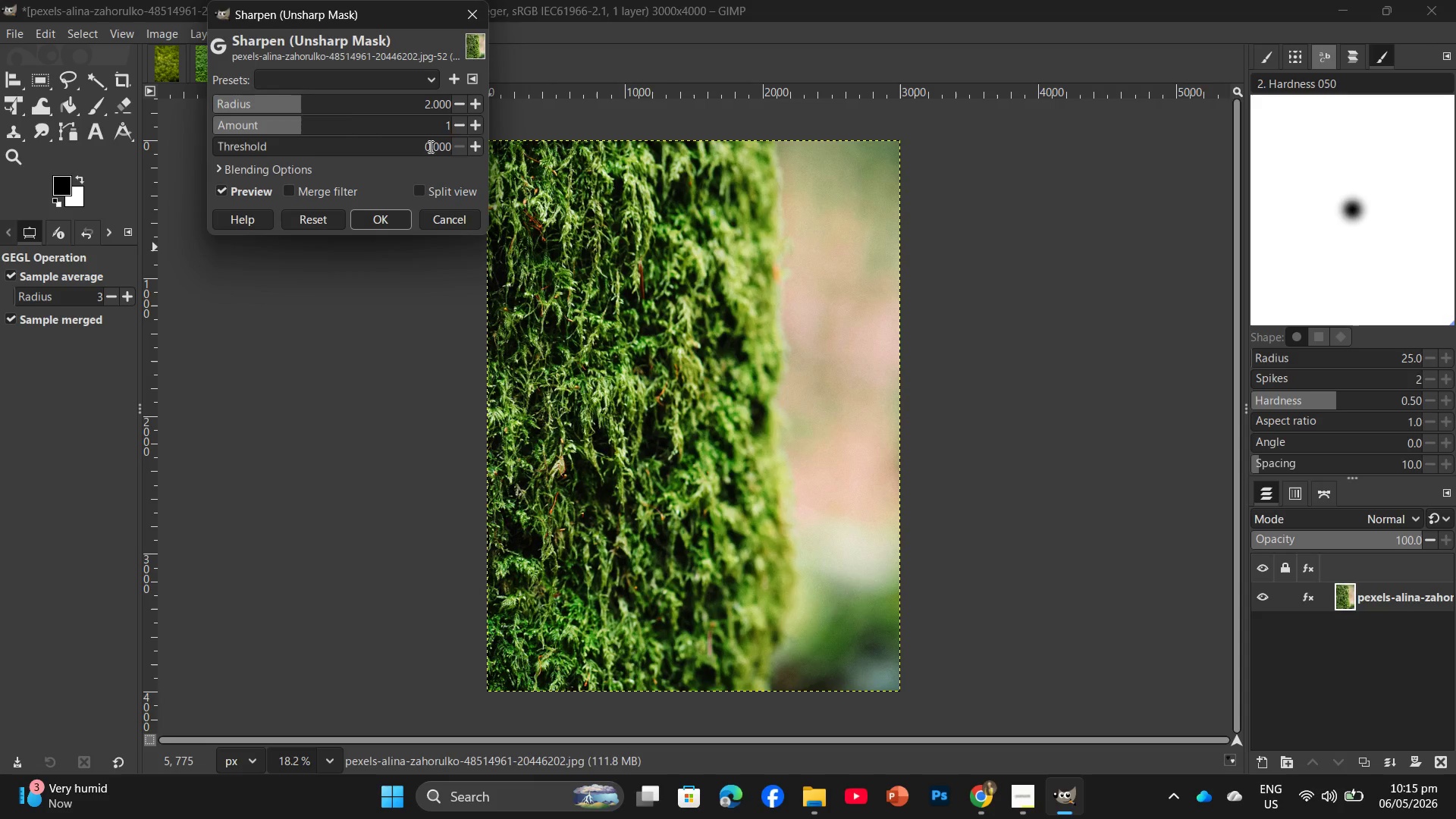 
double_click([431, 146])
 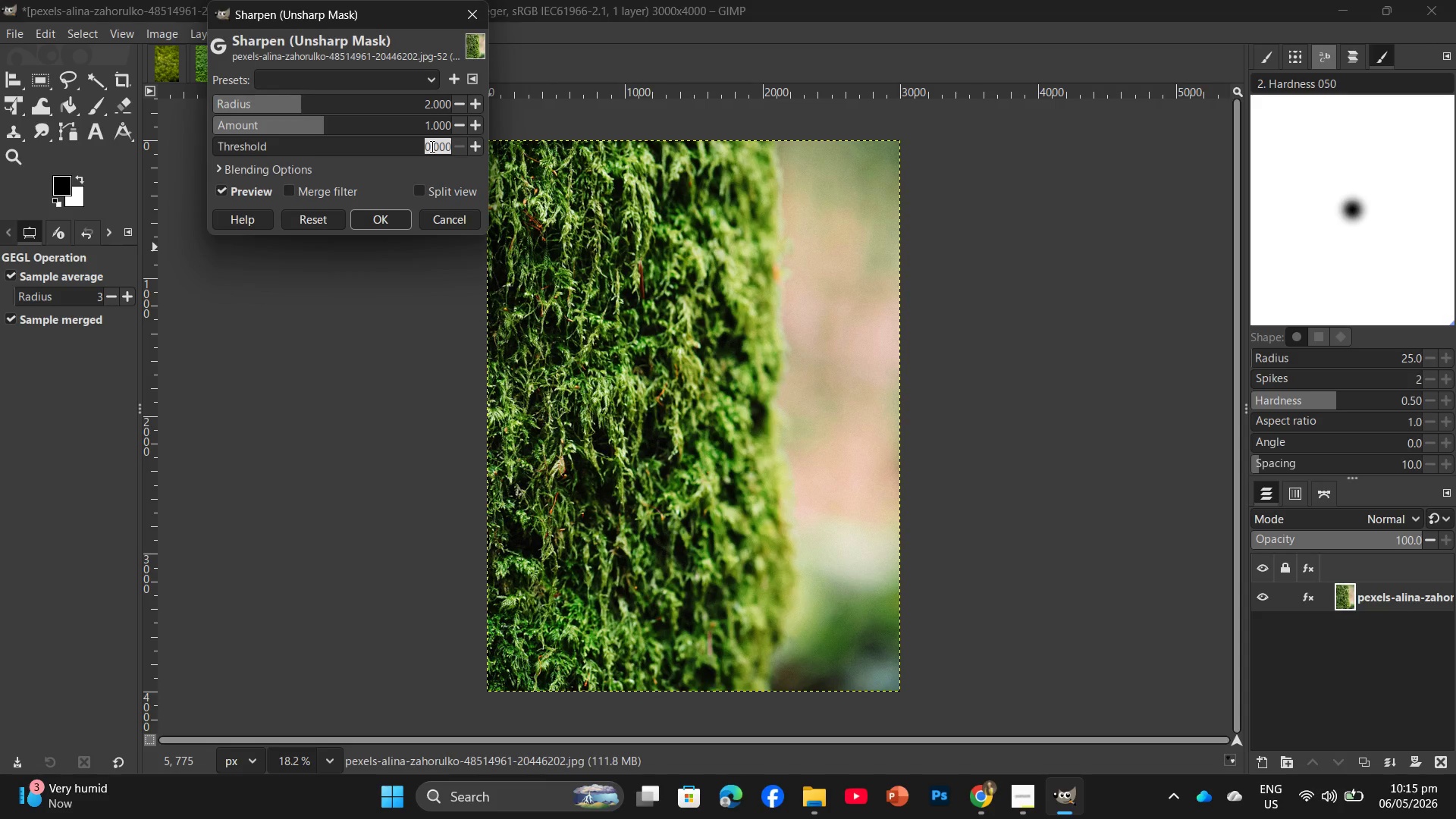 
key(Numpad3)
 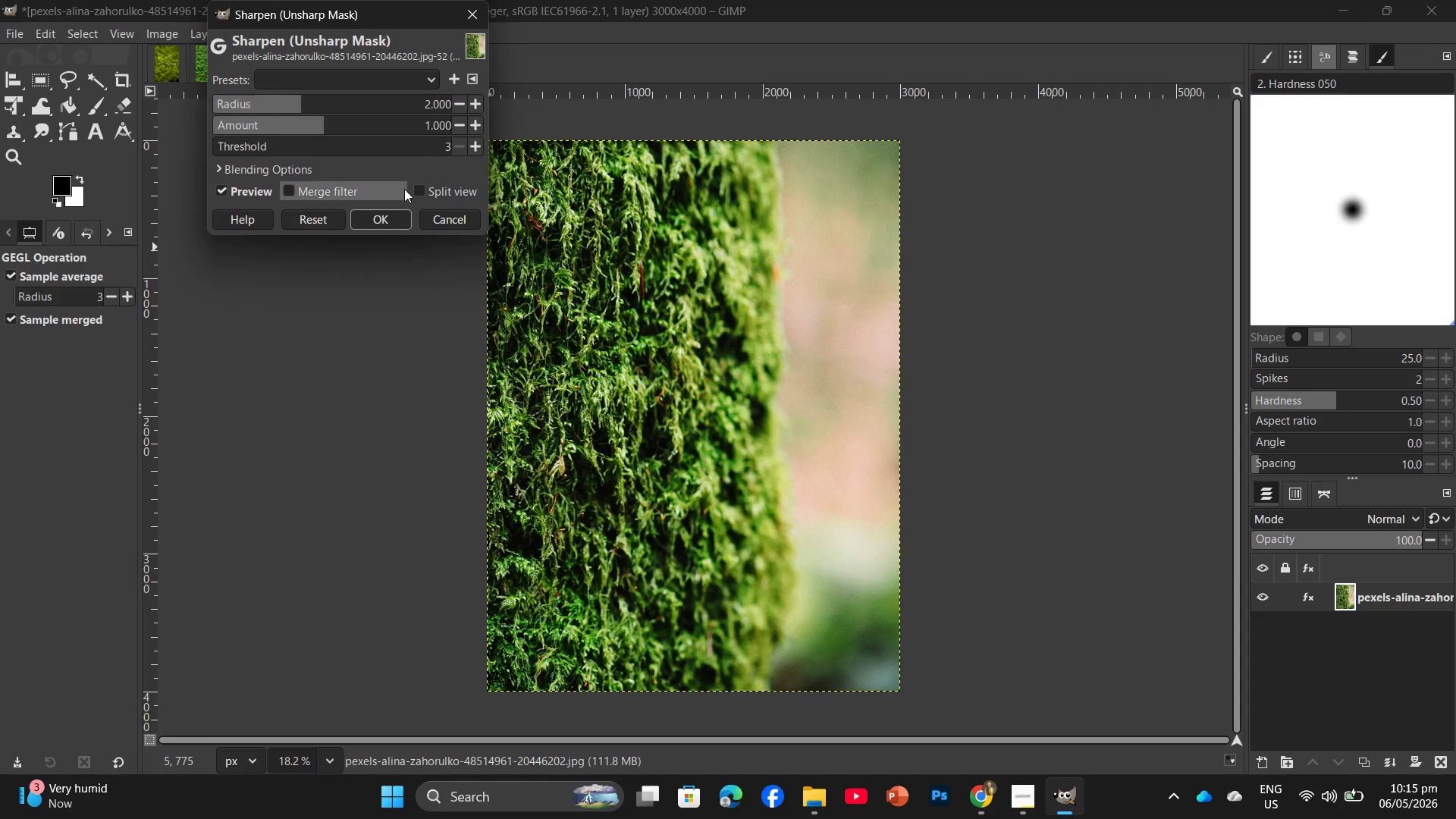 
left_click([377, 215])
 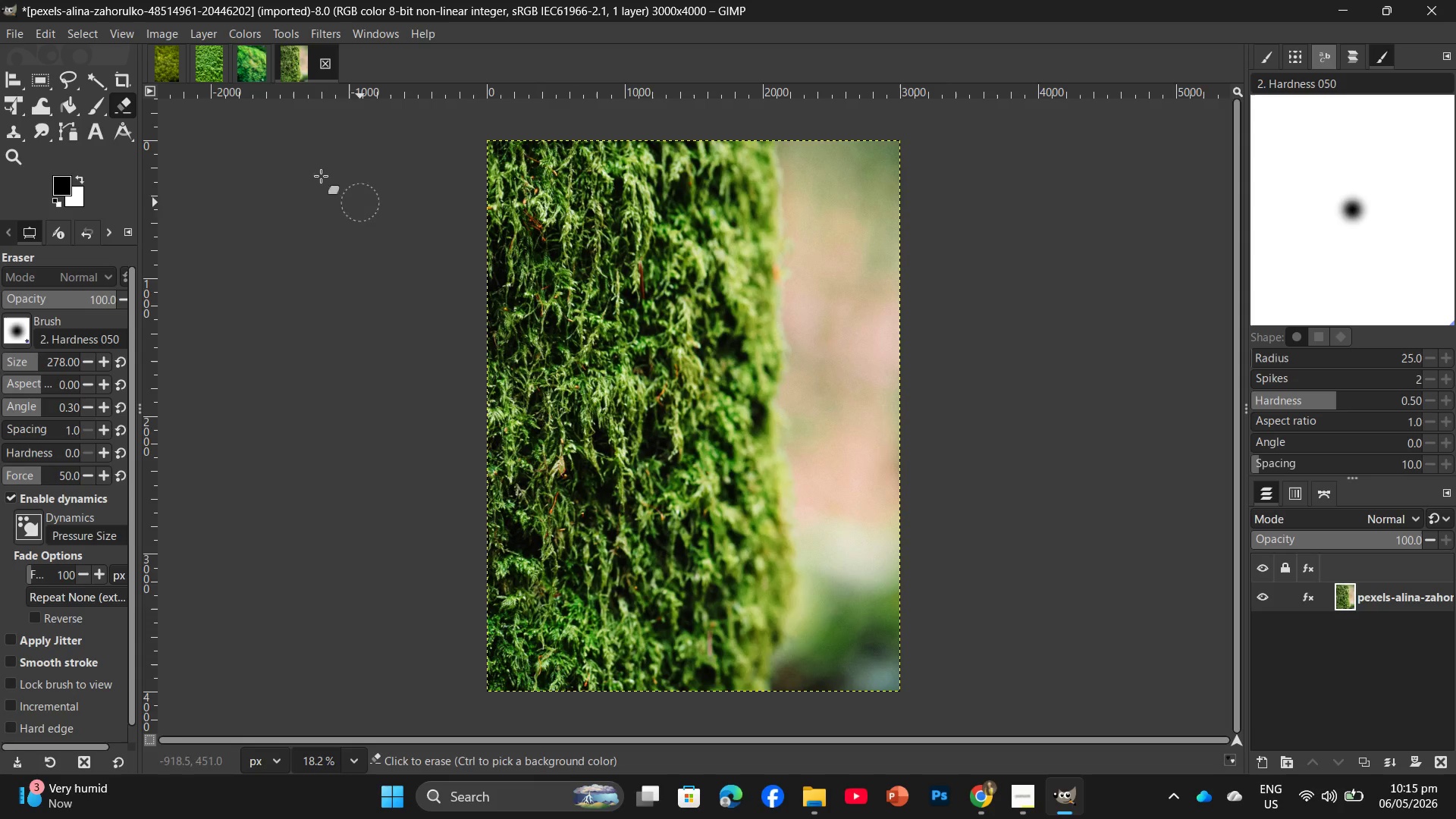 
left_click([162, 30])
 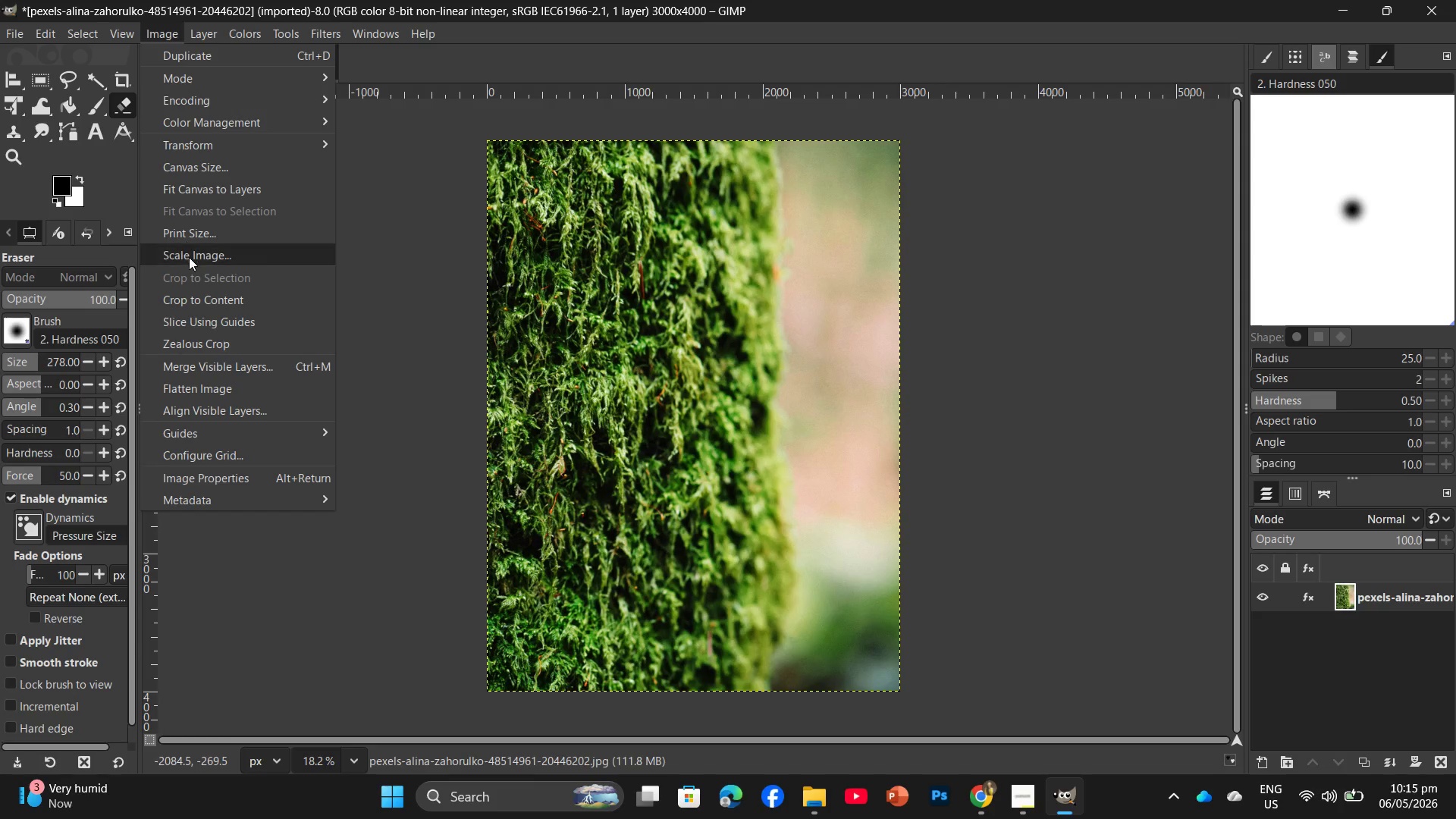 
left_click([189, 258])
 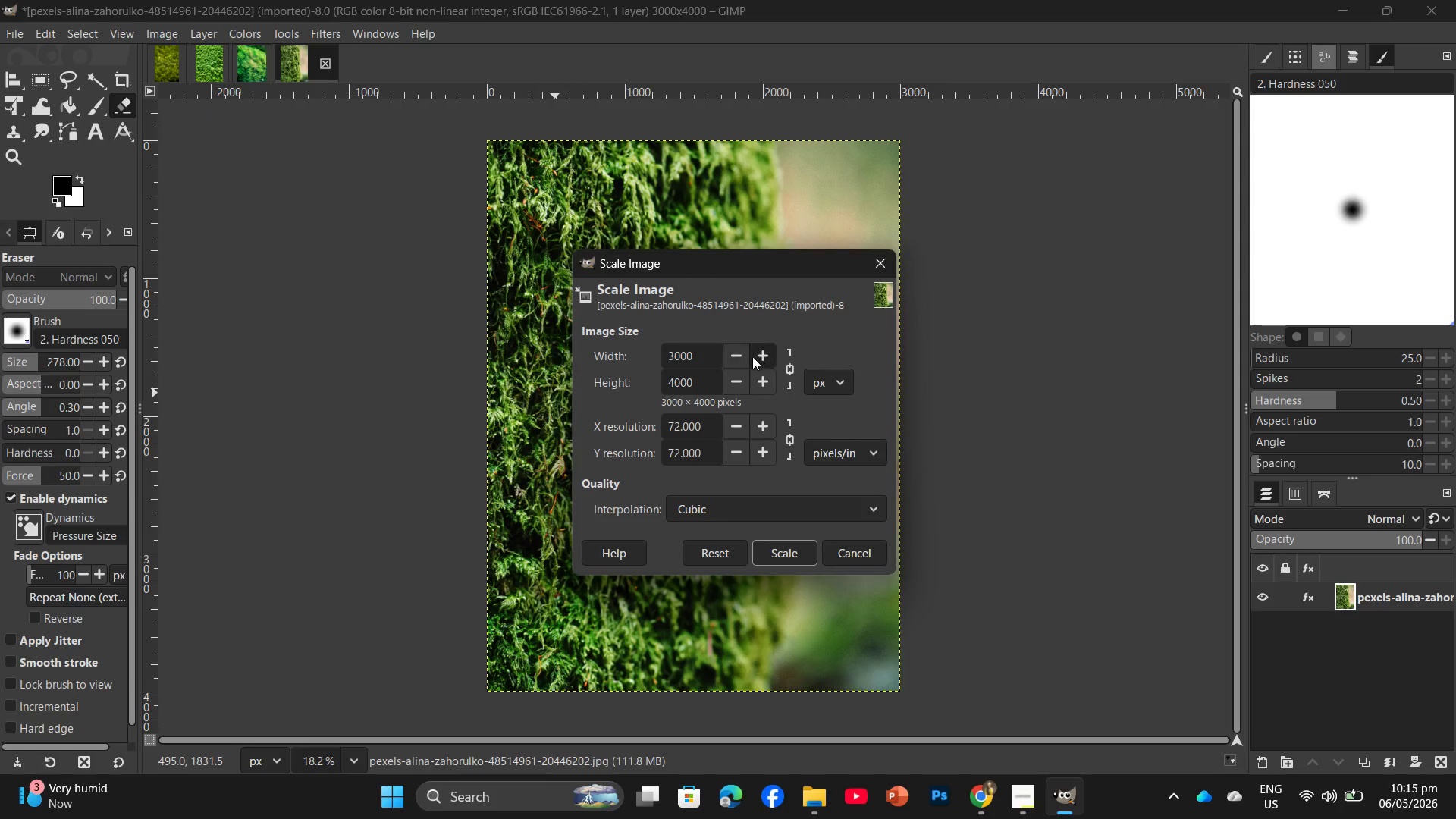 
left_click_drag(start_coordinate=[702, 379], to_coordinate=[659, 378])
 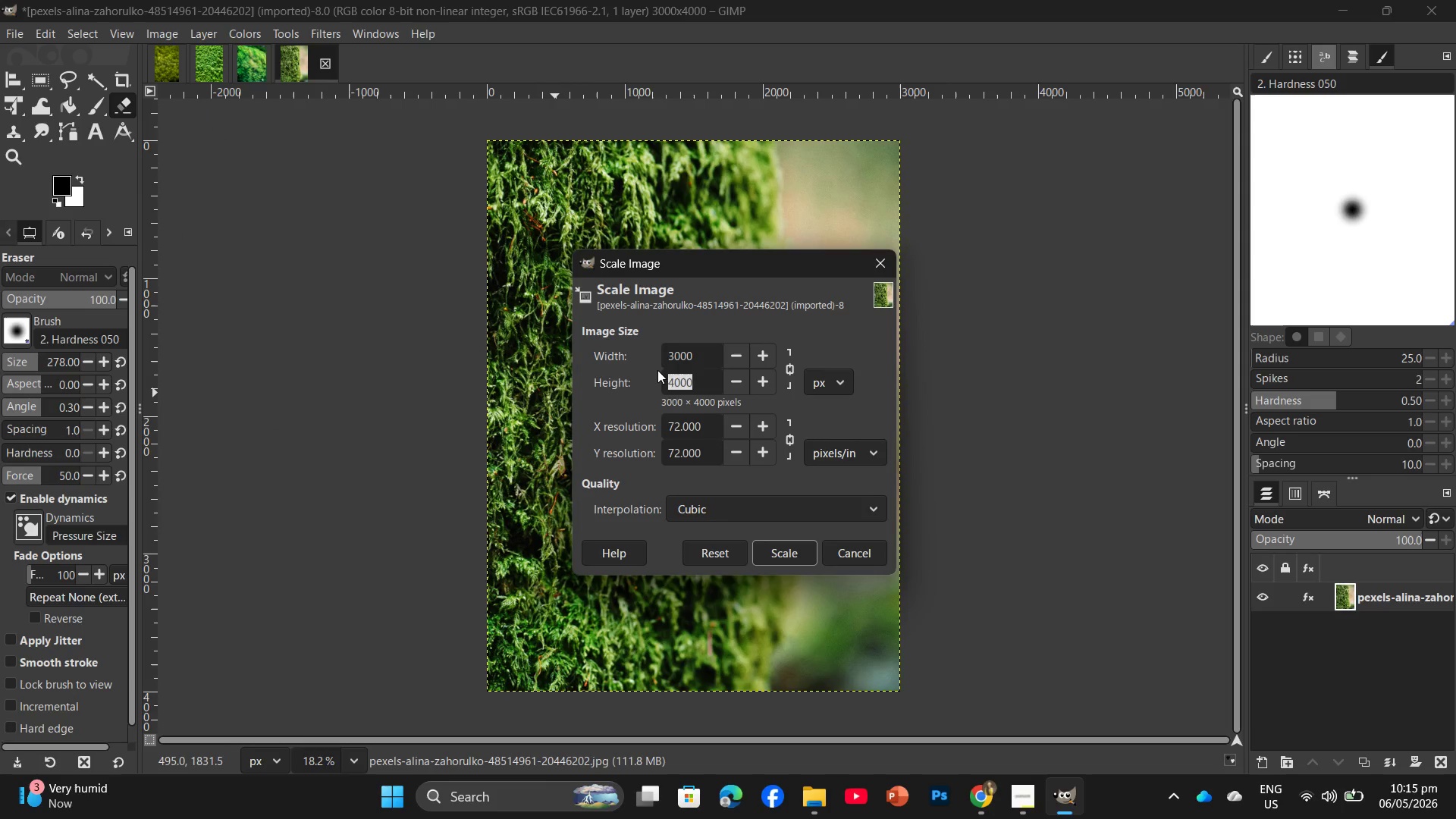 
key(Numpad2)
 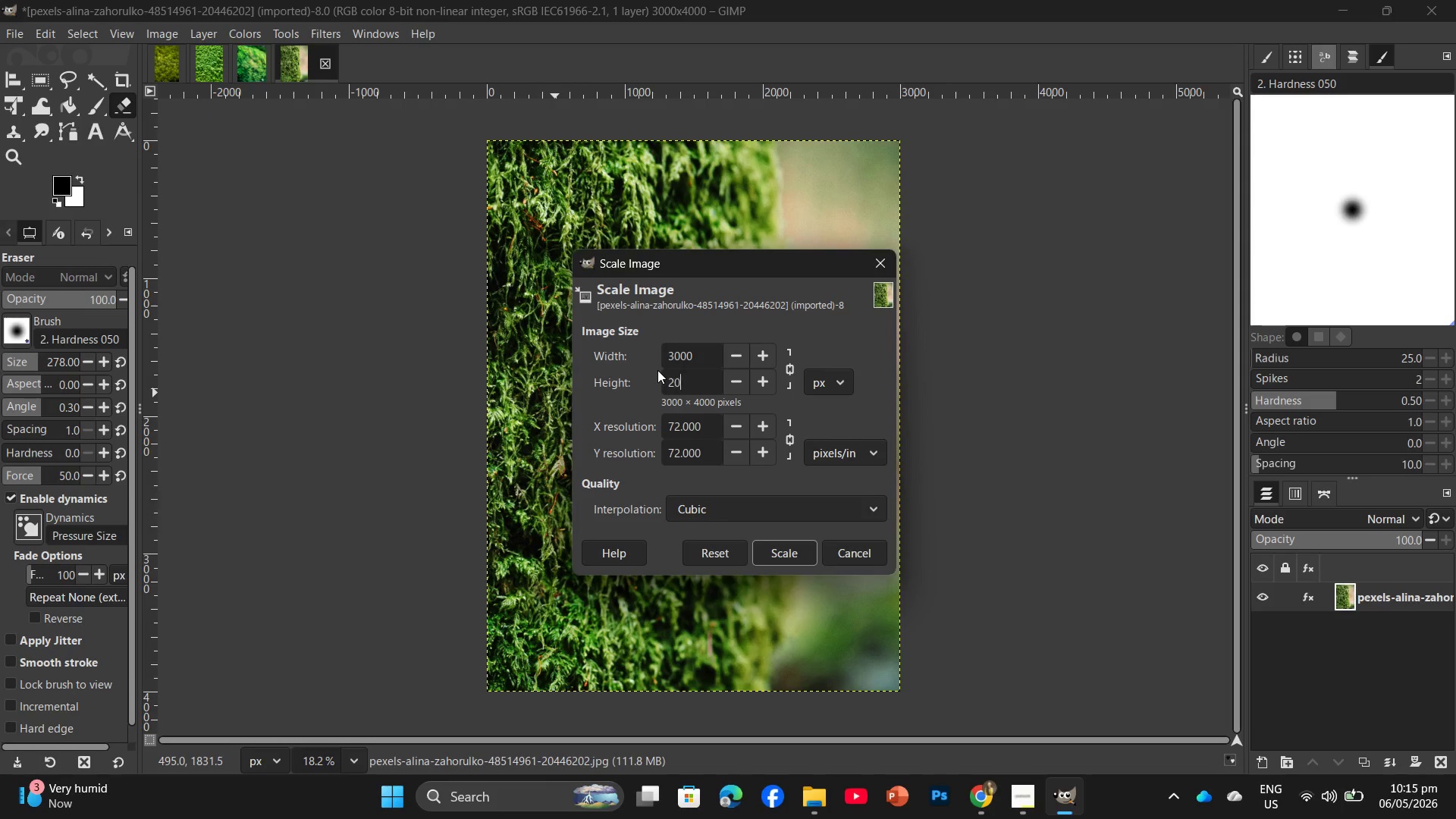 
key(Numpad0)
 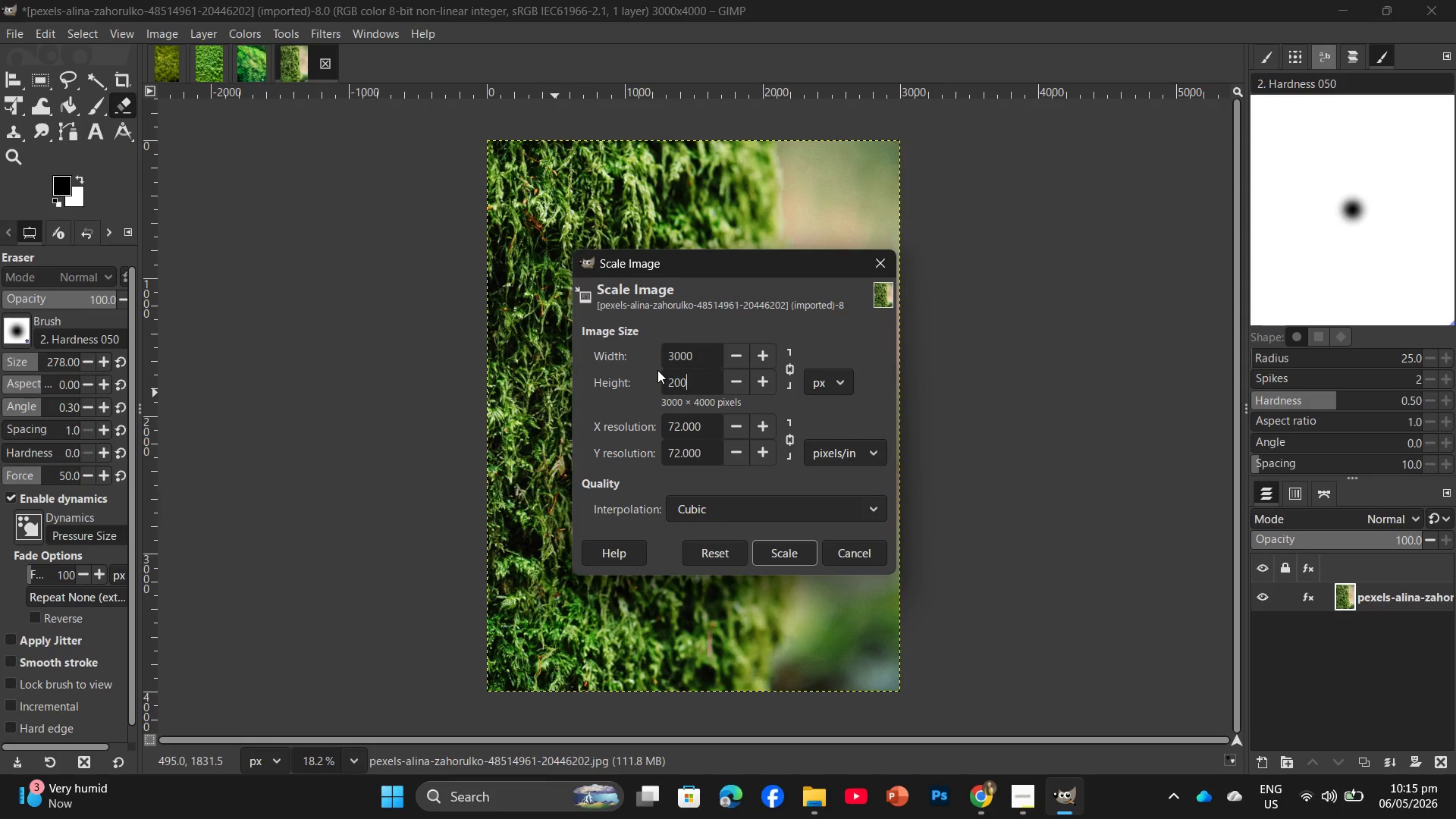 
key(Numpad0)
 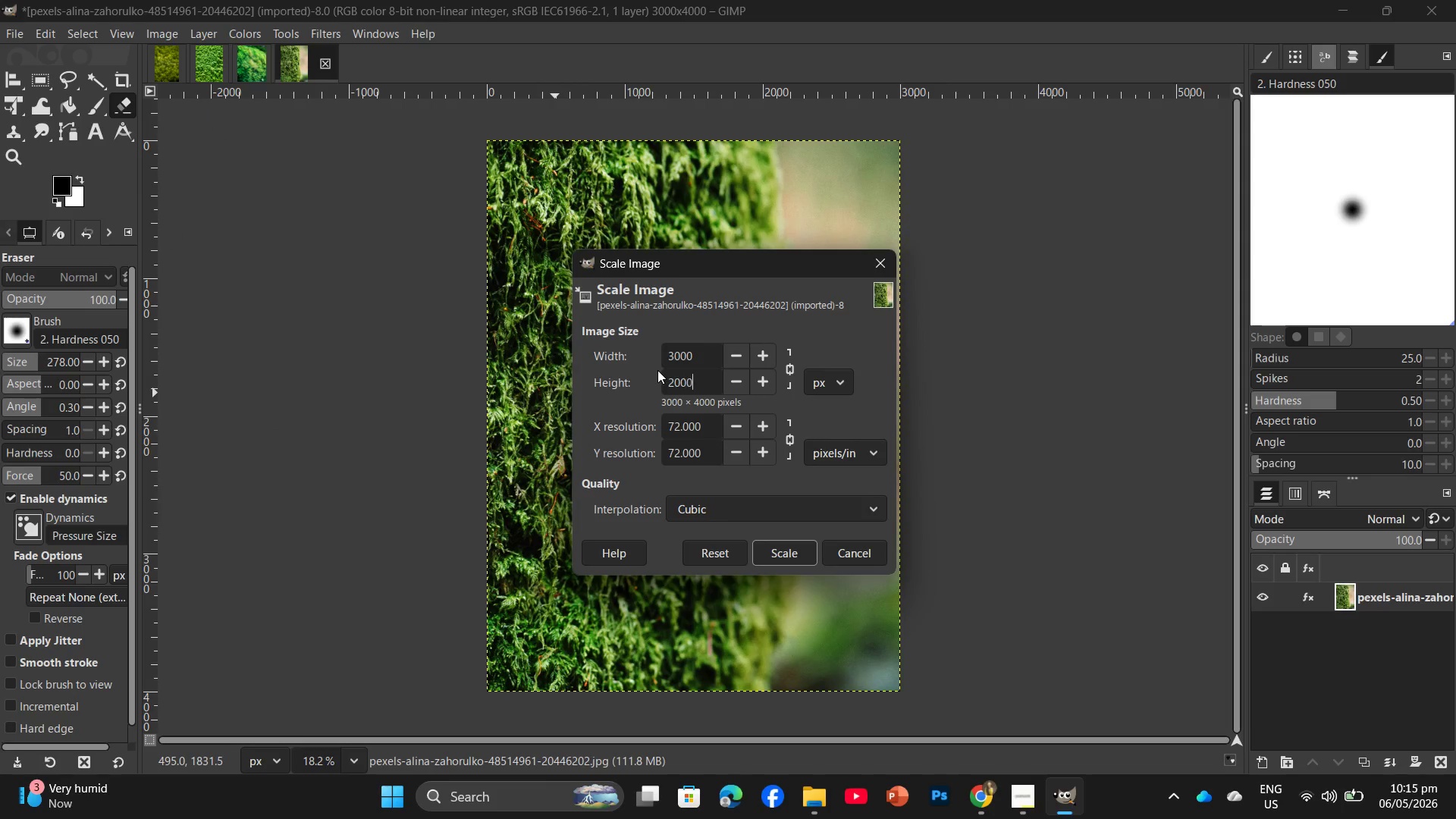 
key(Numpad0)
 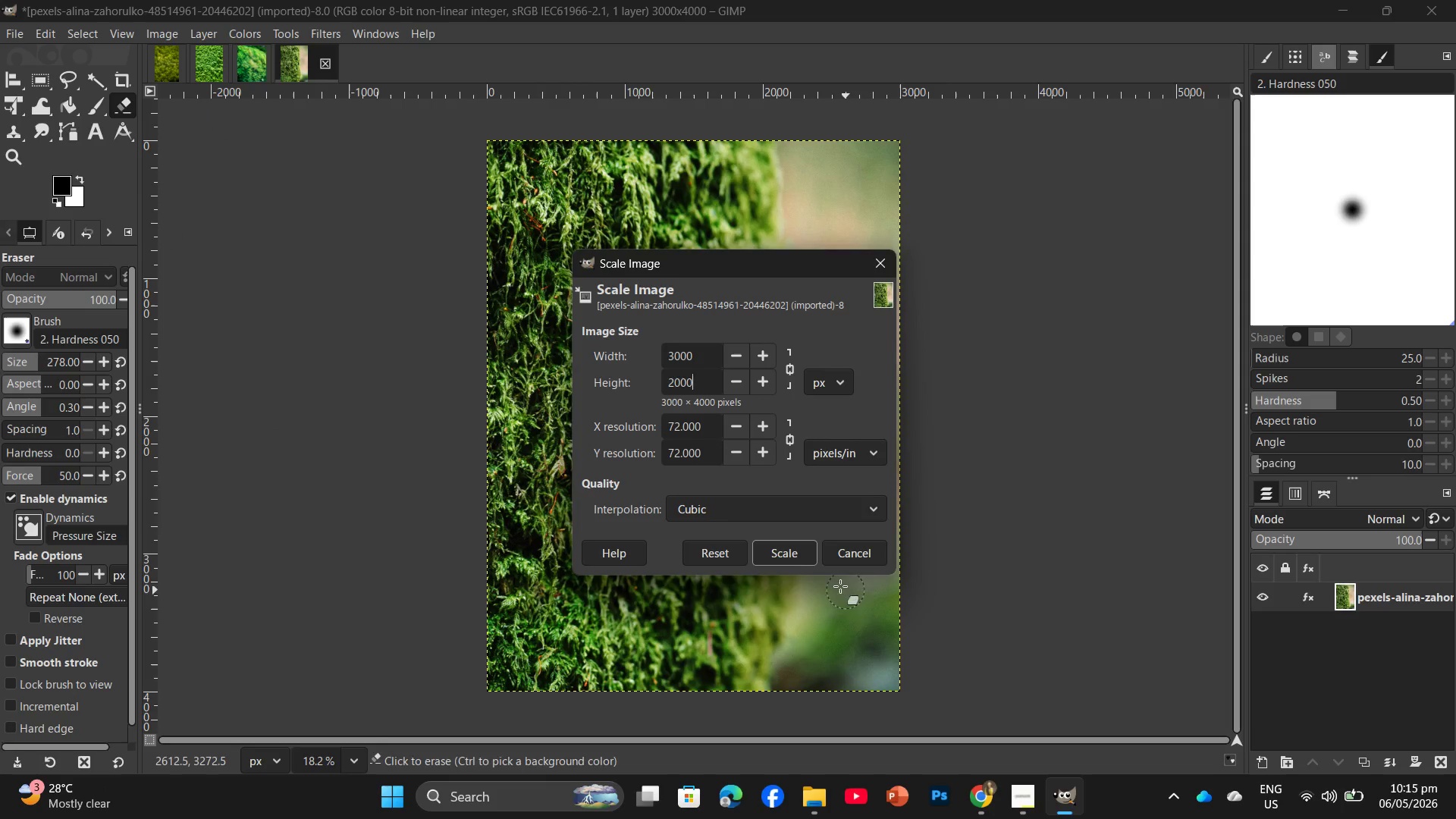 
left_click([795, 554])
 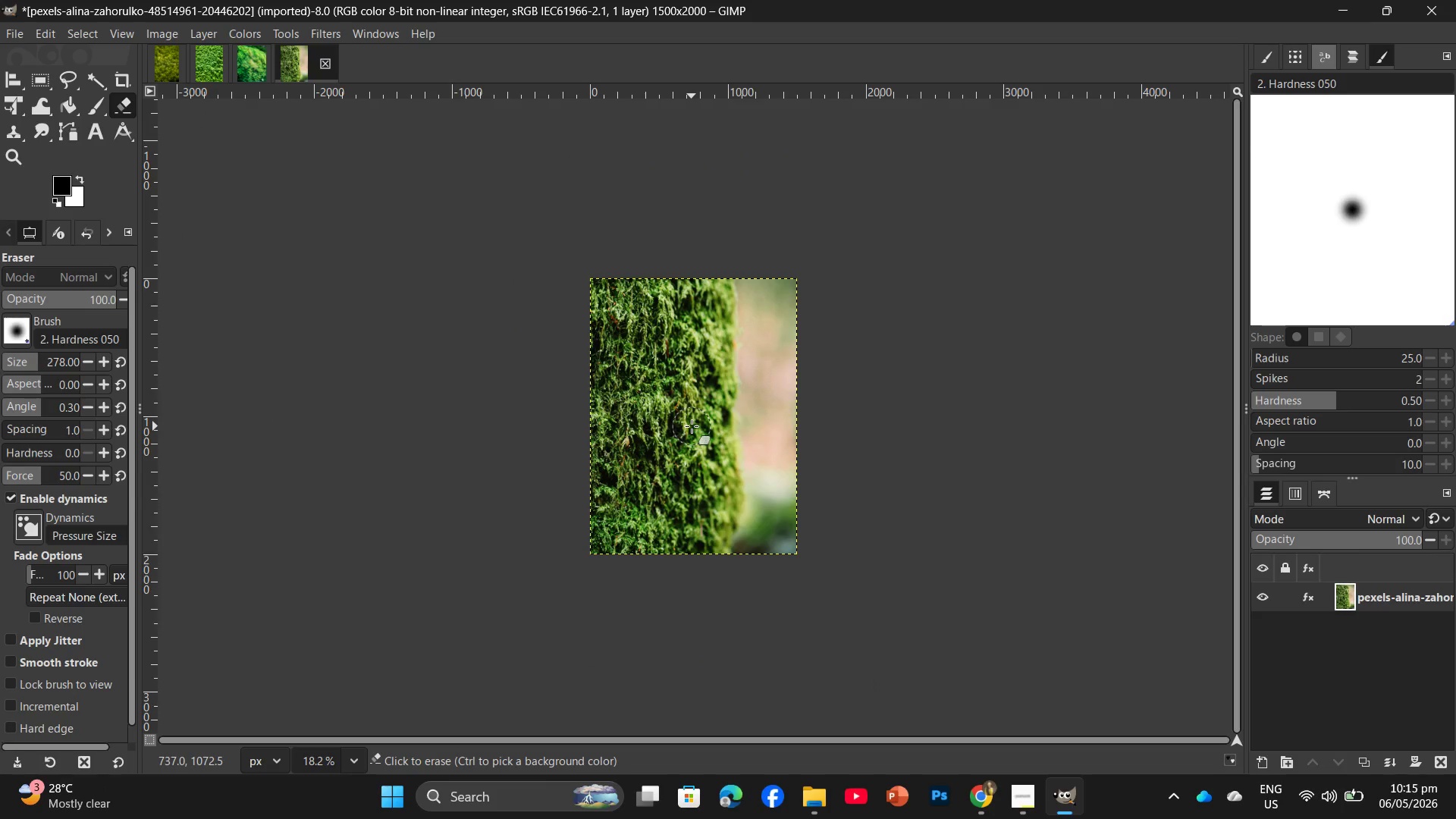 
hold_key(key=ControlLeft, duration=1.08)
scroll: coordinate [690, 416], scroll_direction: up, amount: 7.0
 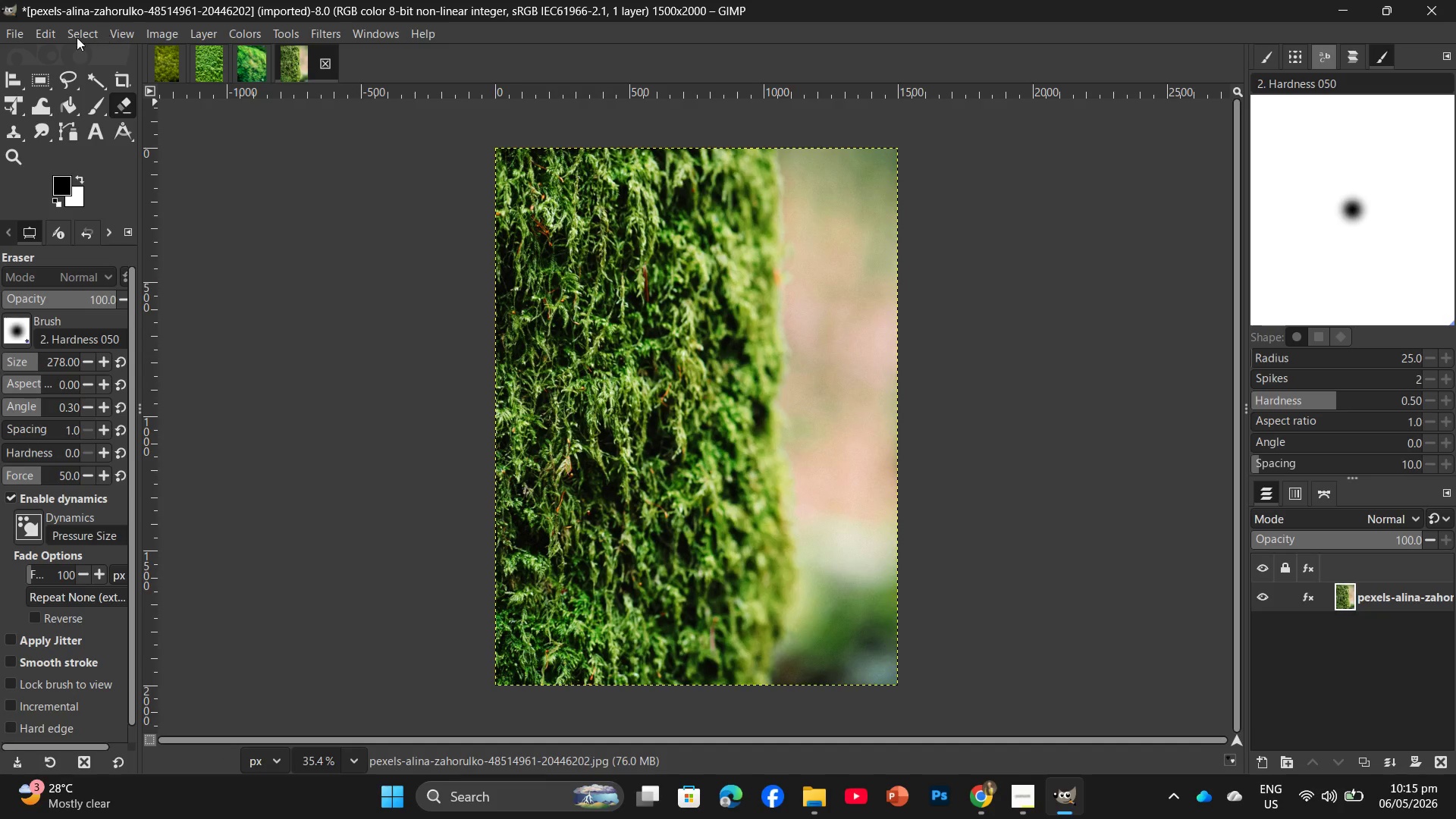 
key(Control+Shift+E)
 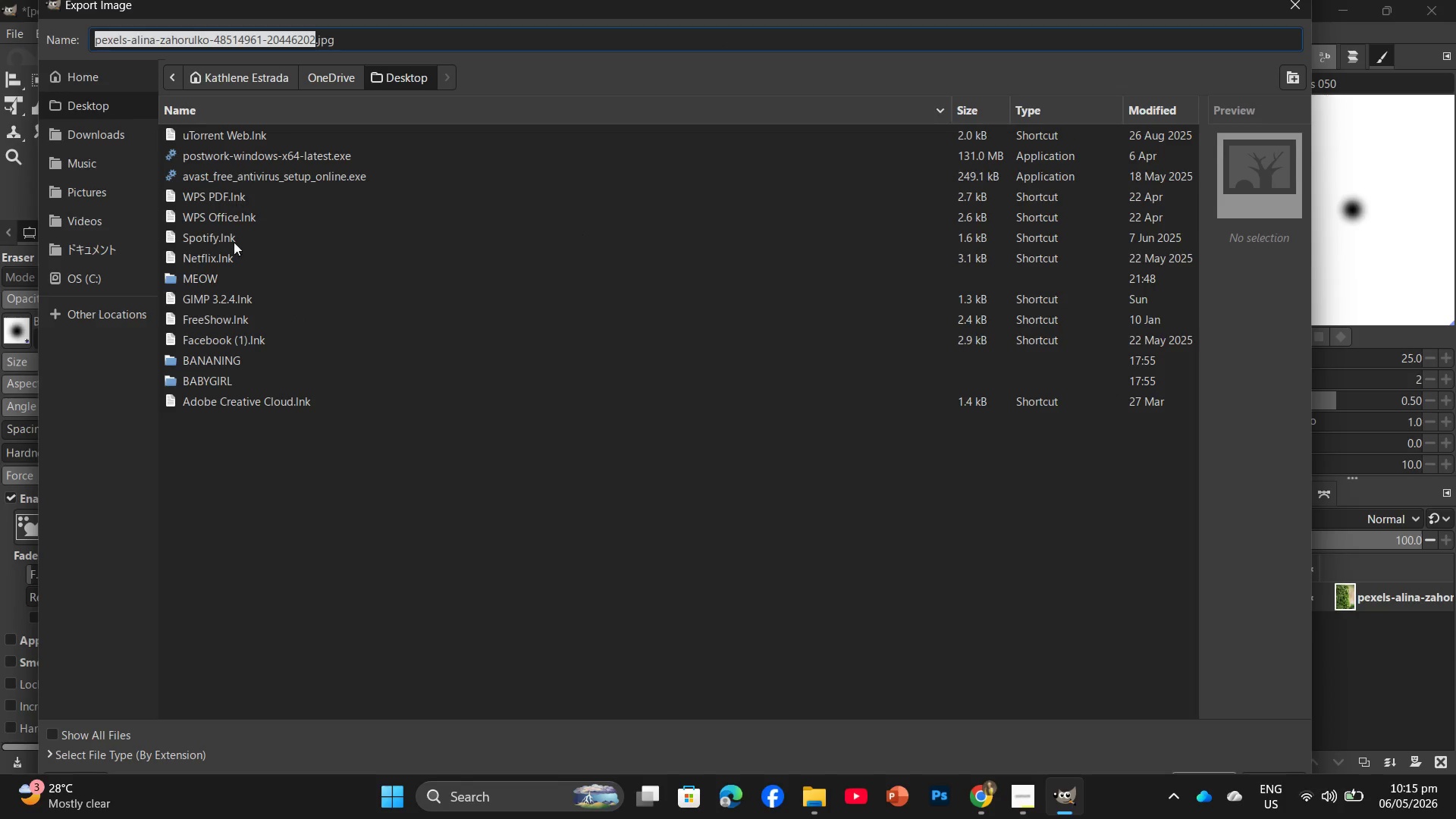 
double_click([249, 275])
 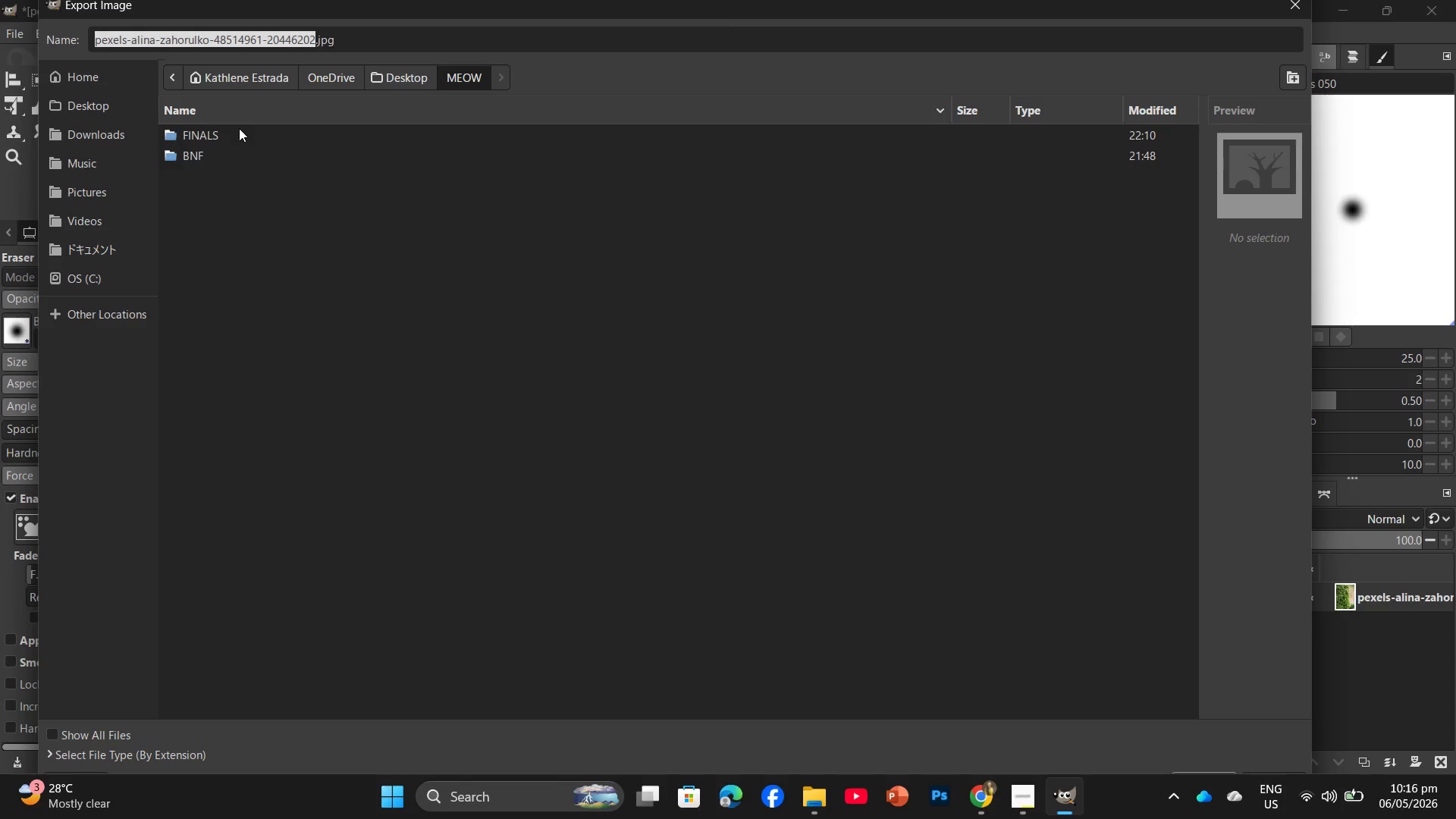 
double_click([239, 128])
 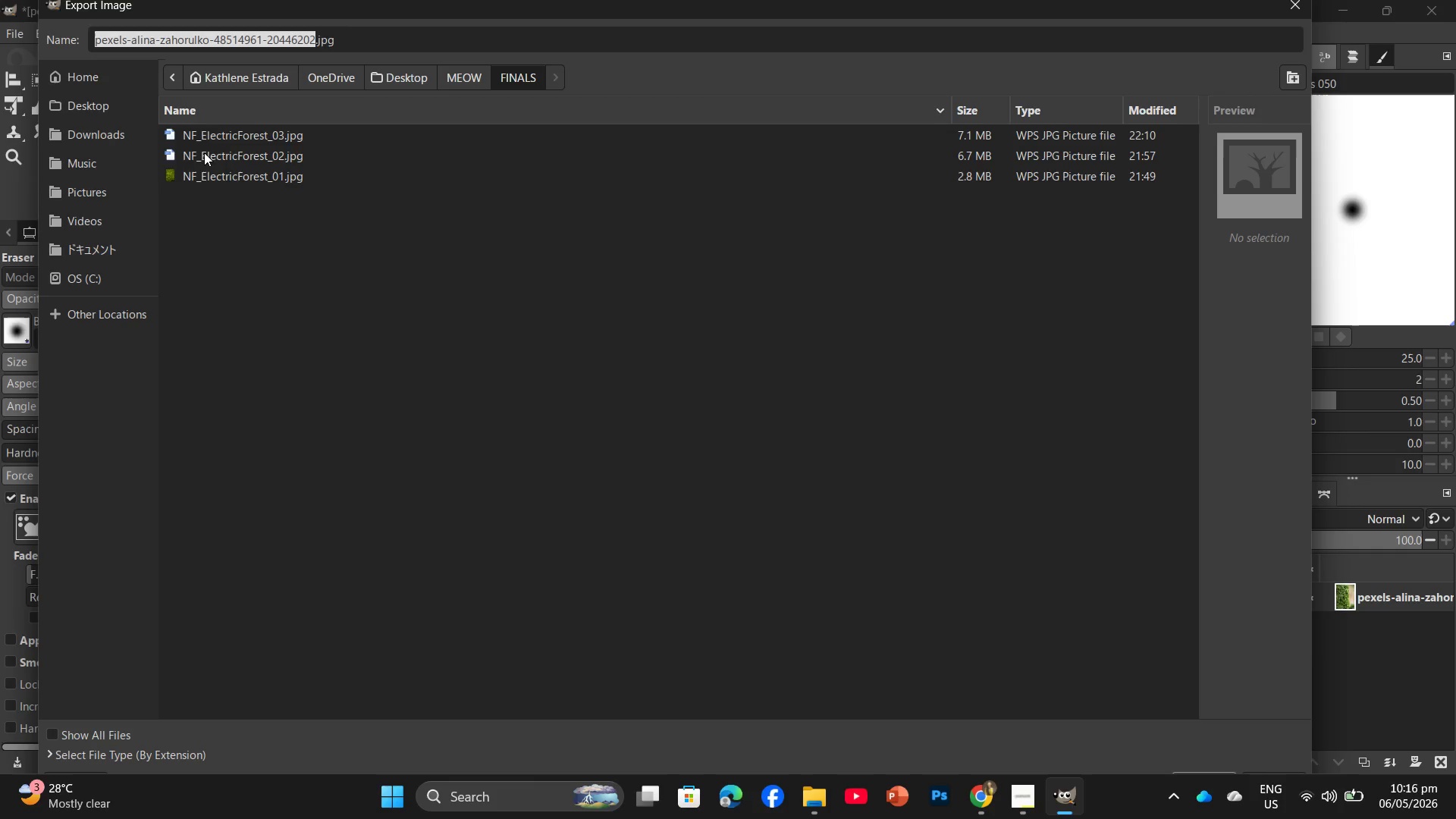 
wait(5.83)
 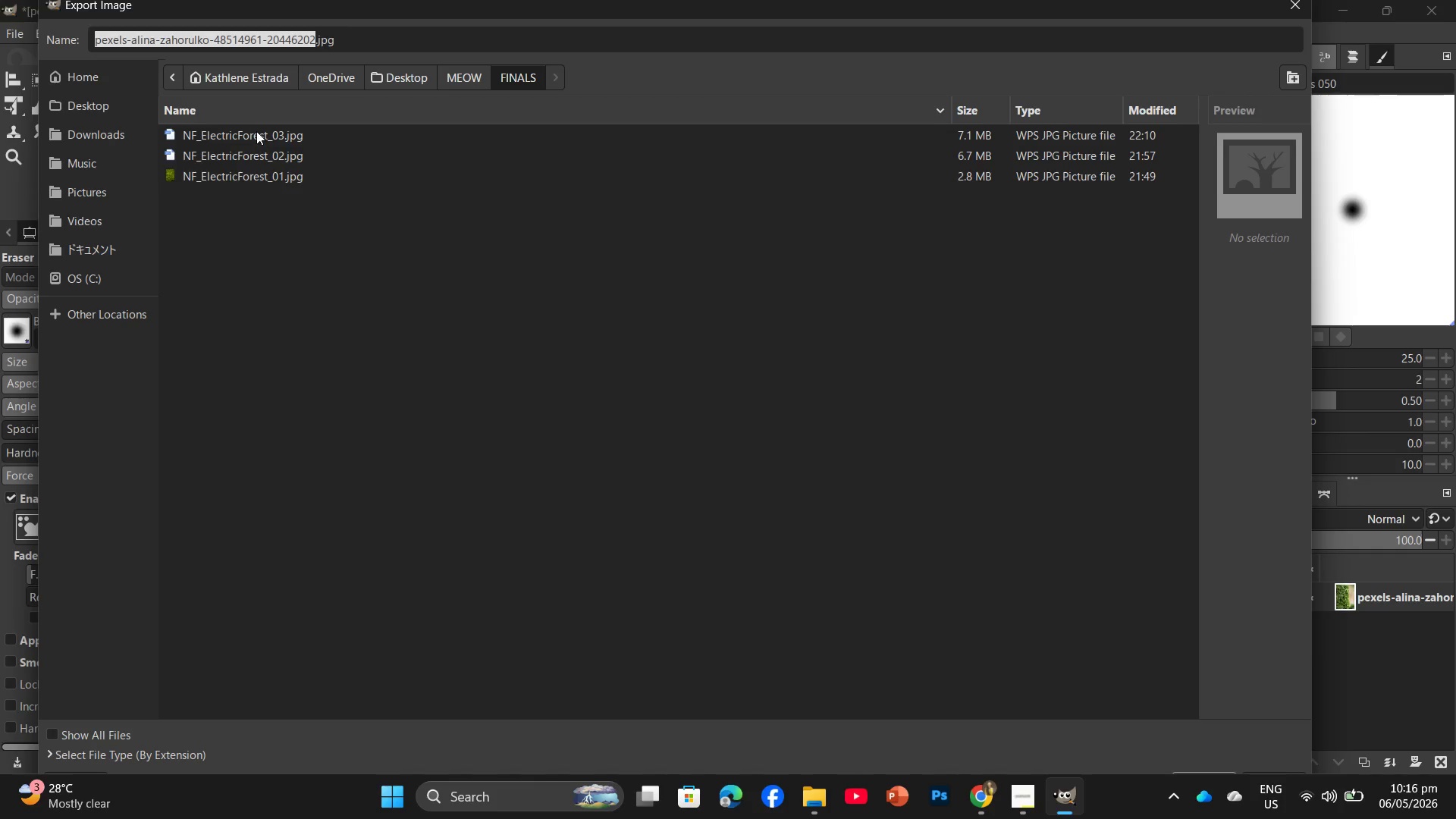 
left_click([233, 132])
 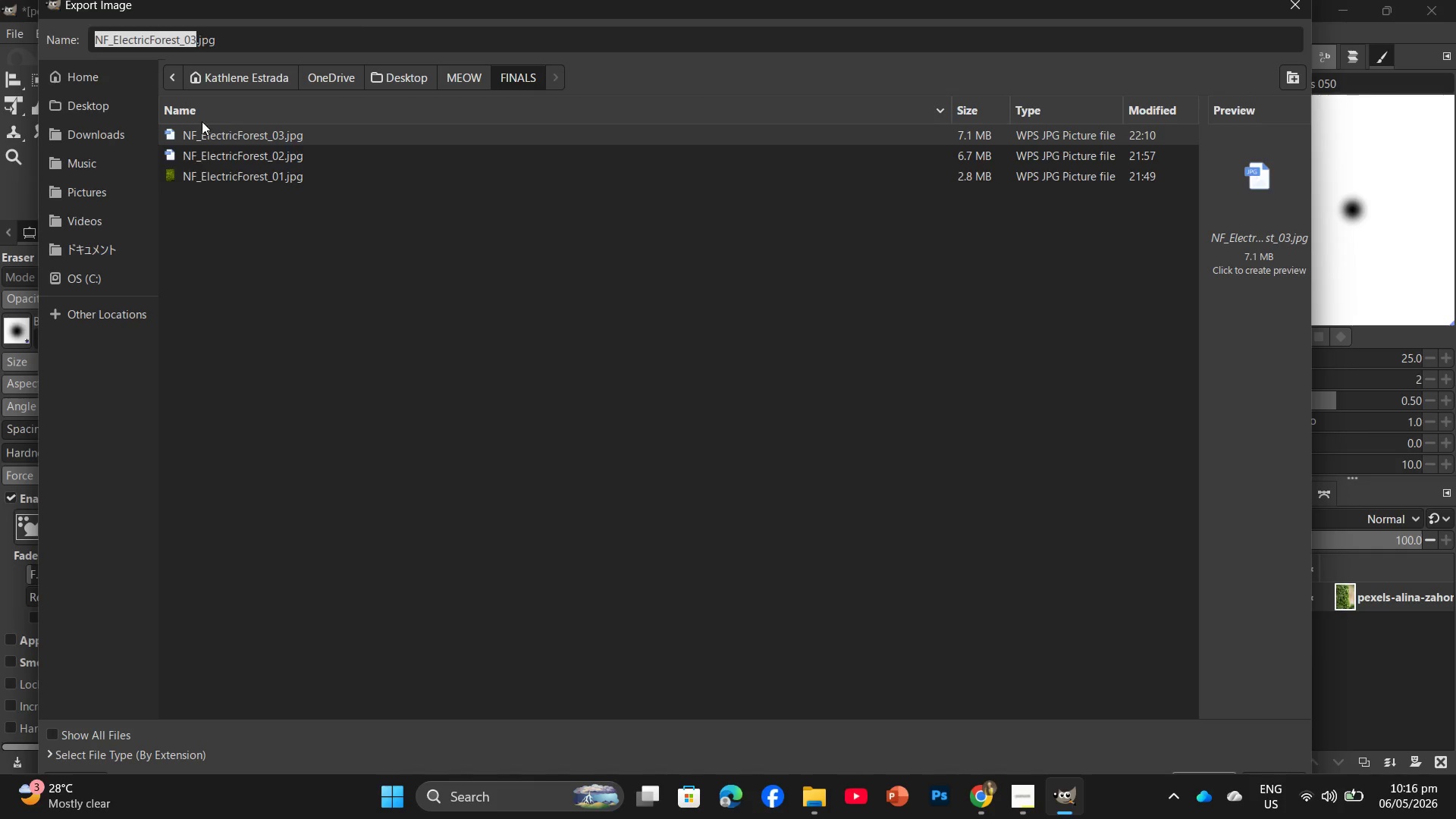 
left_click([190, 109])
 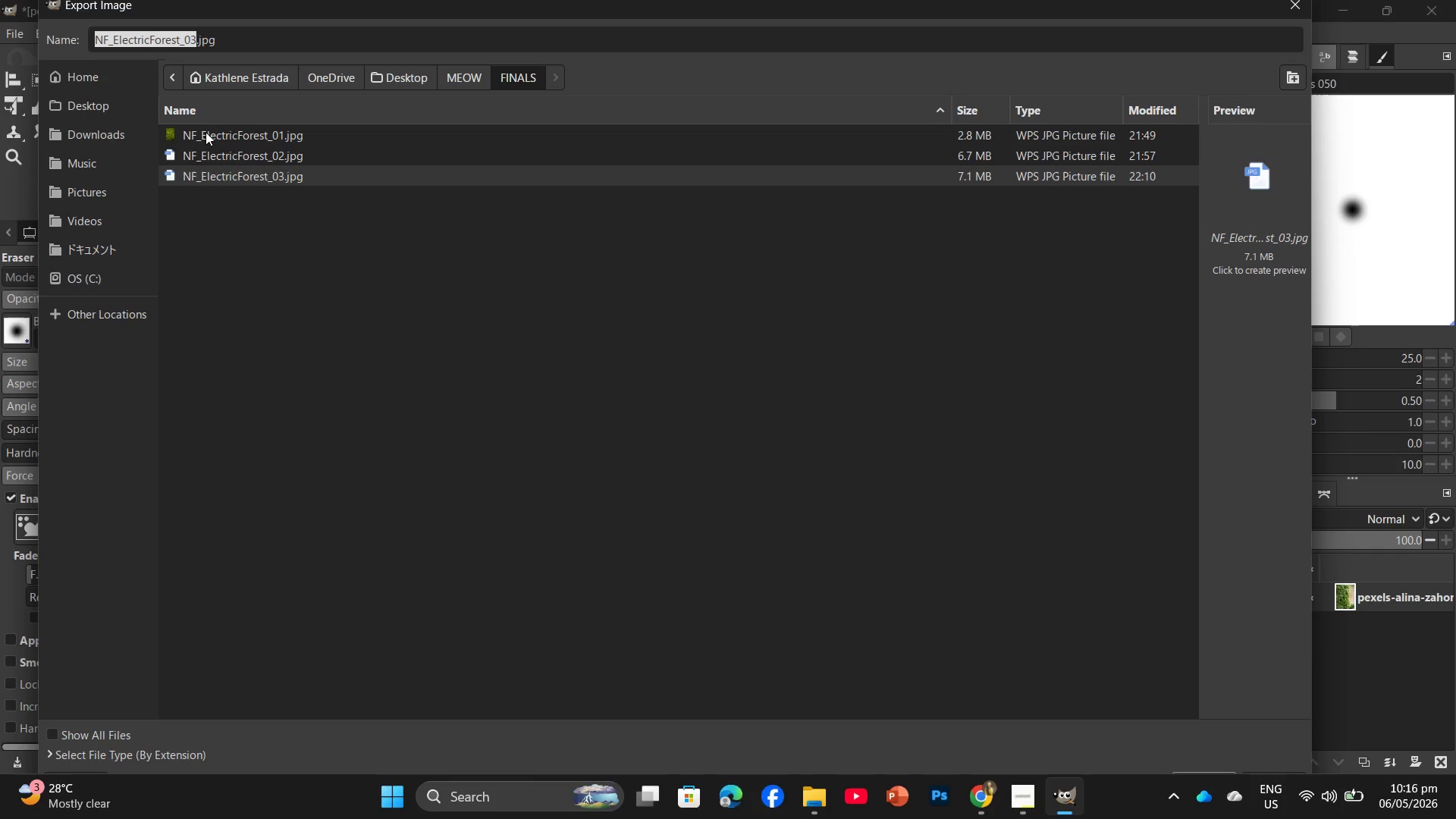 
left_click([184, 111])
 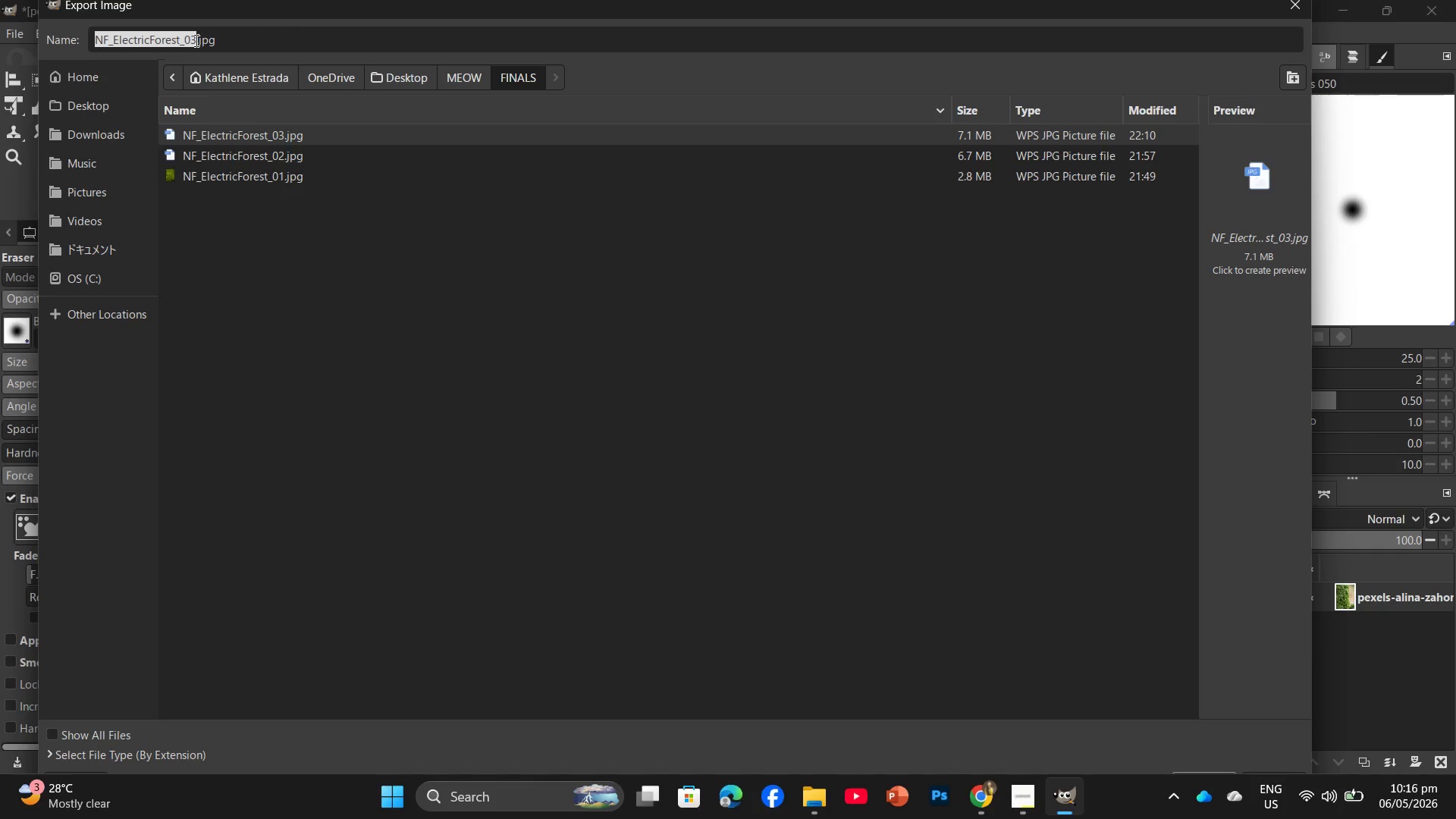 
left_click([195, 41])
 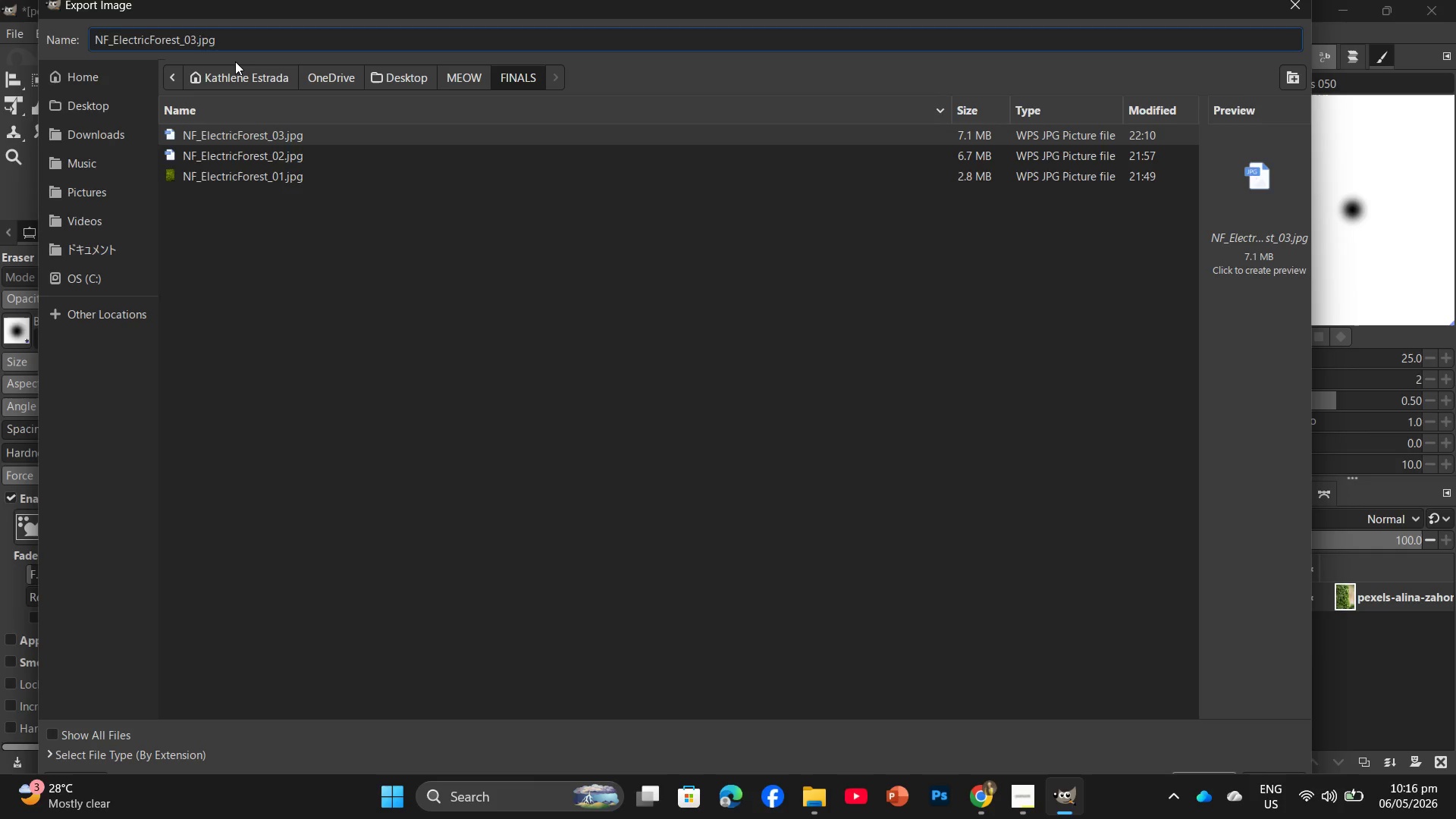 
key(Backspace)
 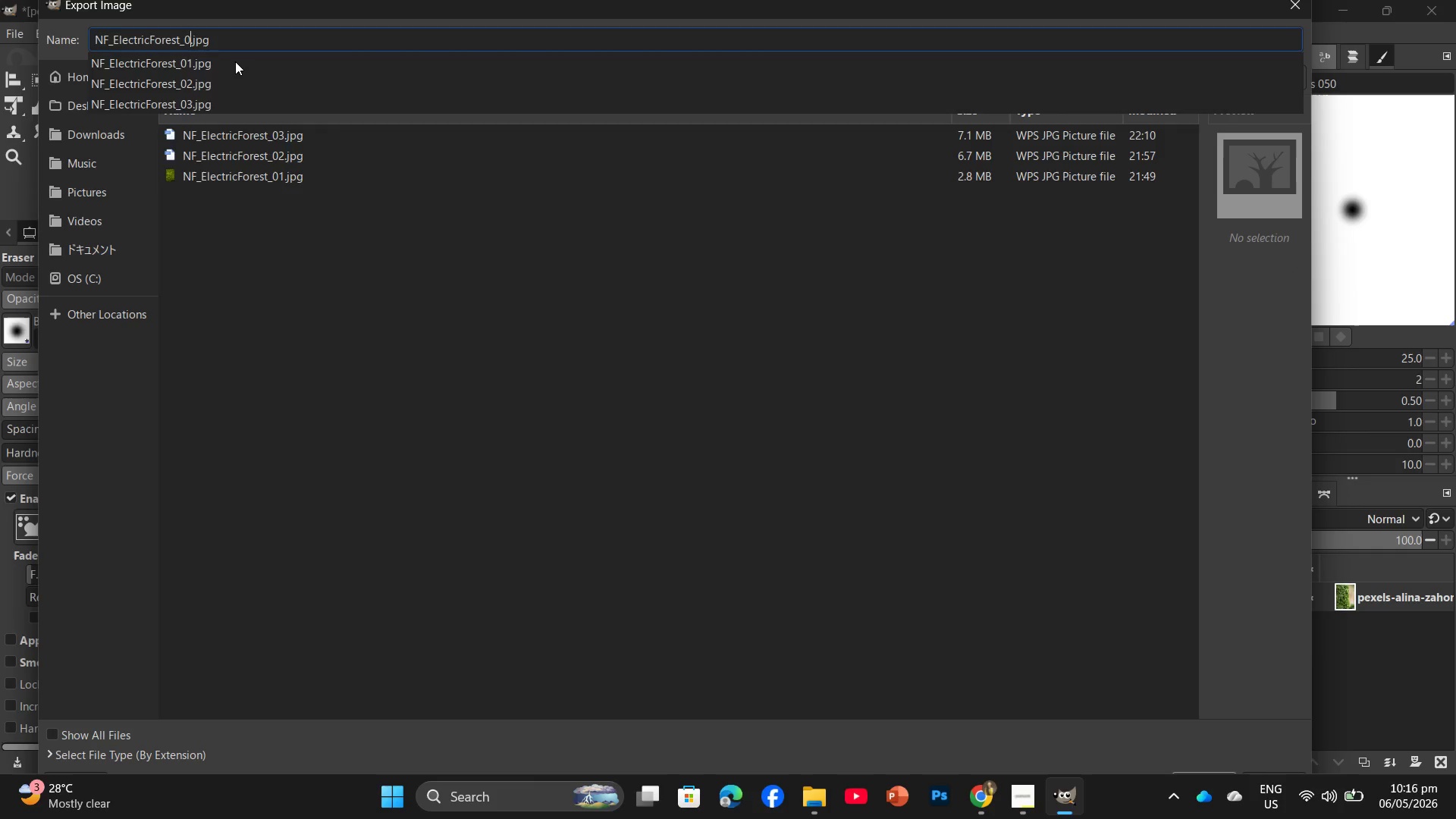 
key(Numpad4)
 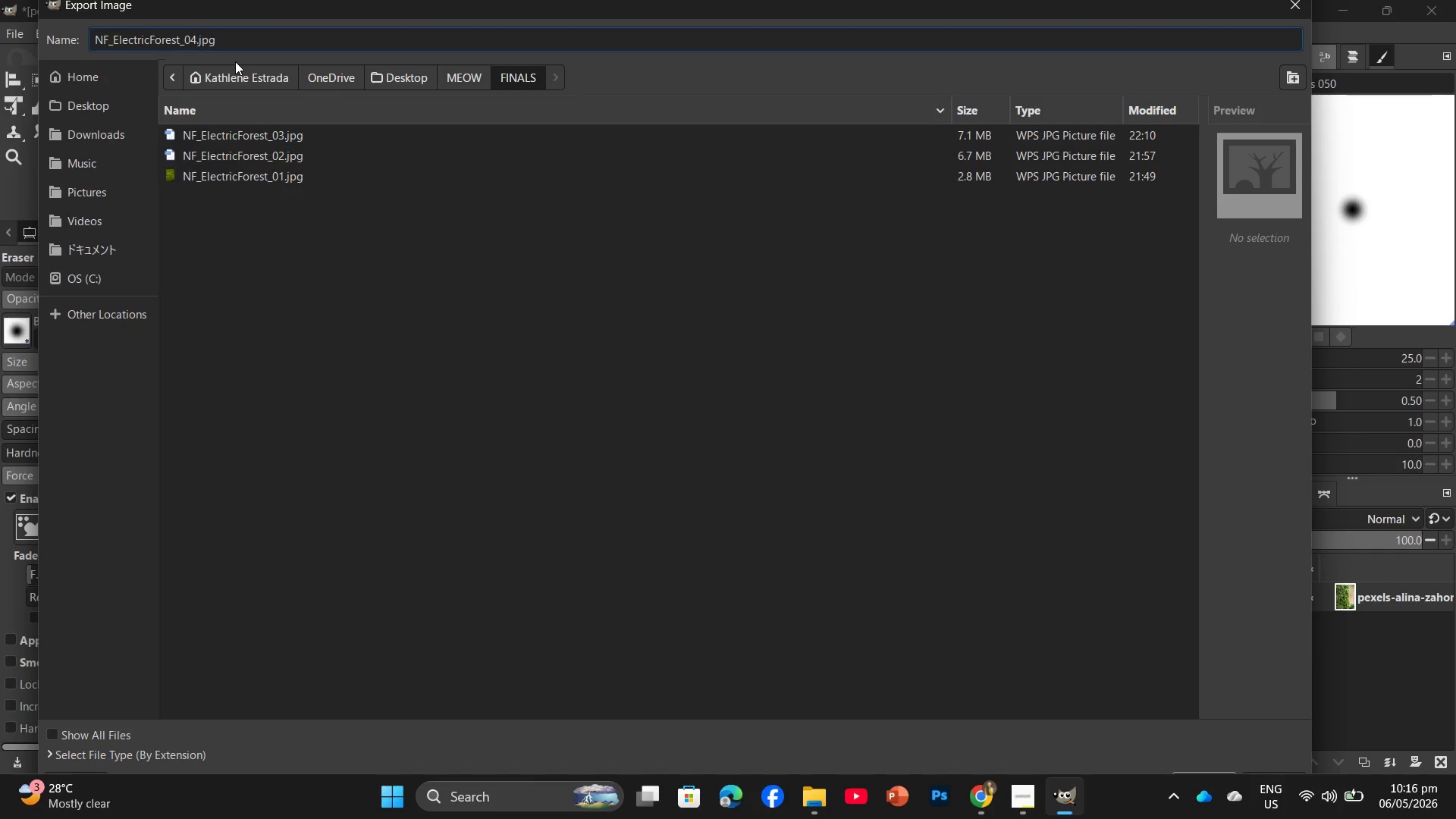 
key(Enter)
 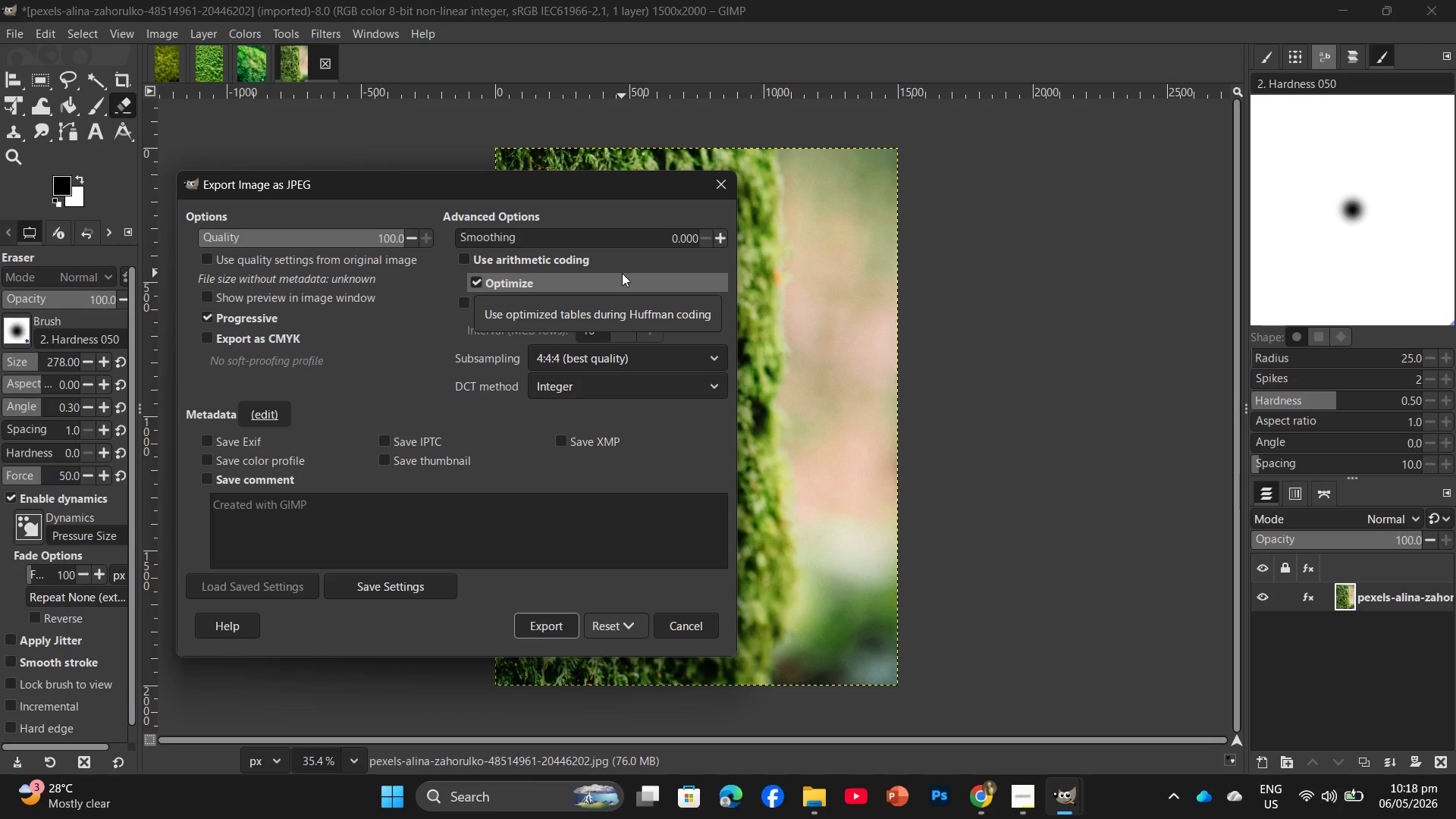 
wait(107.3)
 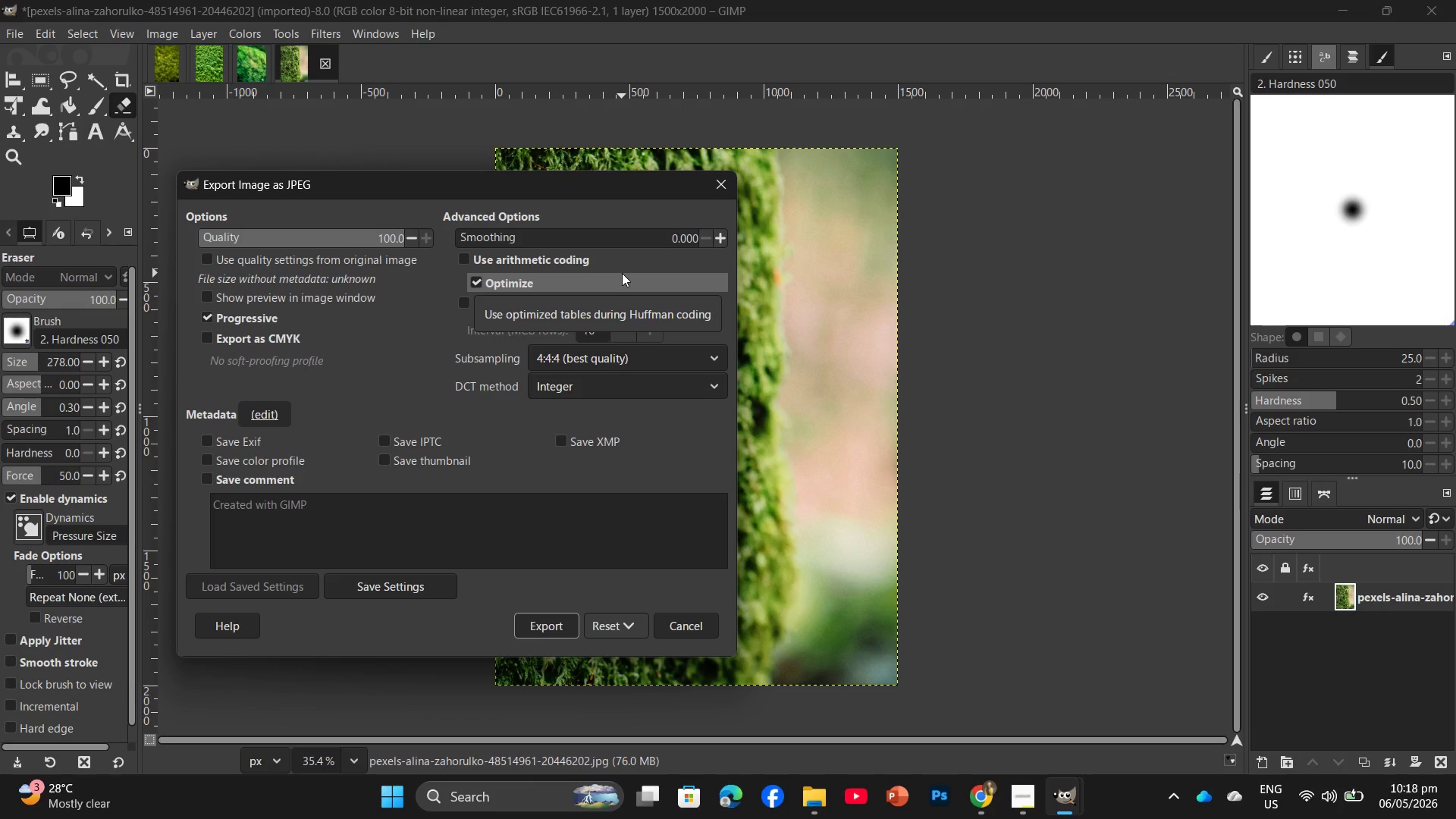 
left_click([541, 635])
 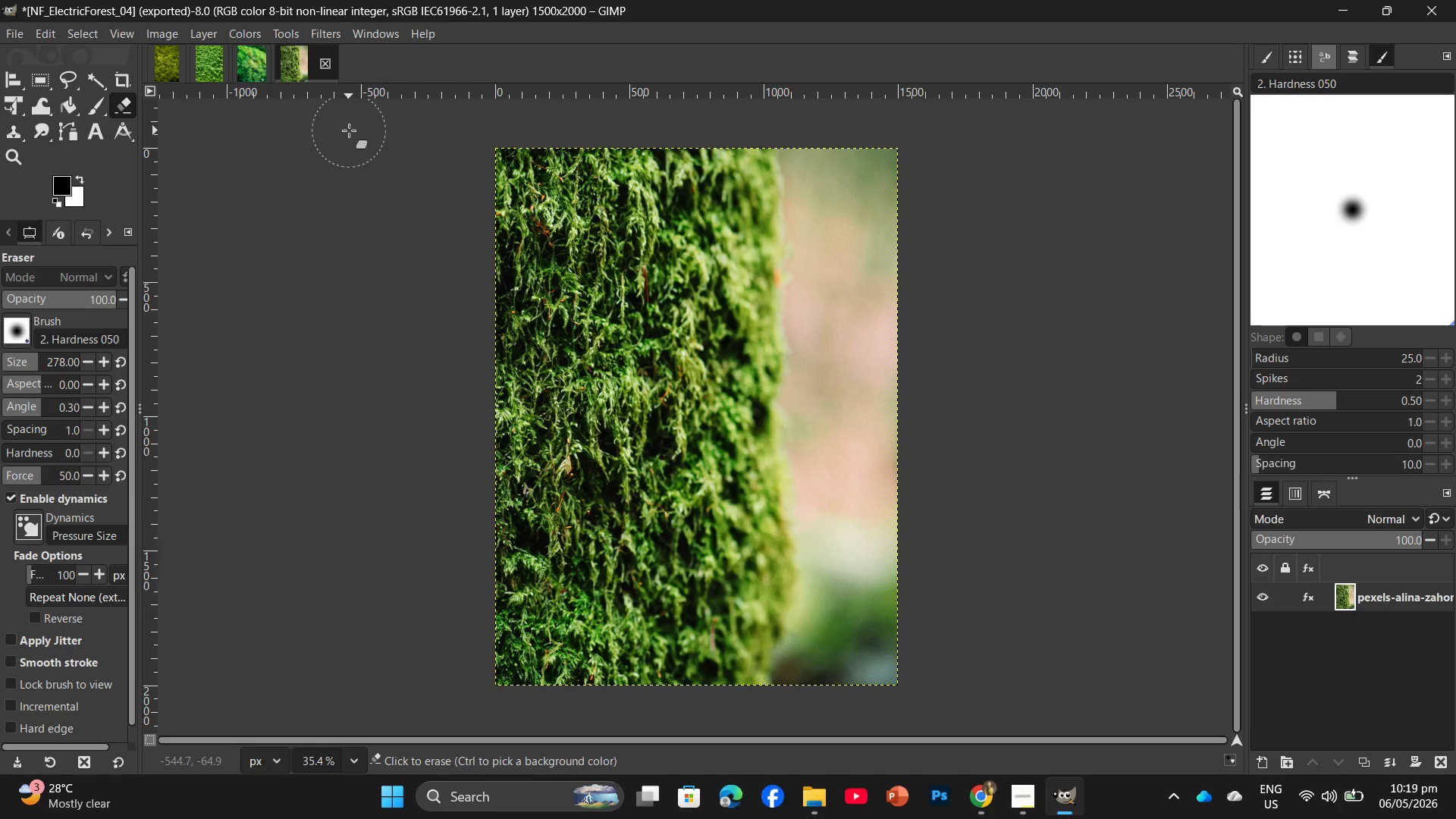 
wait(61.19)
 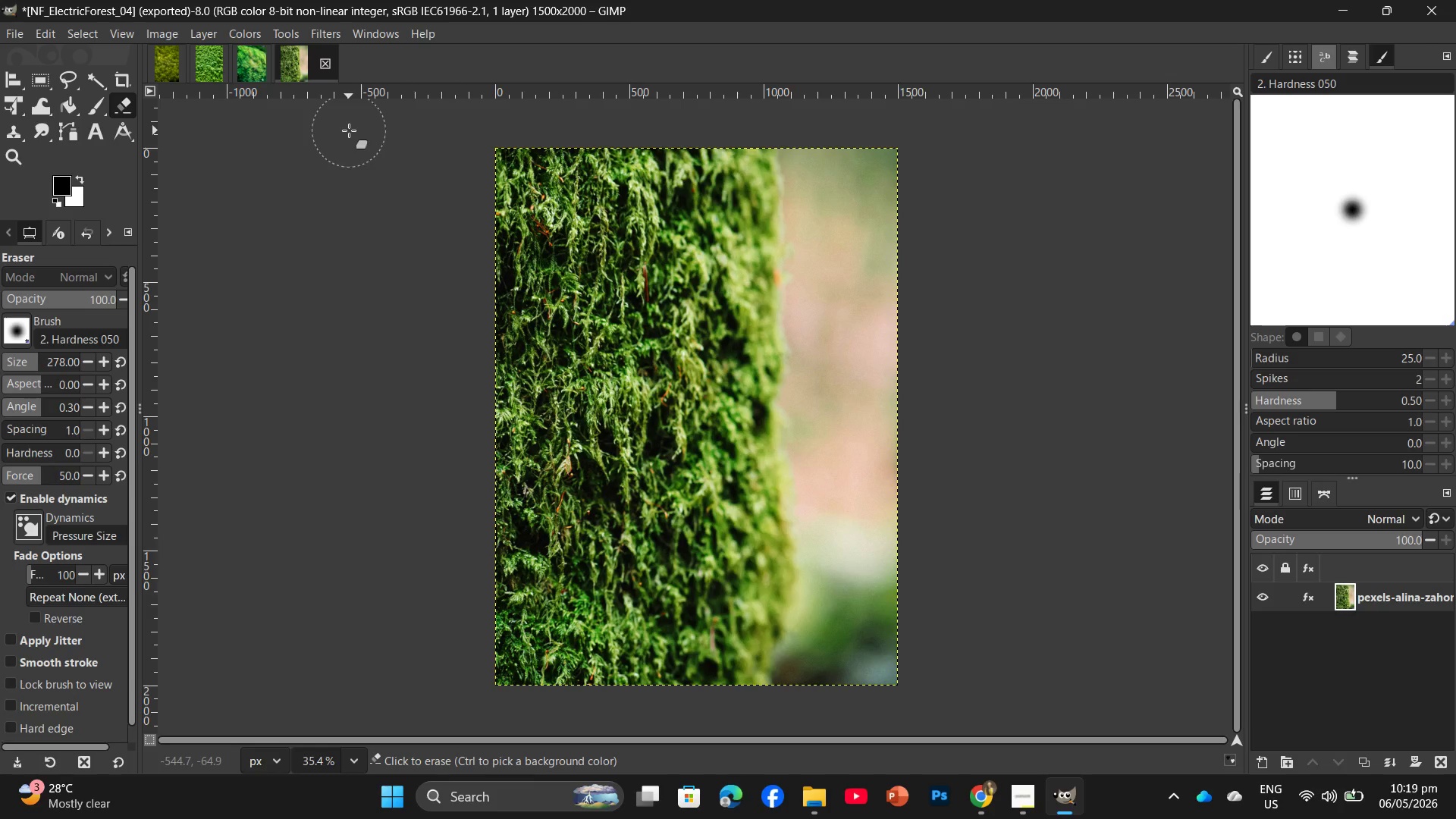 
left_click([816, 808])
 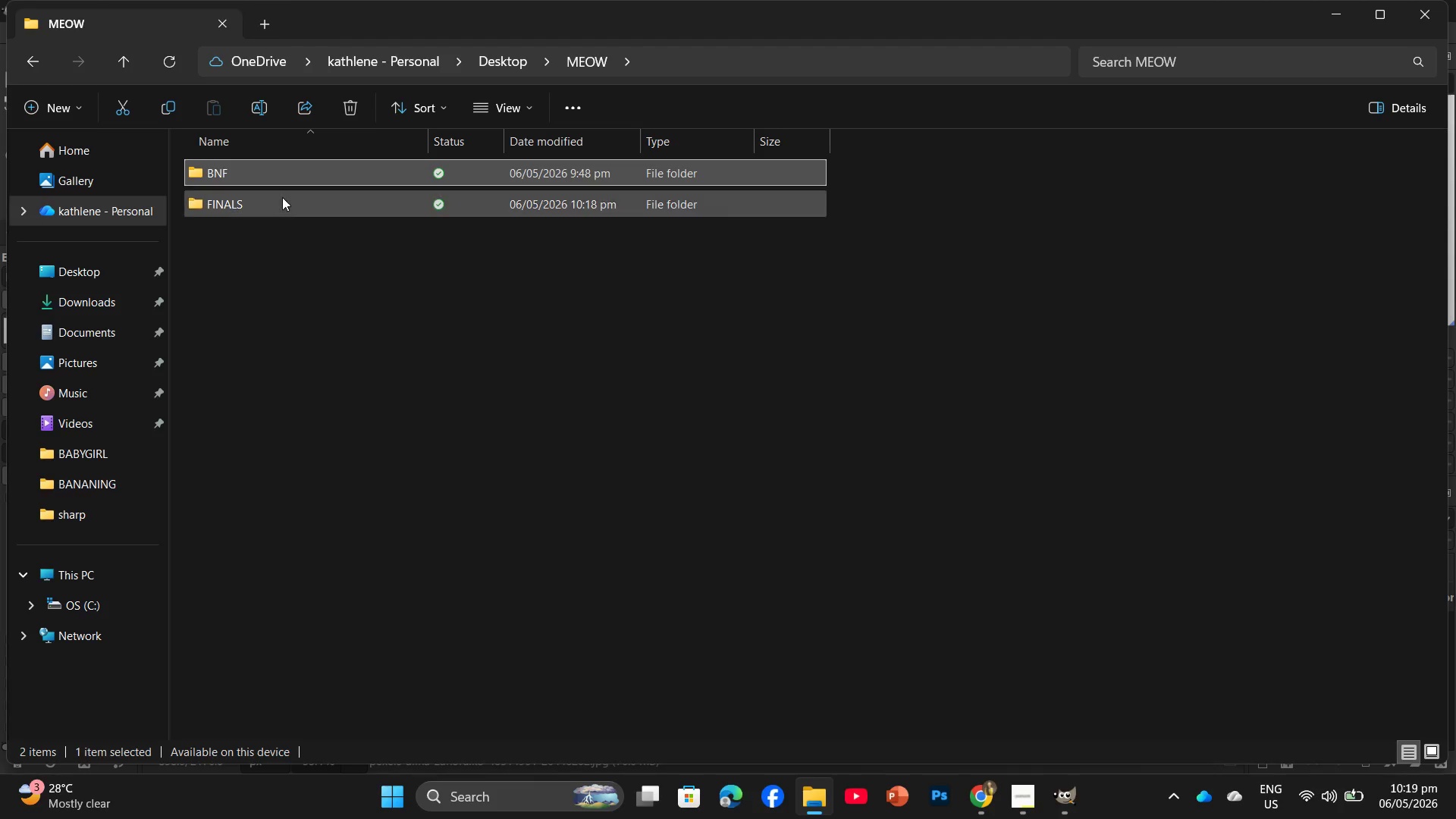 
double_click([282, 197])
 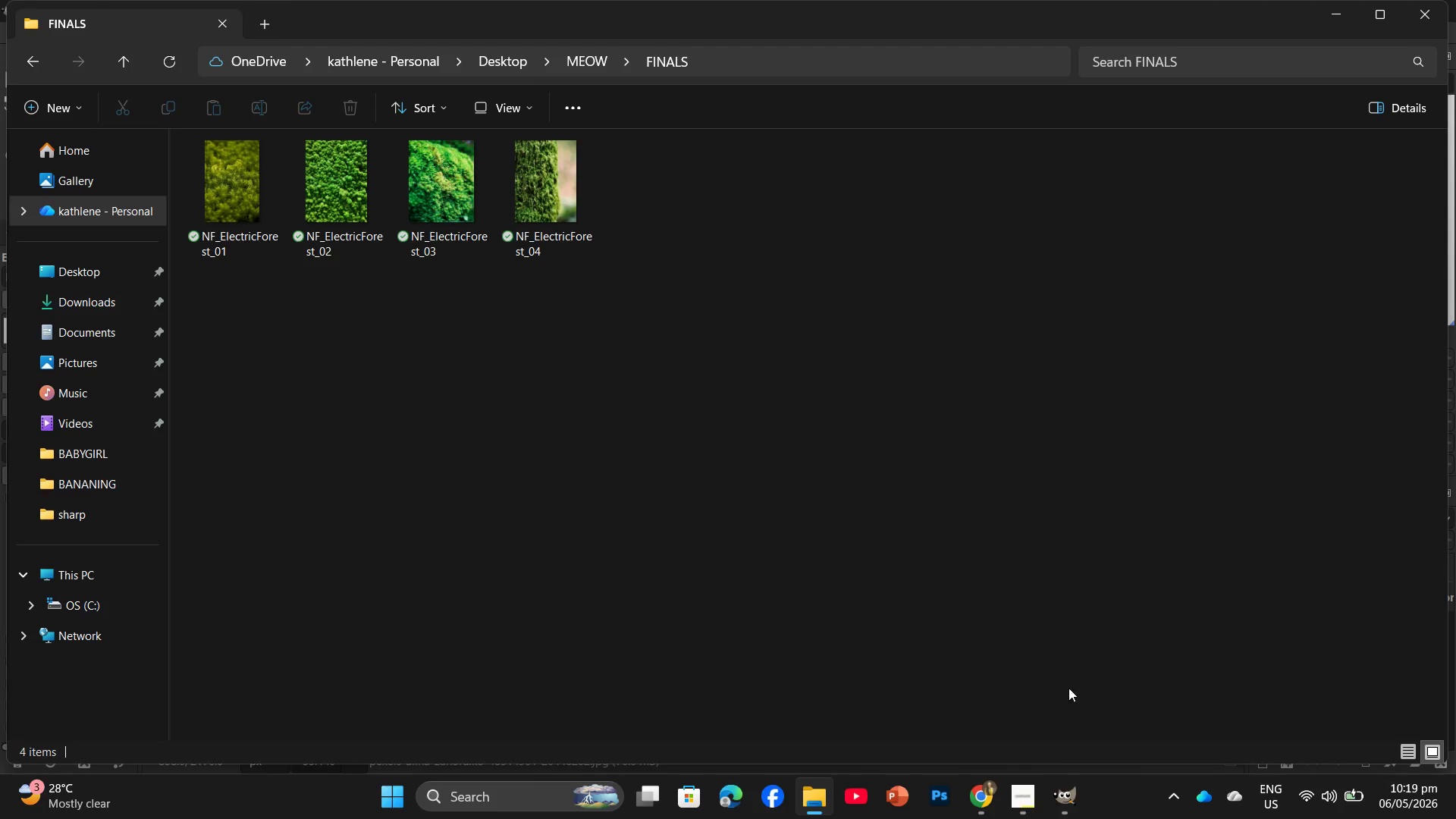 
left_click([1081, 795])
 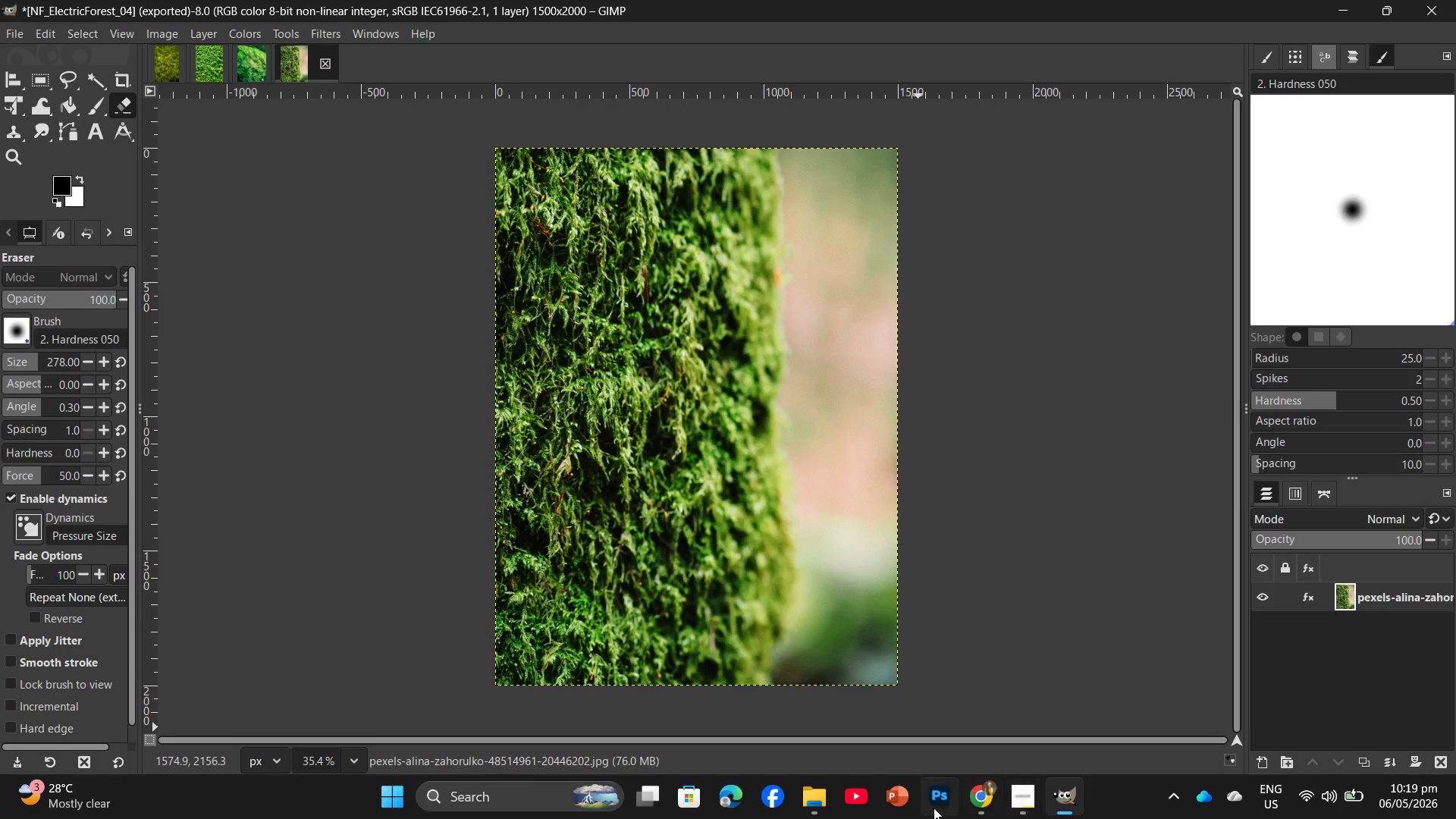 
left_click([986, 808])
 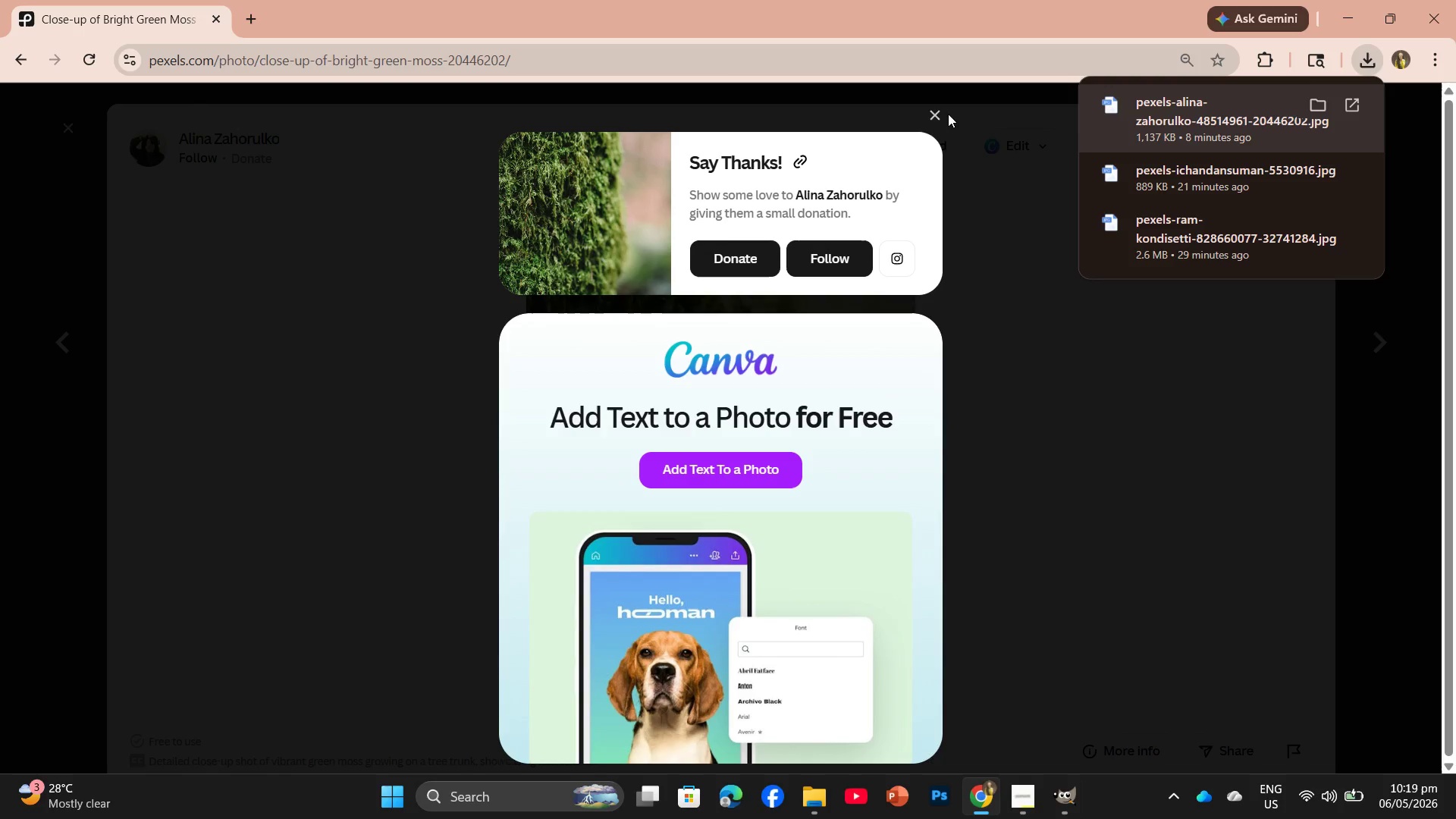 
left_click([936, 112])
 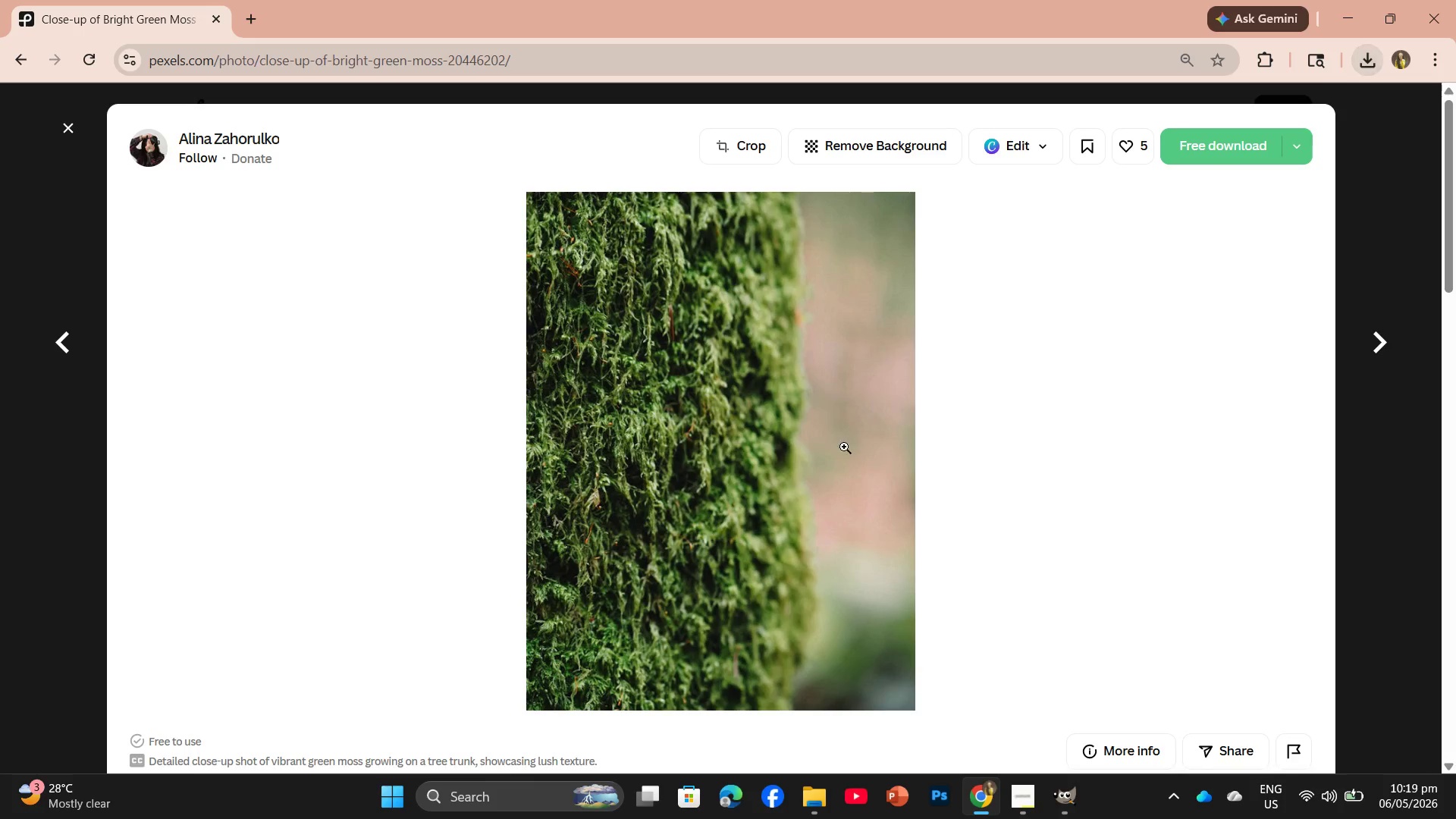 
scroll: coordinate [859, 465], scroll_direction: down, amount: 9.0
 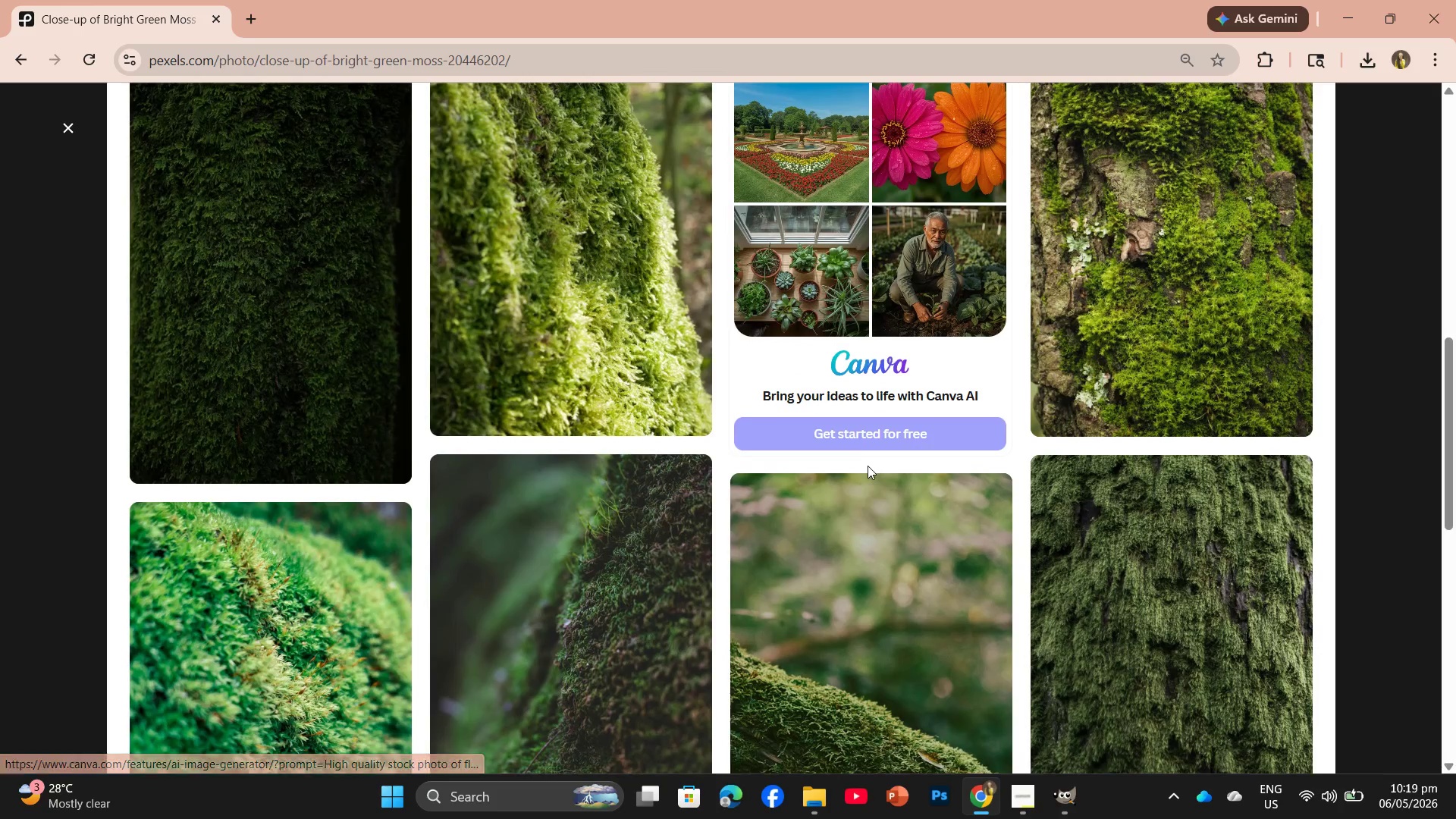 
scroll: coordinate [874, 460], scroll_direction: none, amount: 0.0
 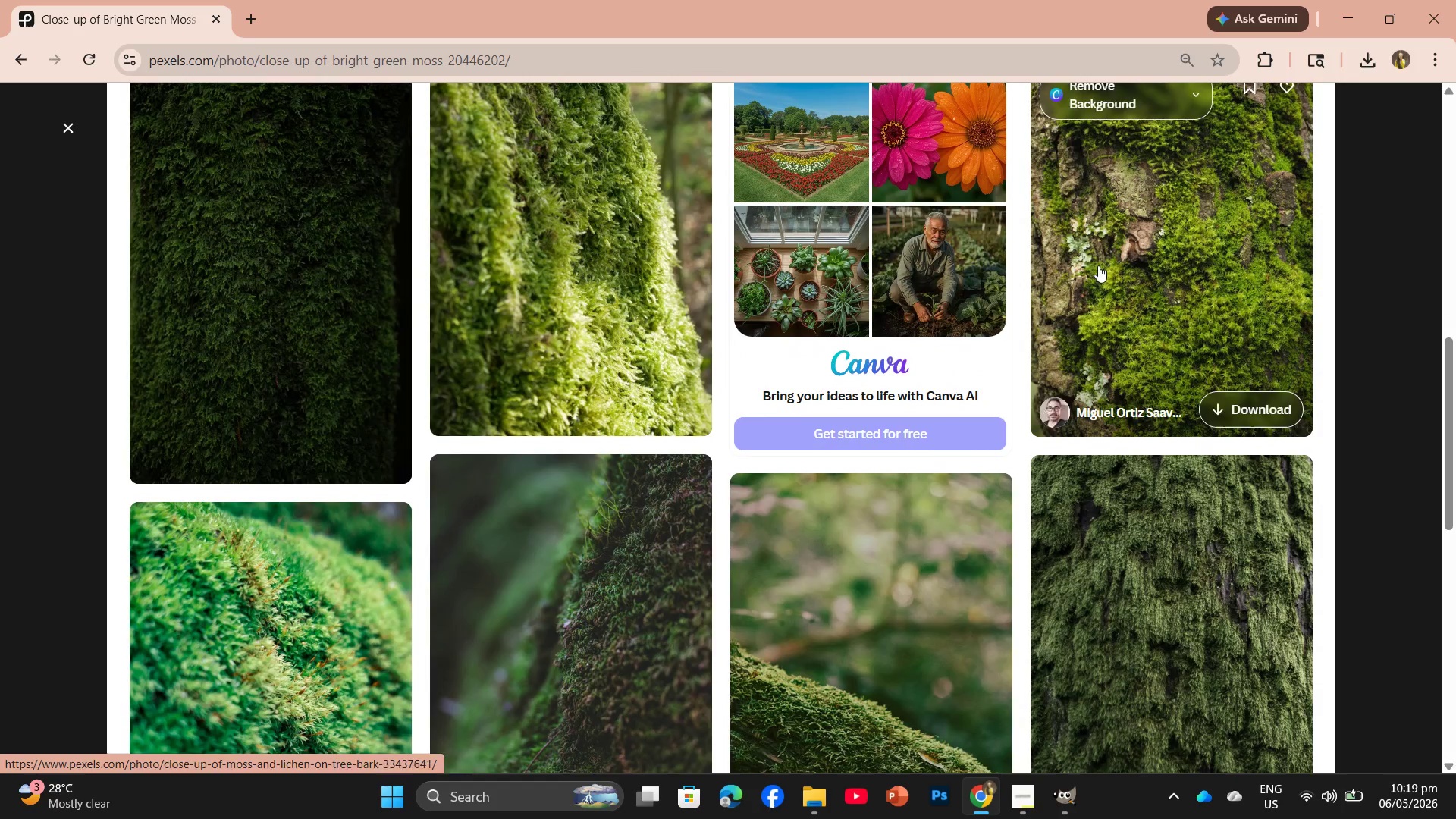 
scroll: coordinate [835, 508], scroll_direction: down, amount: 3.0
 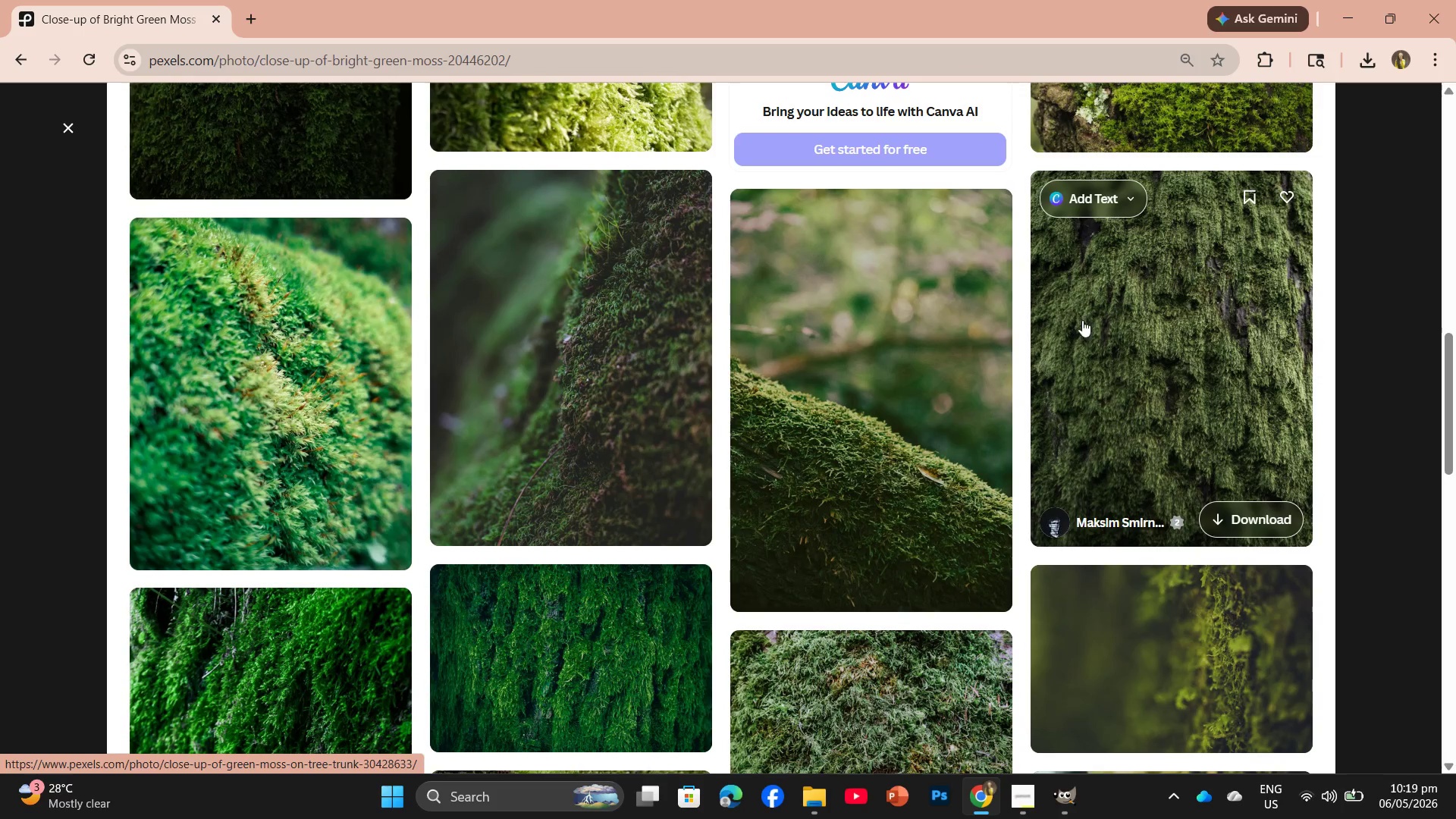 
left_click([966, 345])
 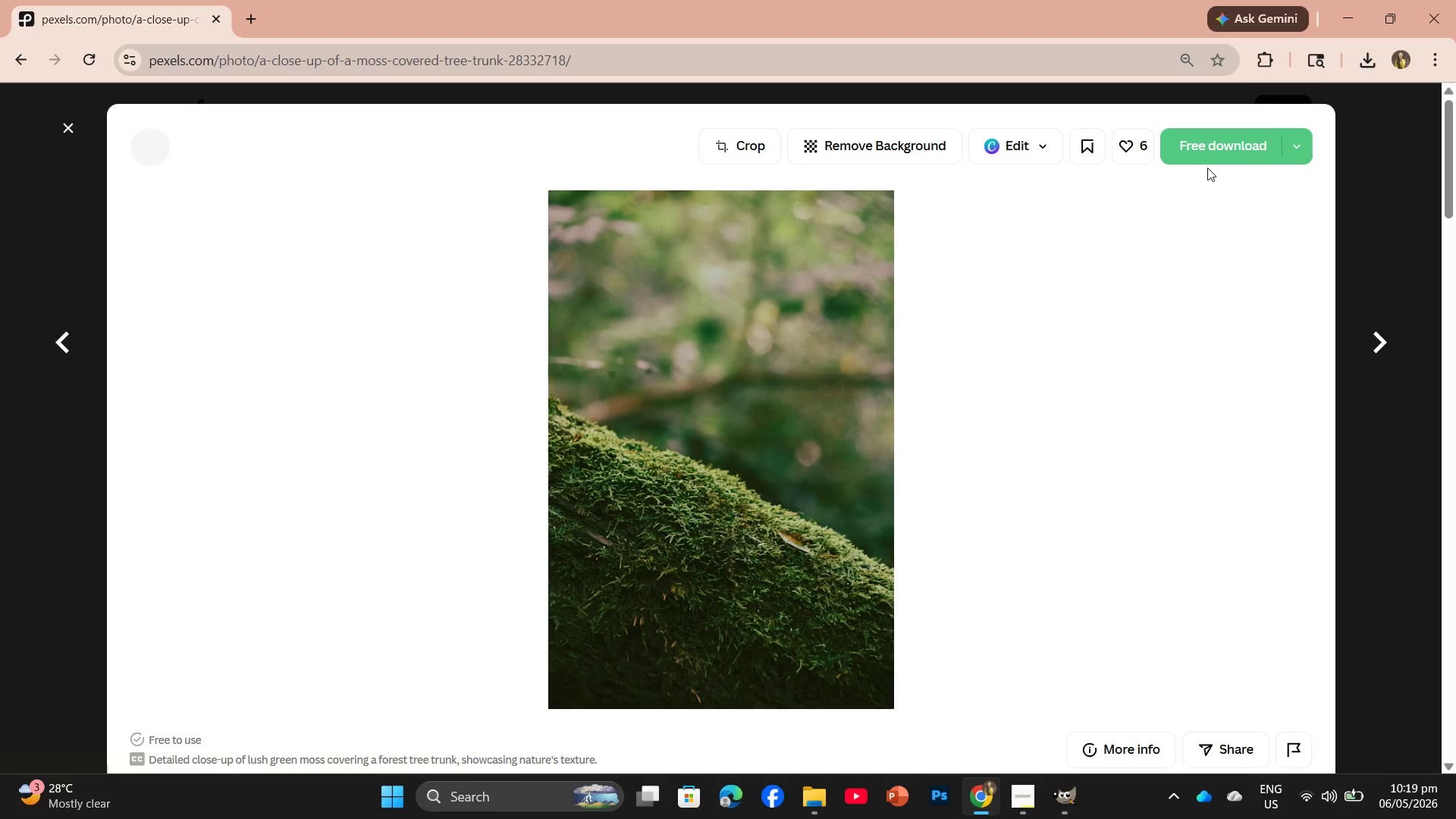 
left_click([1211, 156])
 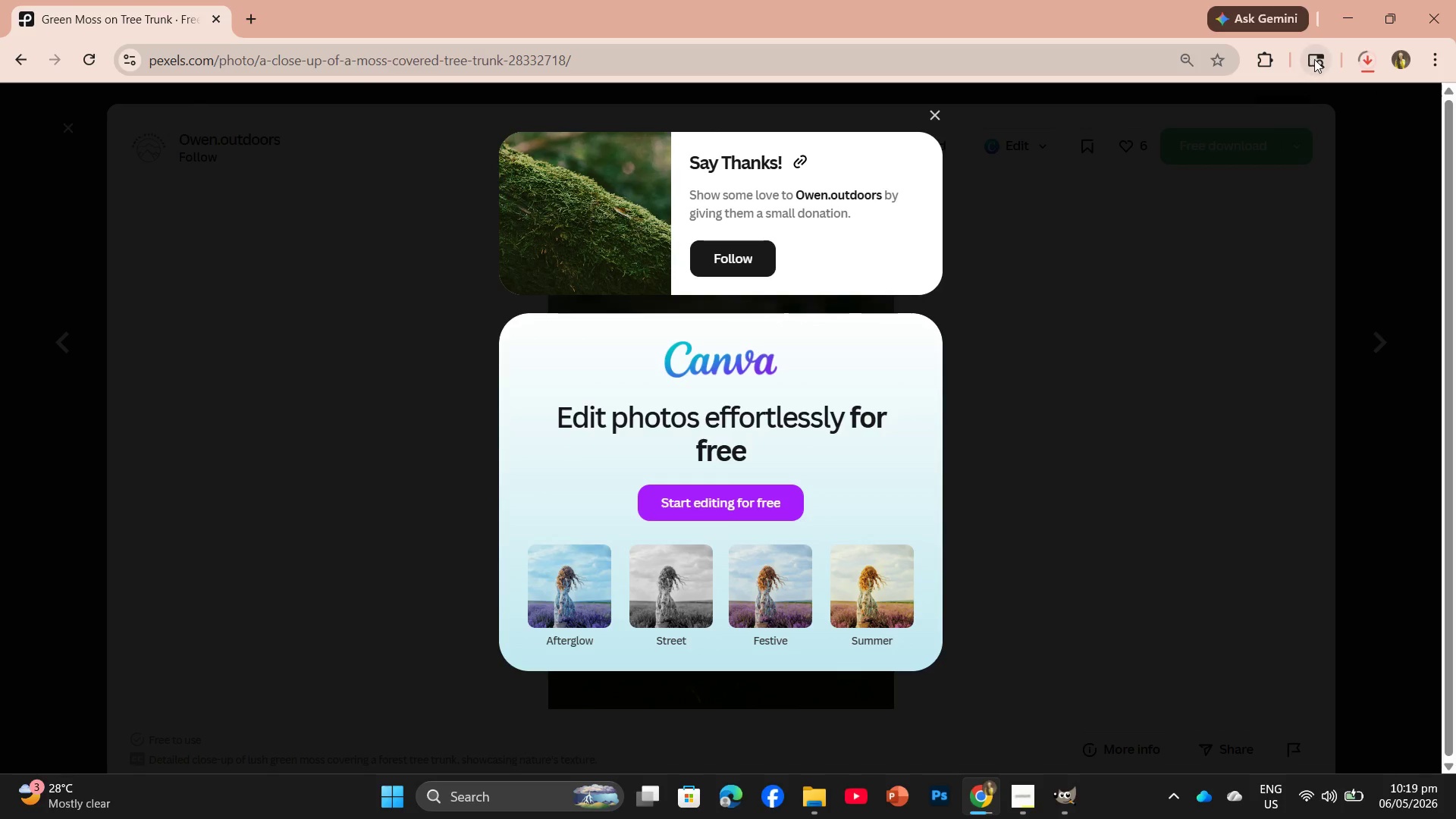 
left_click_drag(start_coordinate=[1193, 135], to_coordinate=[418, 53])
 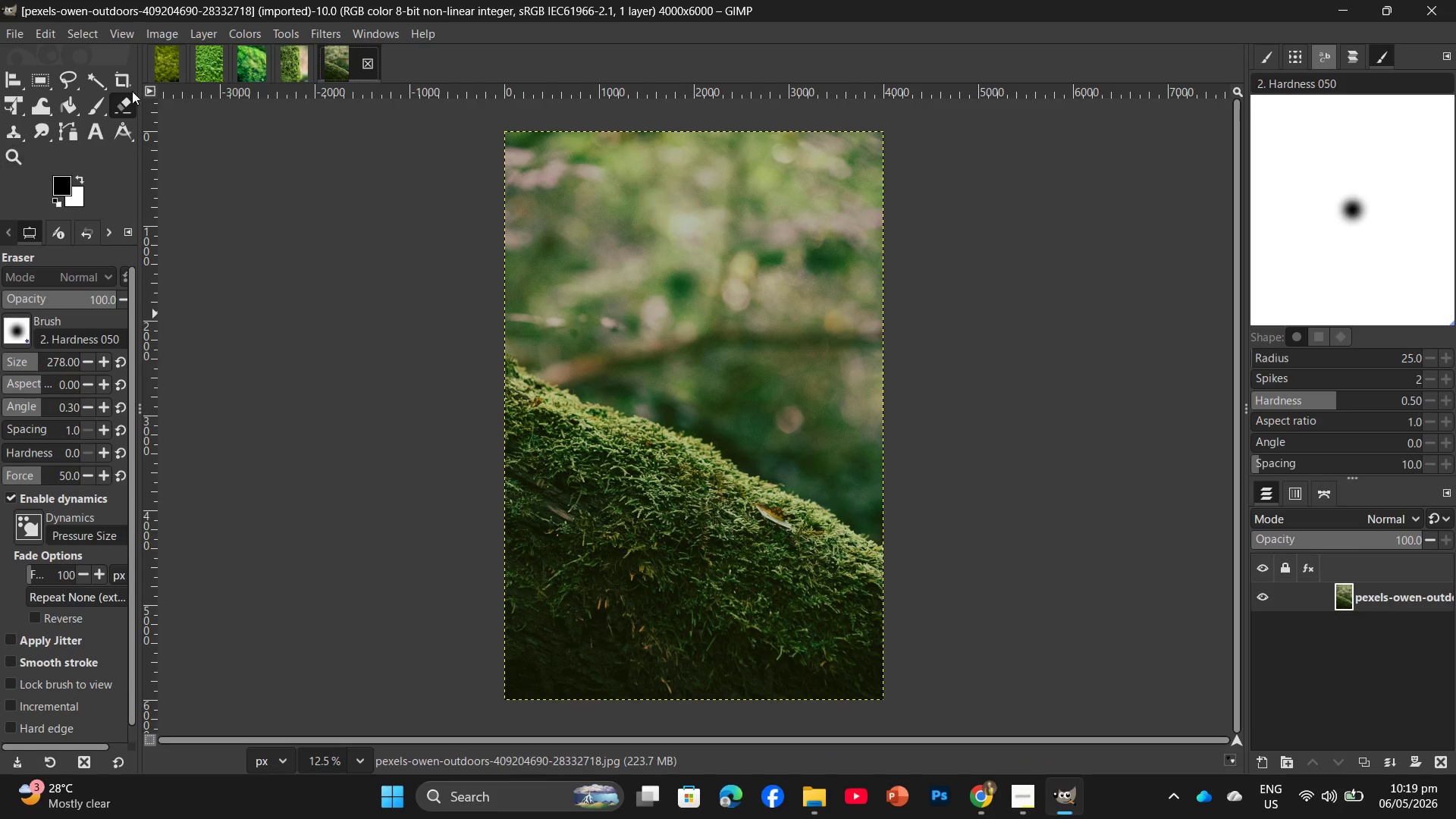 
left_click([253, 28])
 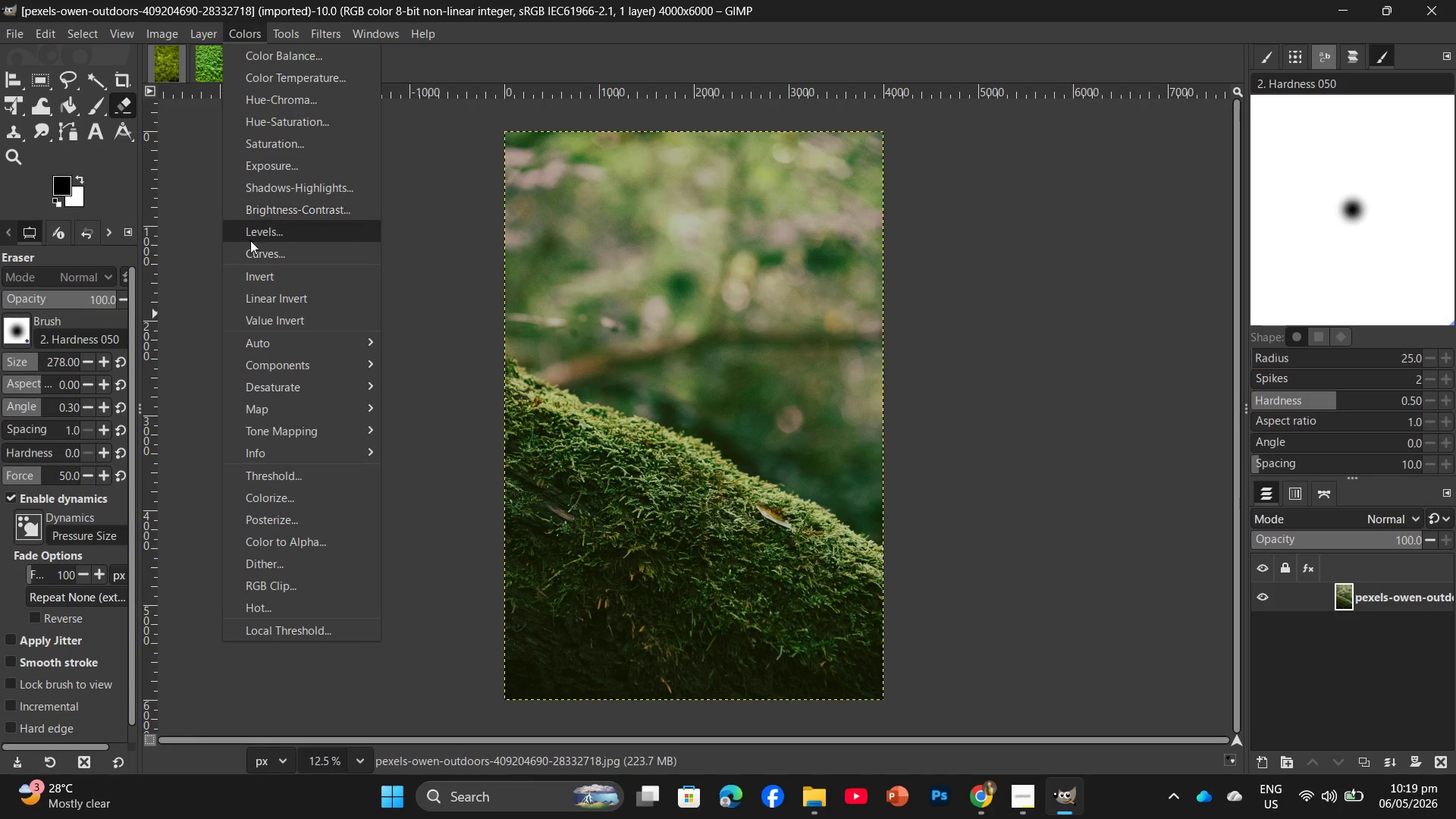 
left_click([256, 234])
 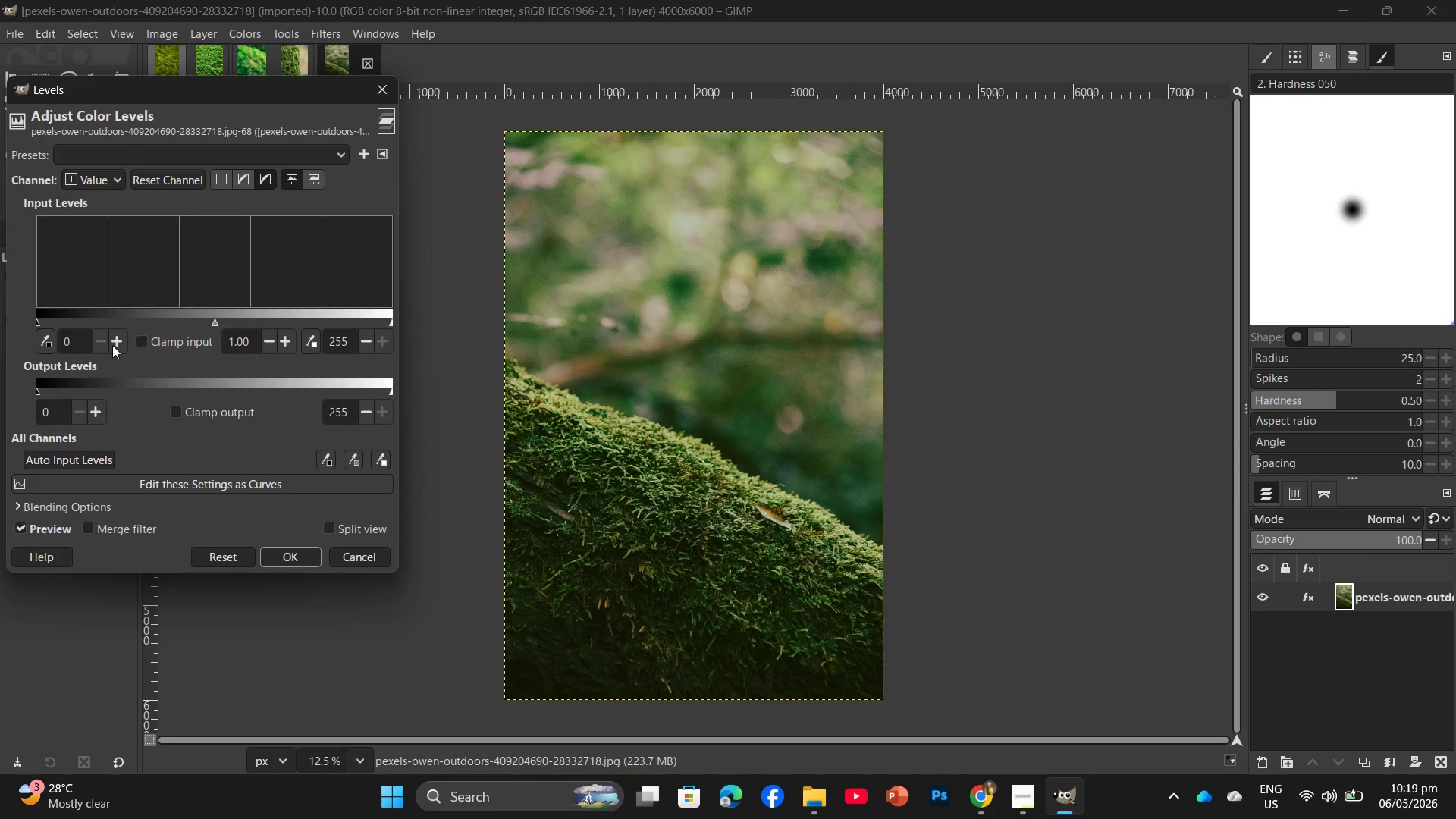 
left_click([115, 344])
 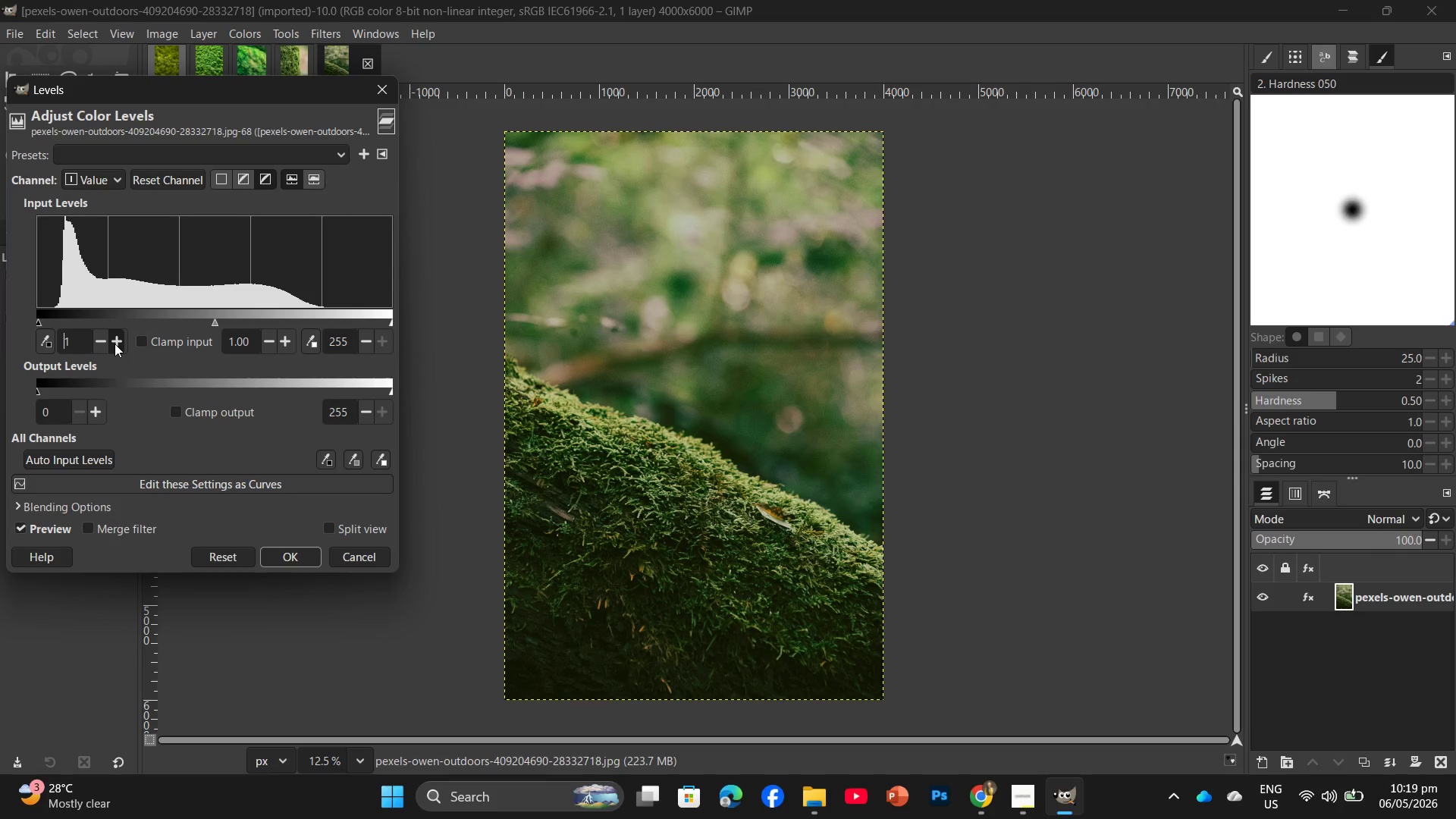 
double_click([115, 344])
 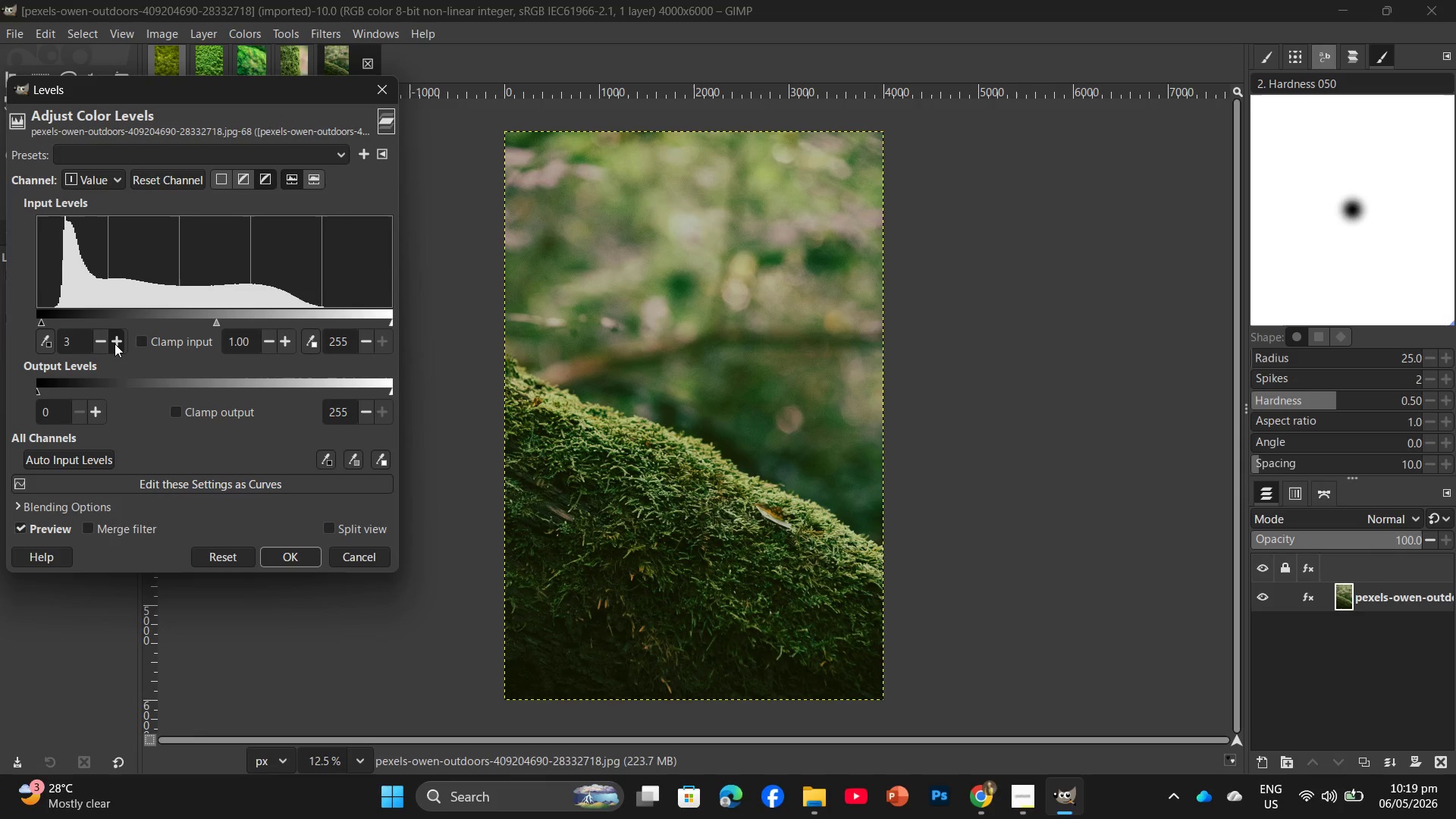 
triple_click([115, 344])
 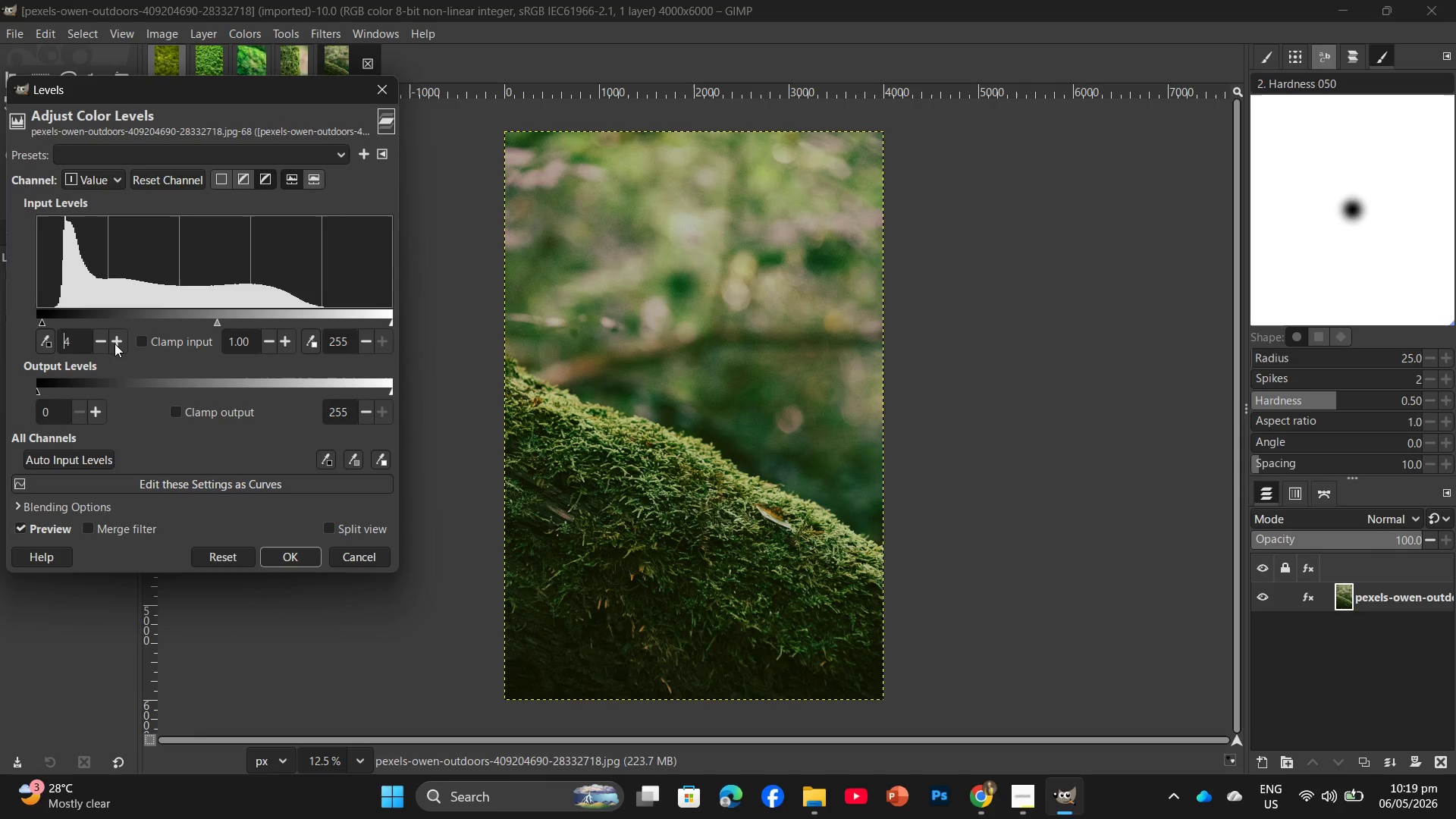 
triple_click([115, 344])
 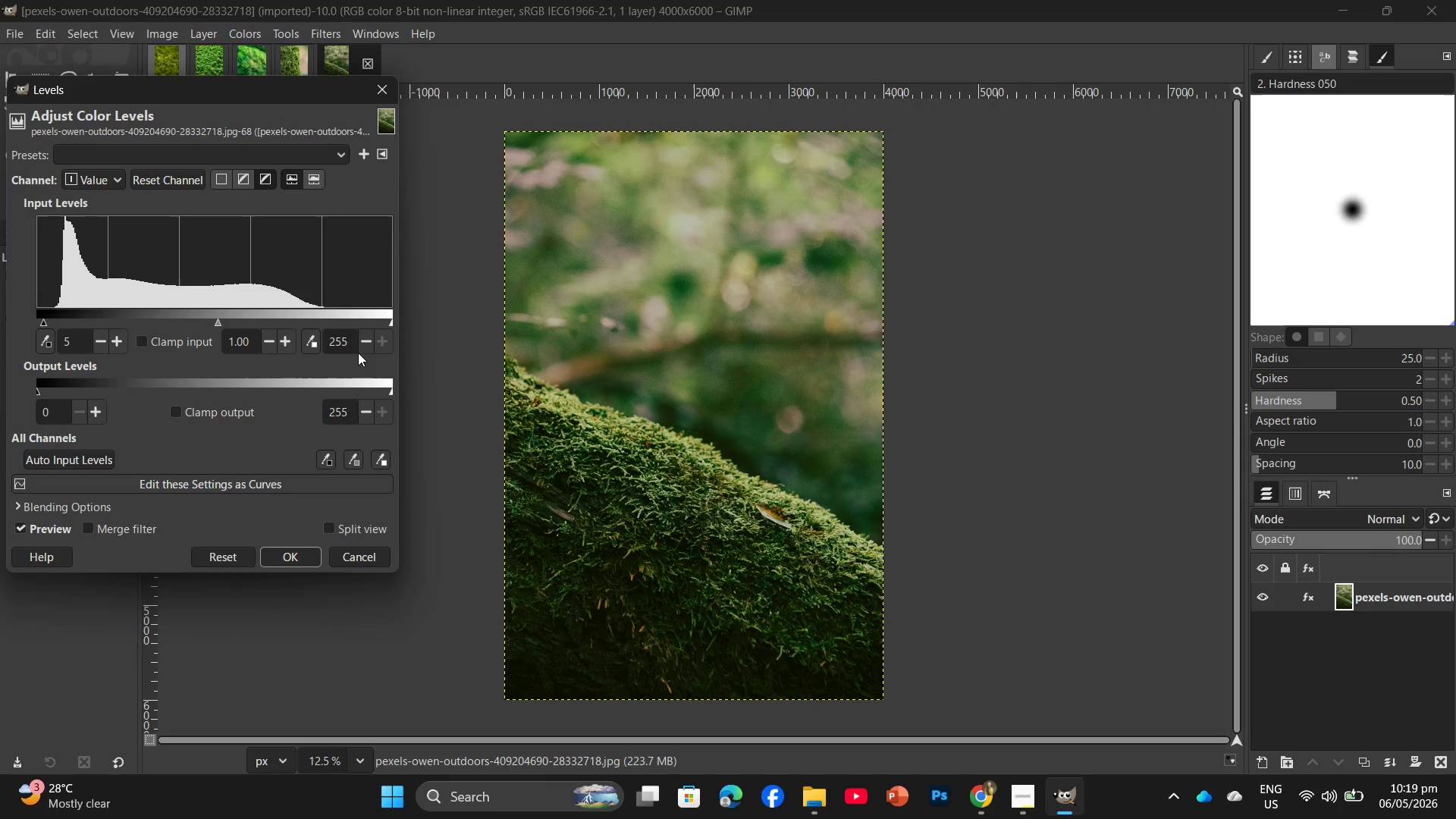 
double_click([363, 347])
 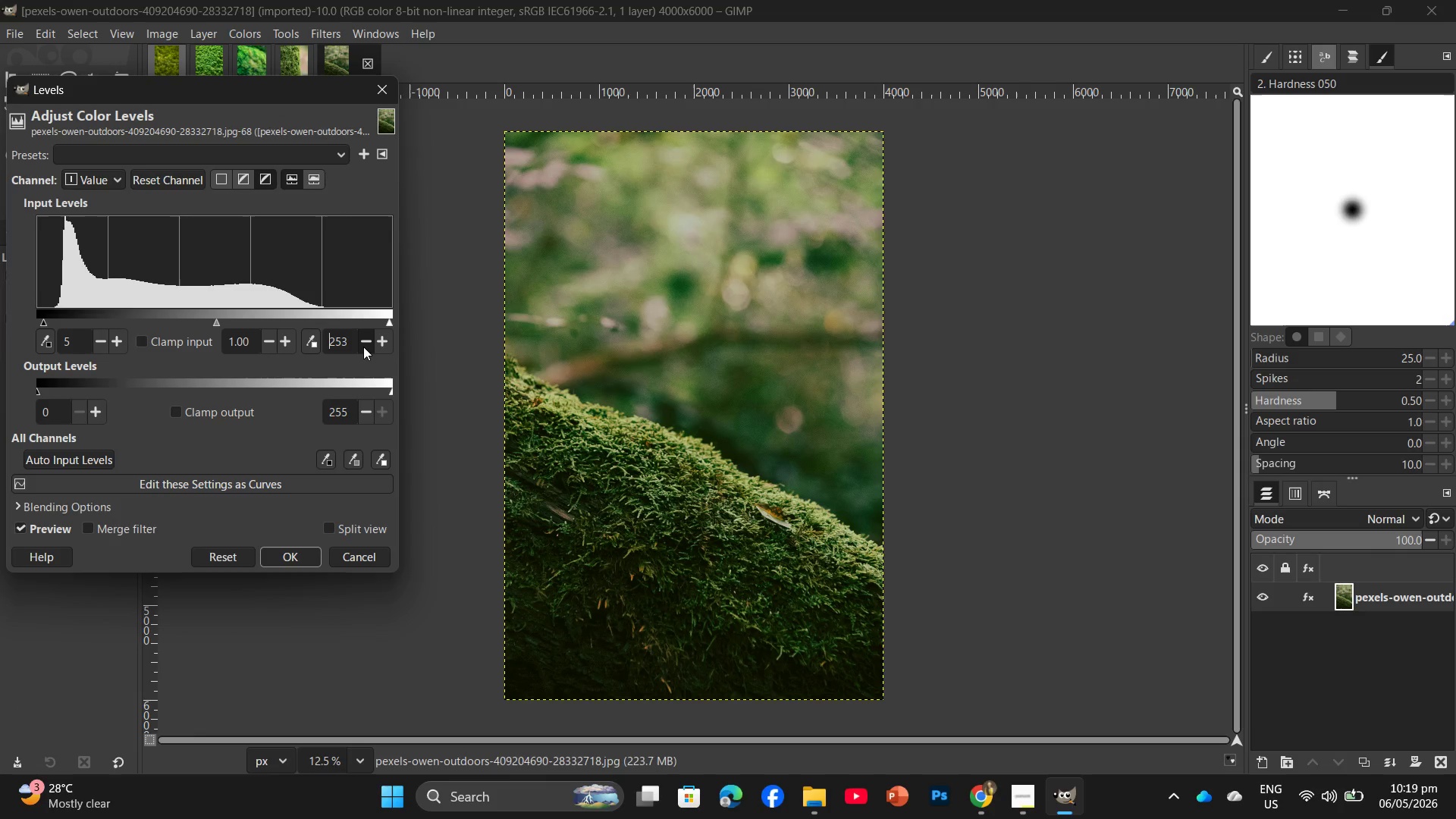 
triple_click([363, 347])
 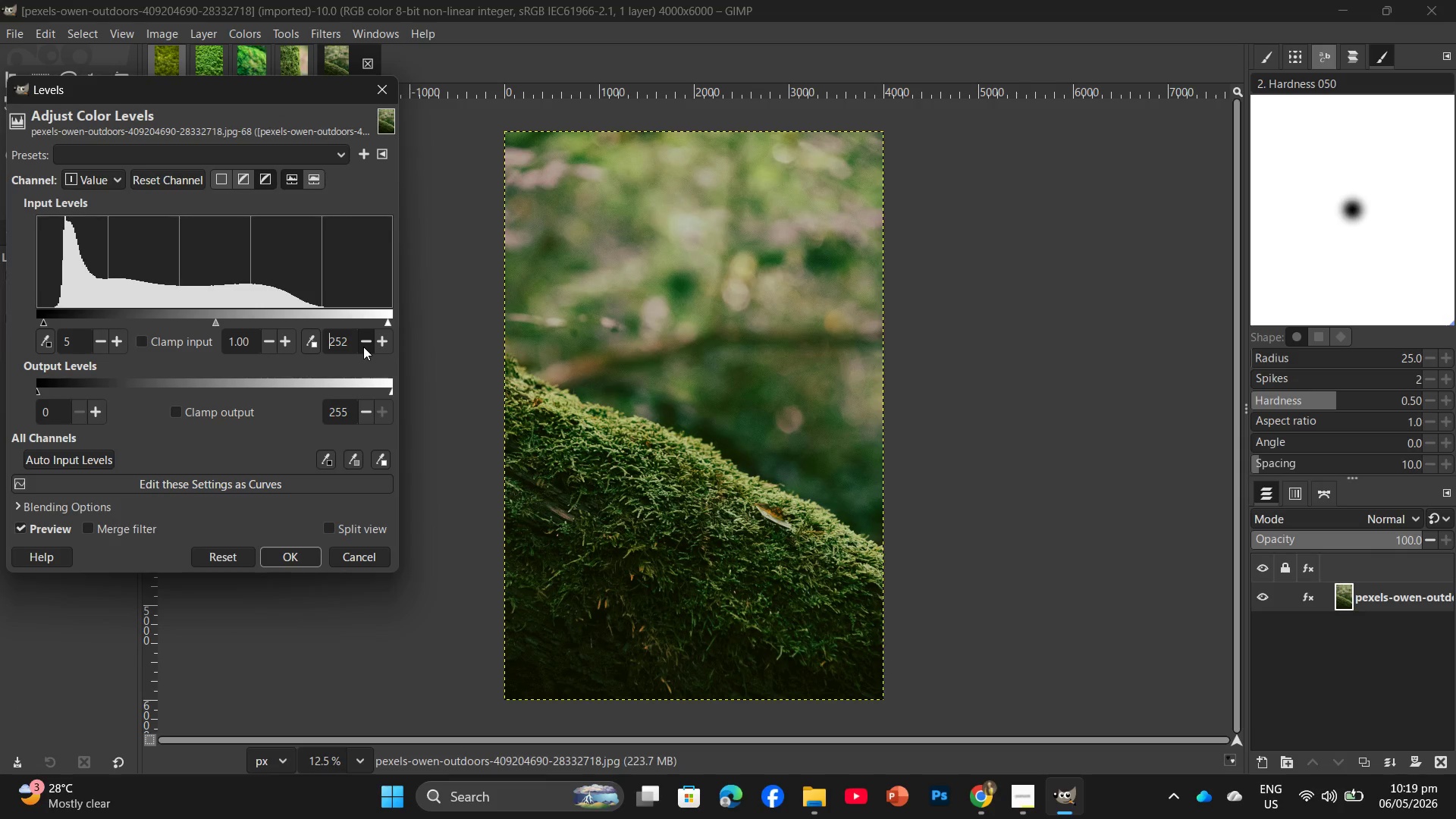 
triple_click([363, 347])
 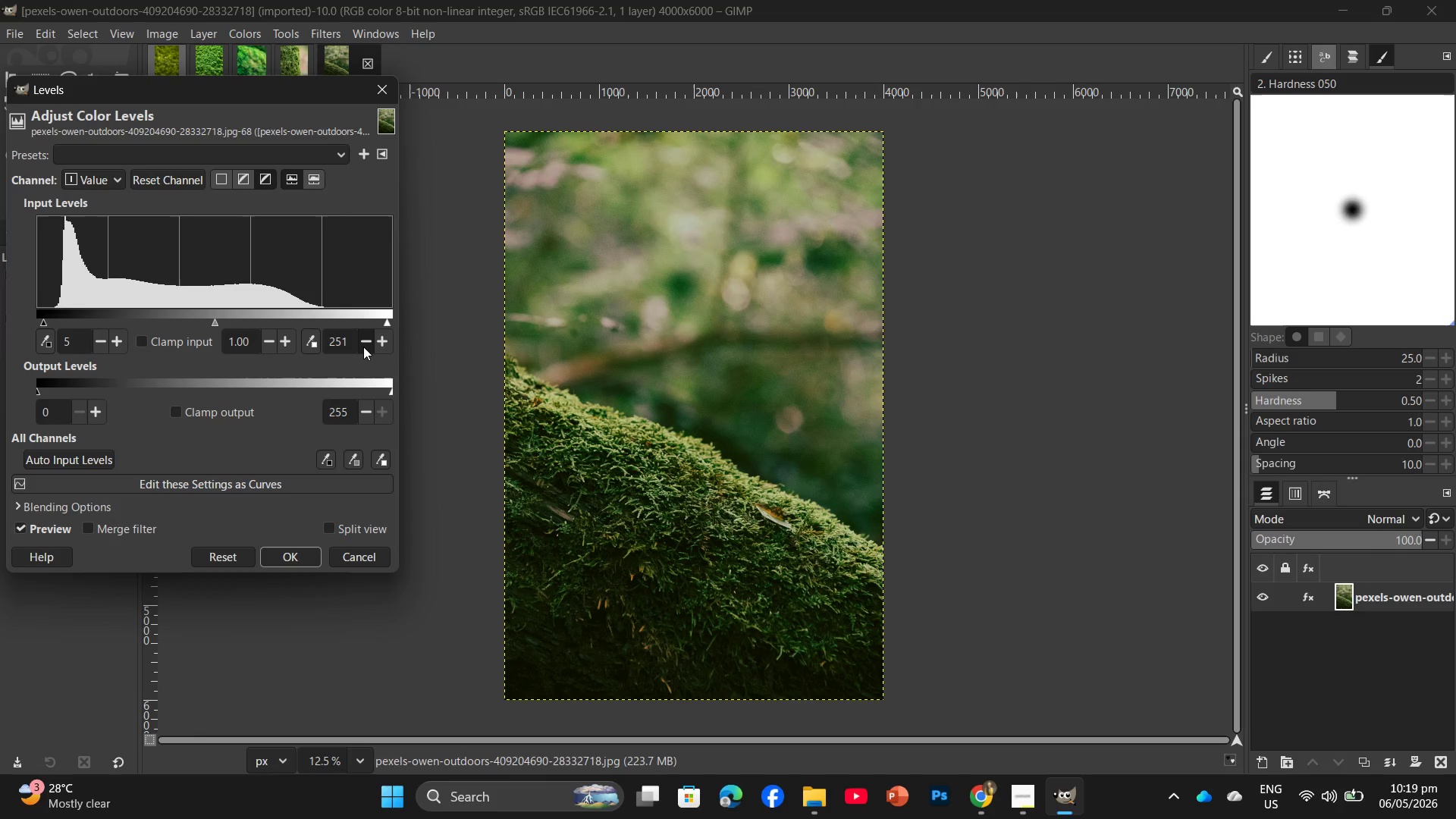 
triple_click([363, 347])
 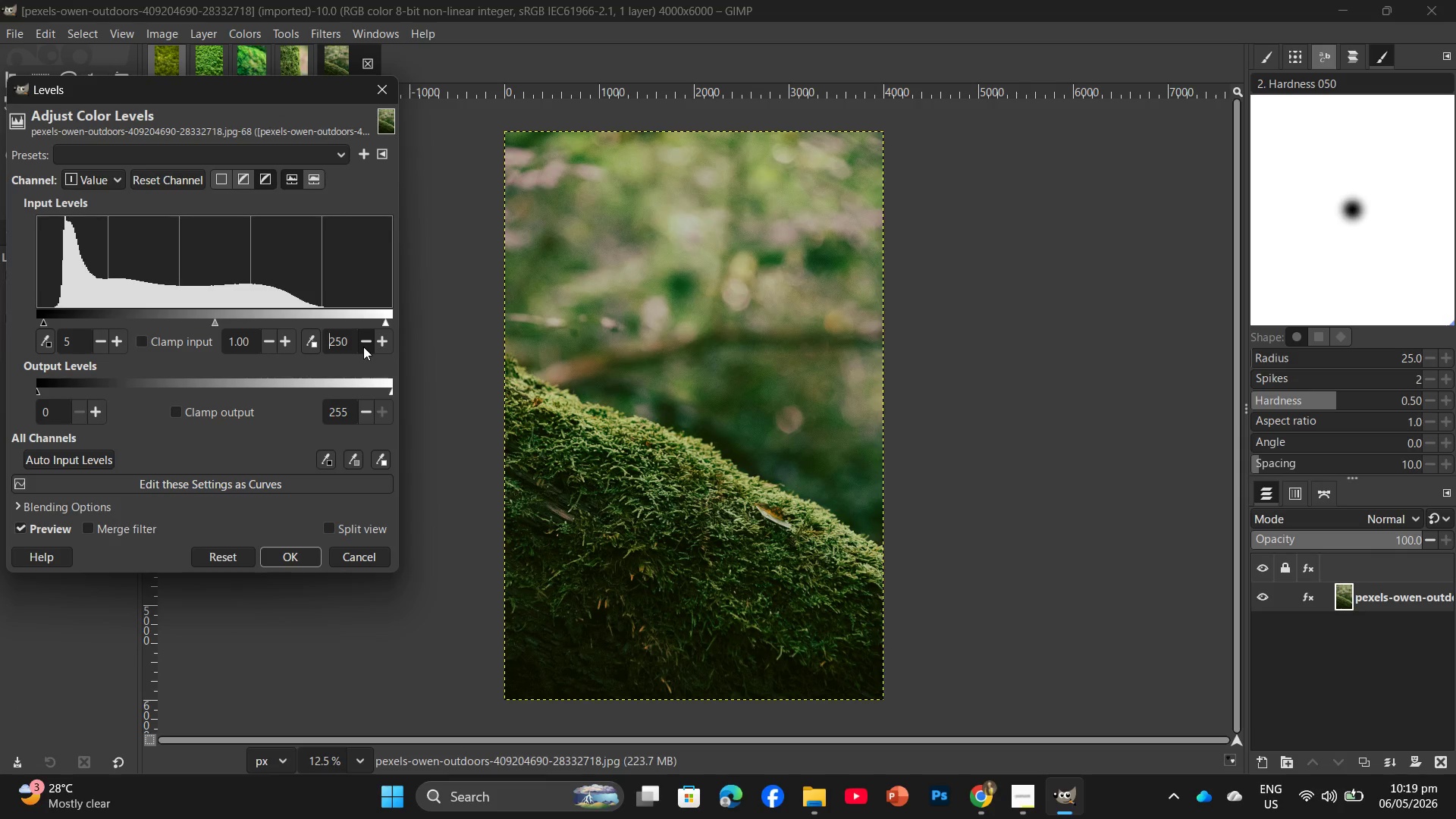 
triple_click([363, 347])
 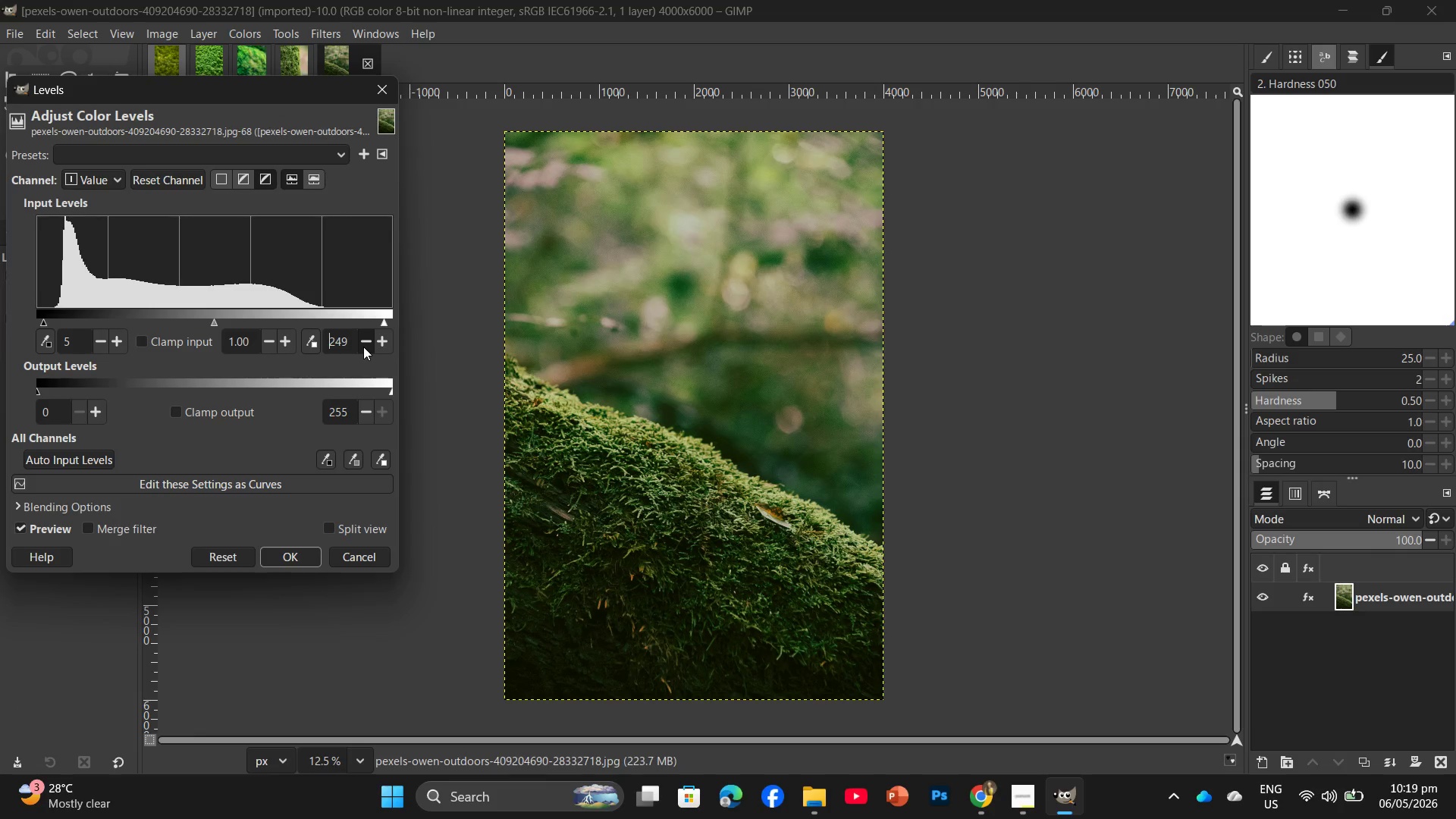 
triple_click([363, 347])
 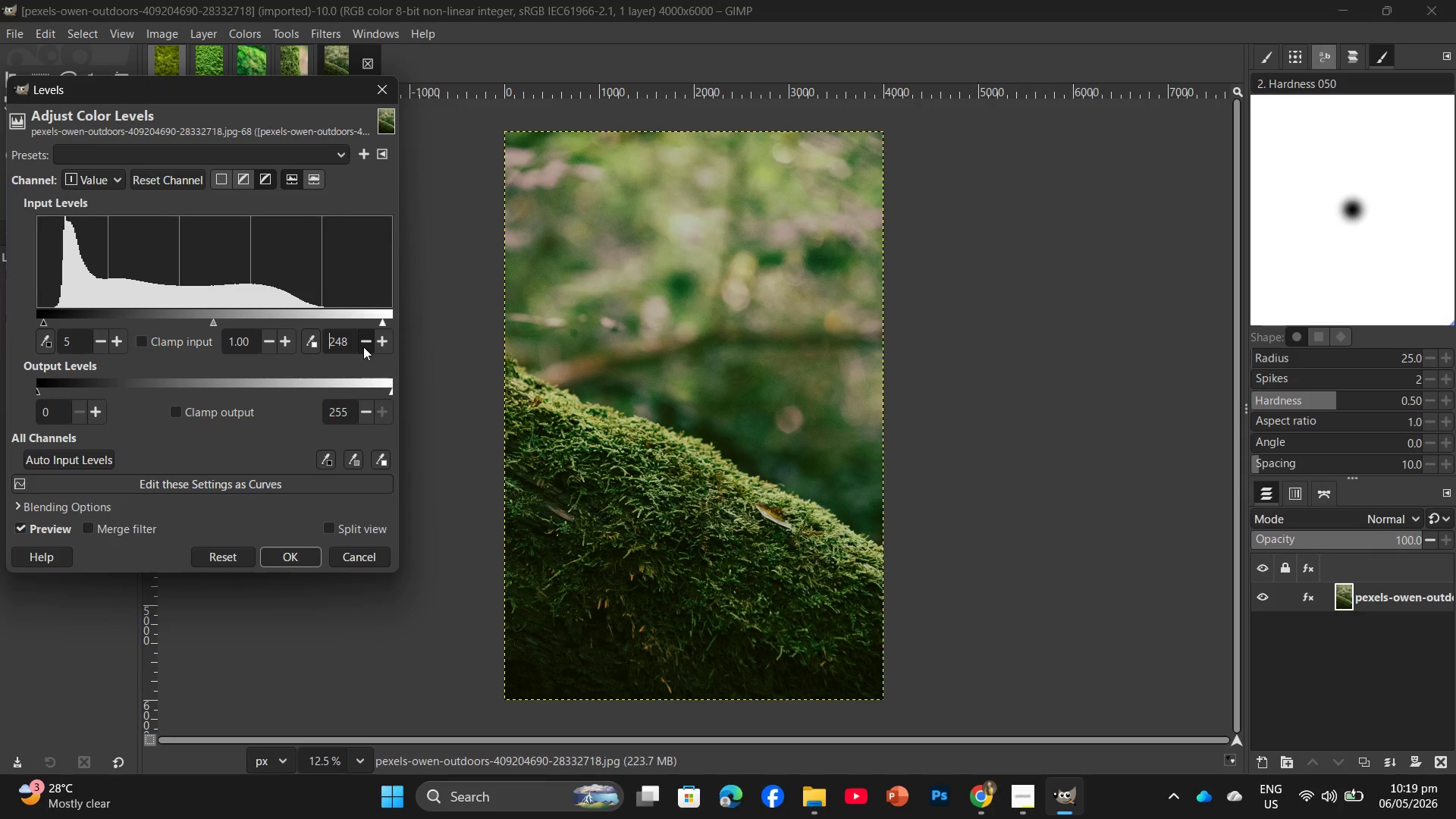 
triple_click([363, 347])
 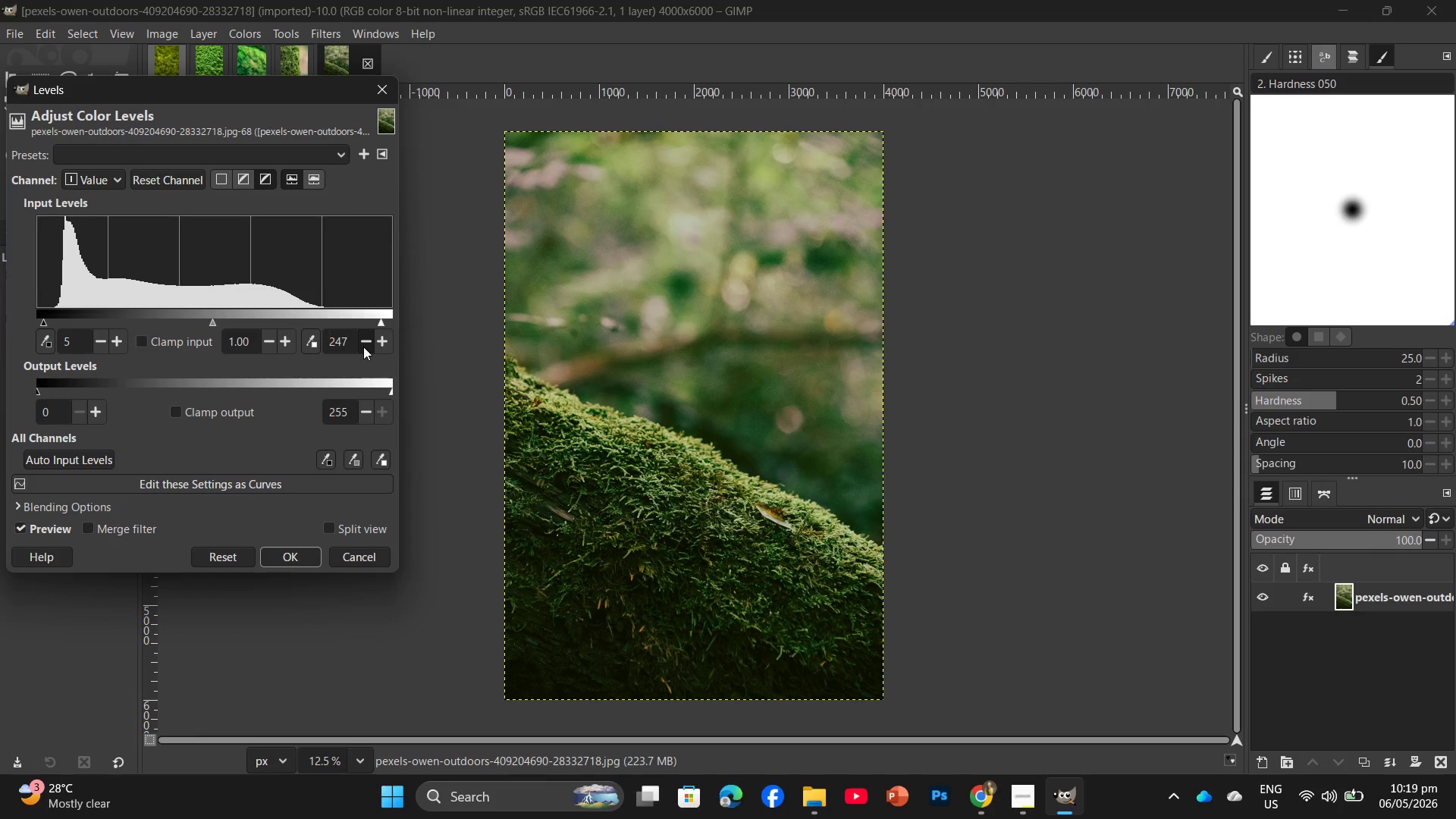 
triple_click([363, 347])
 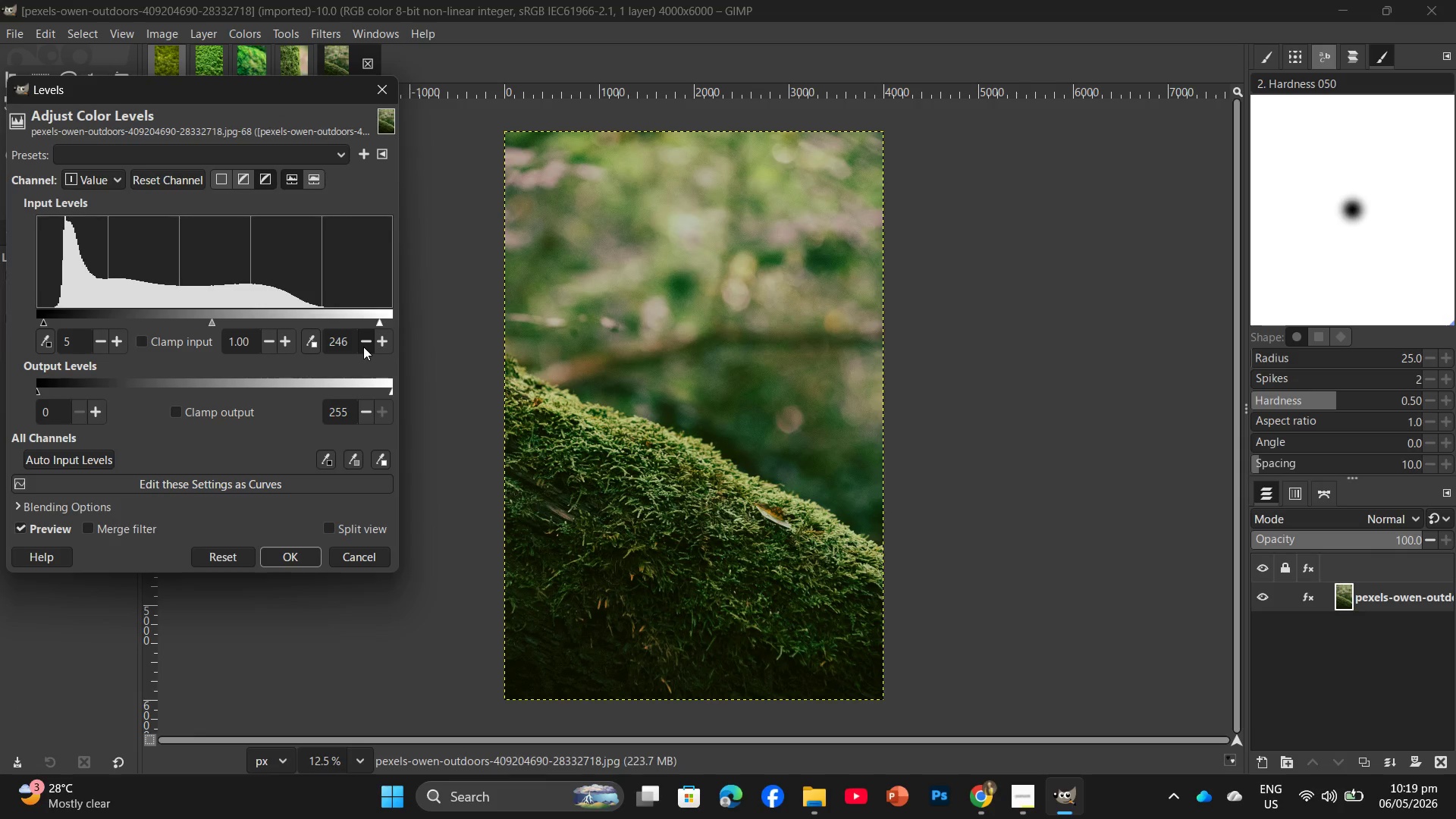 
triple_click([363, 347])
 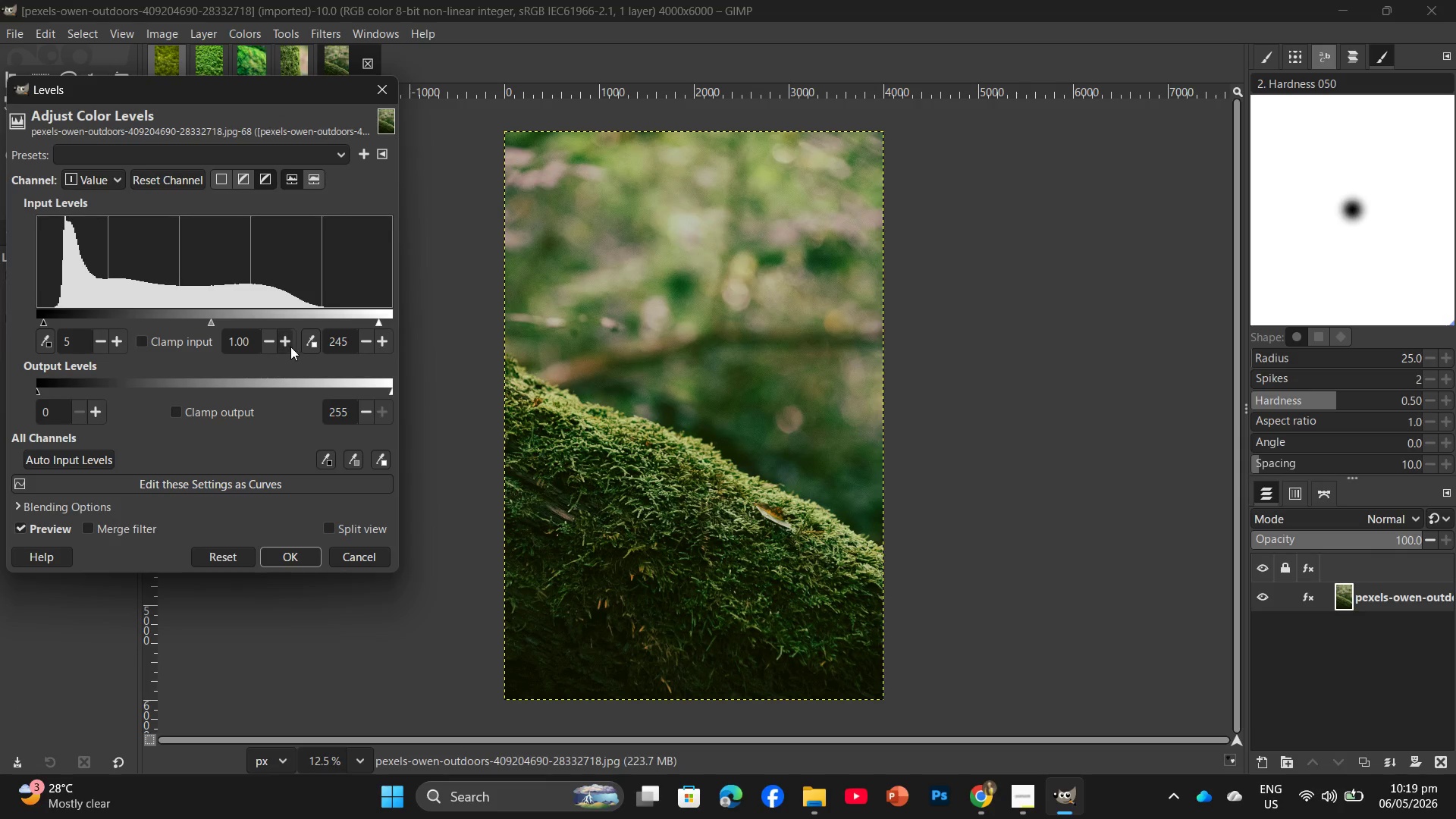 
double_click([290, 346])
 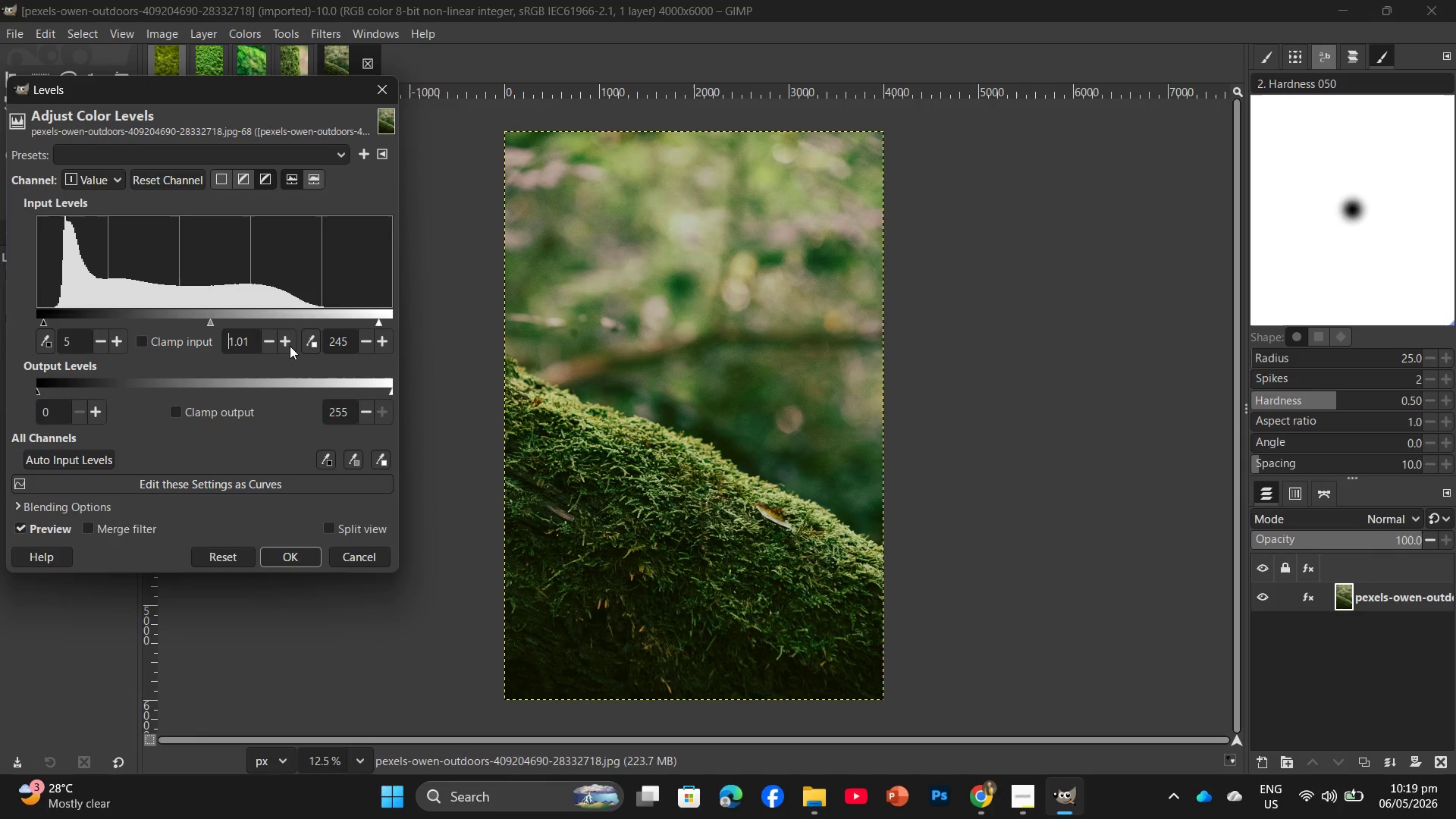 
triple_click([290, 346])
 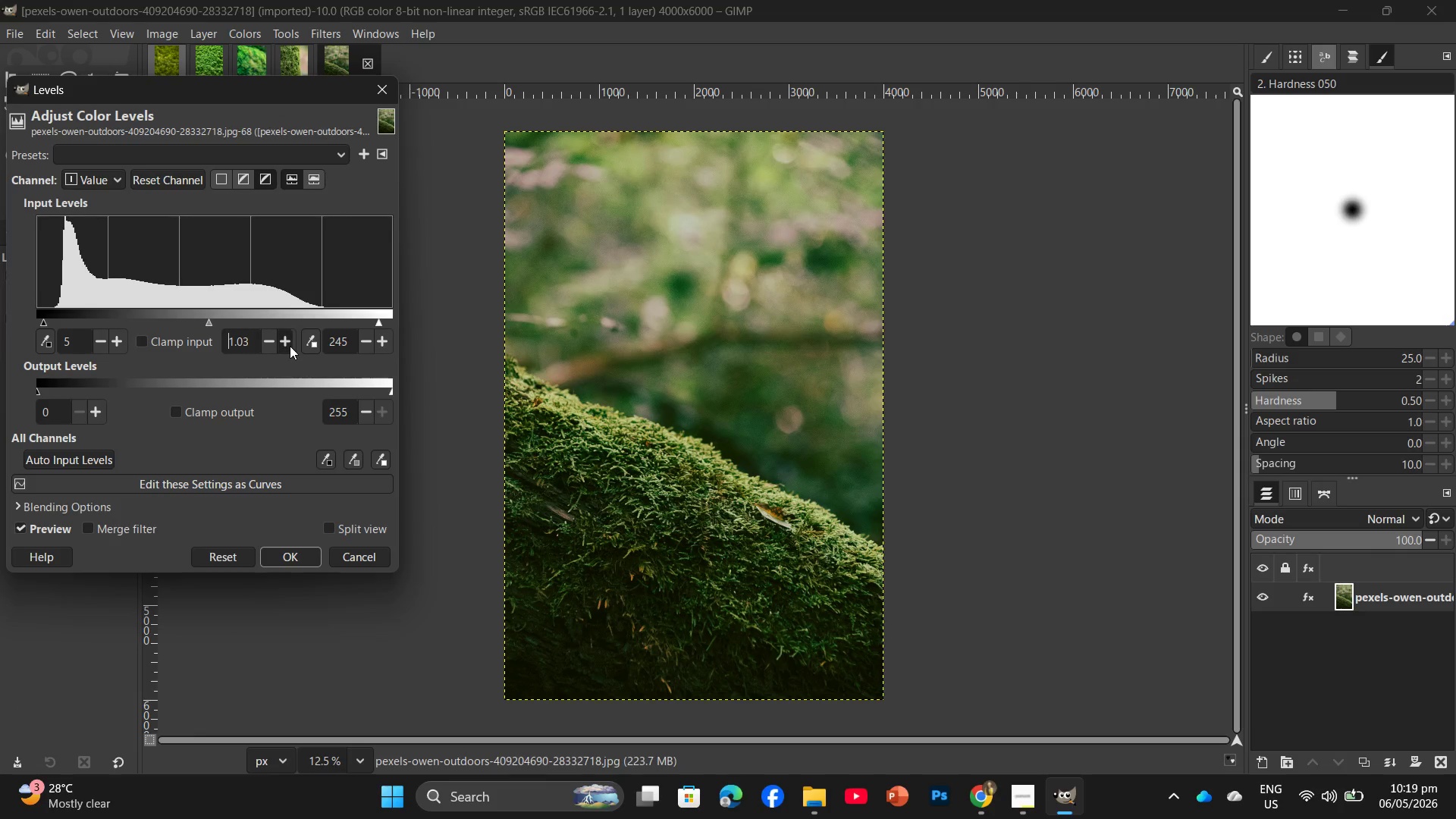 
triple_click([290, 346])
 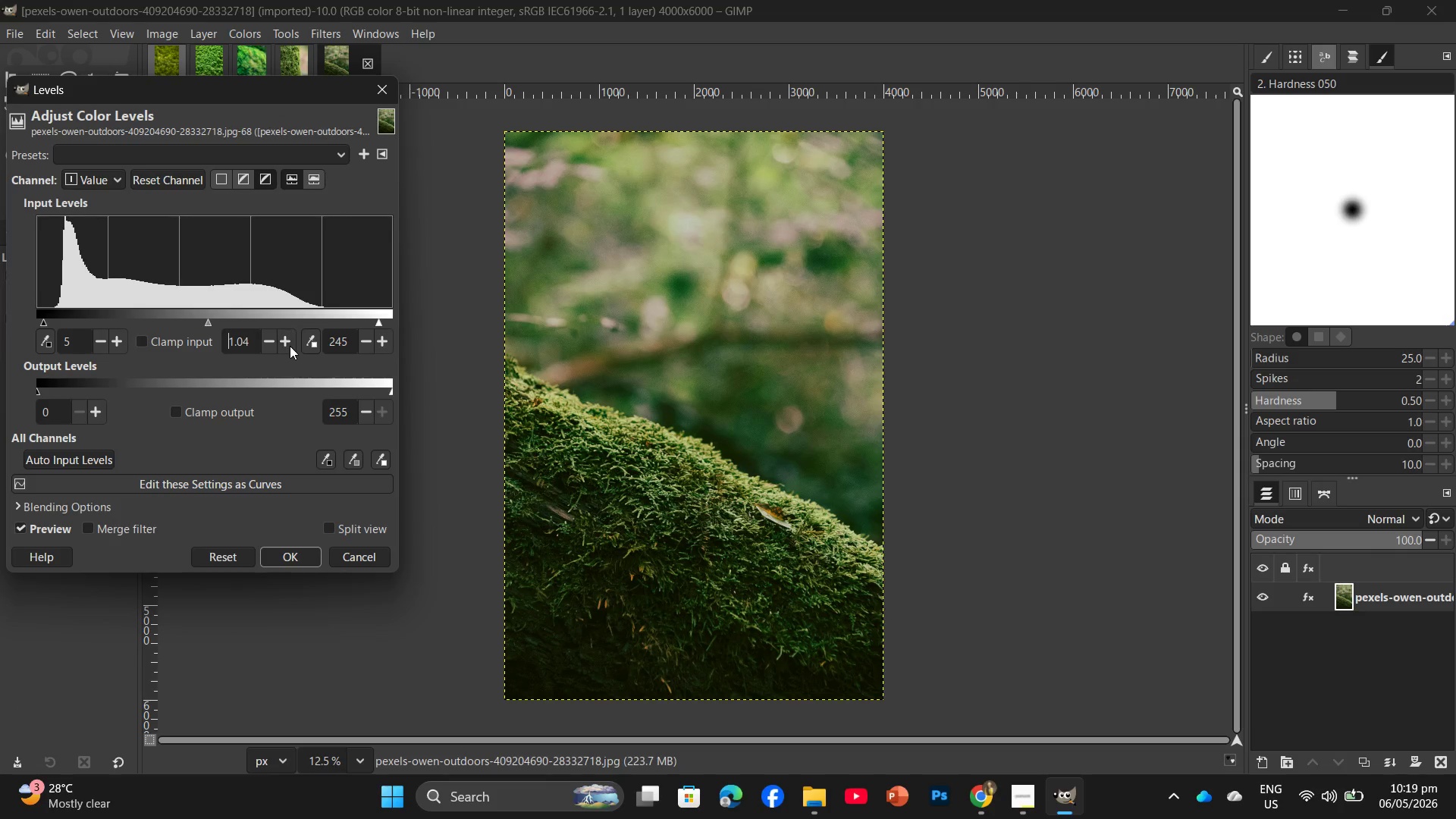 
triple_click([290, 346])
 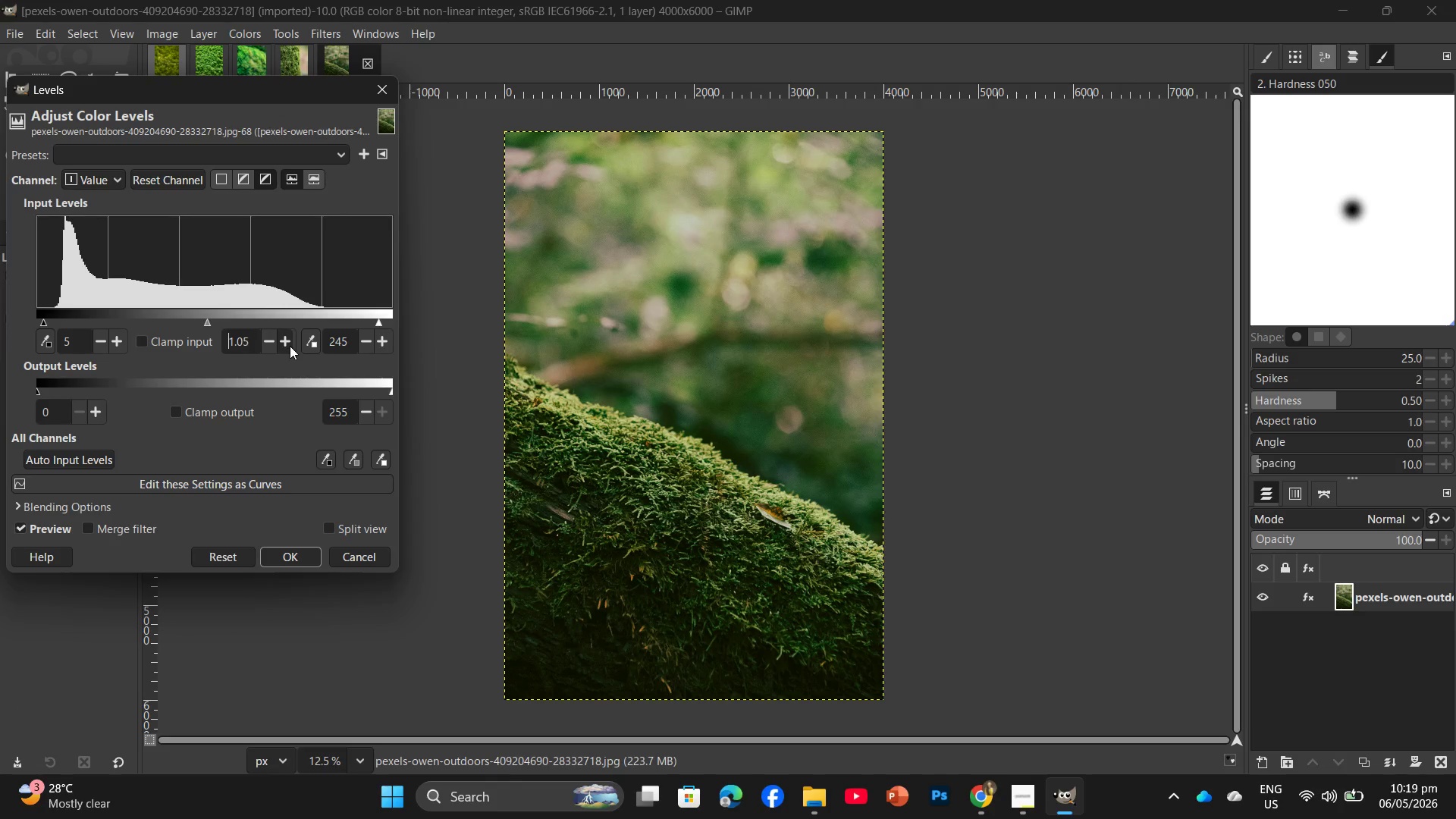 
triple_click([290, 346])
 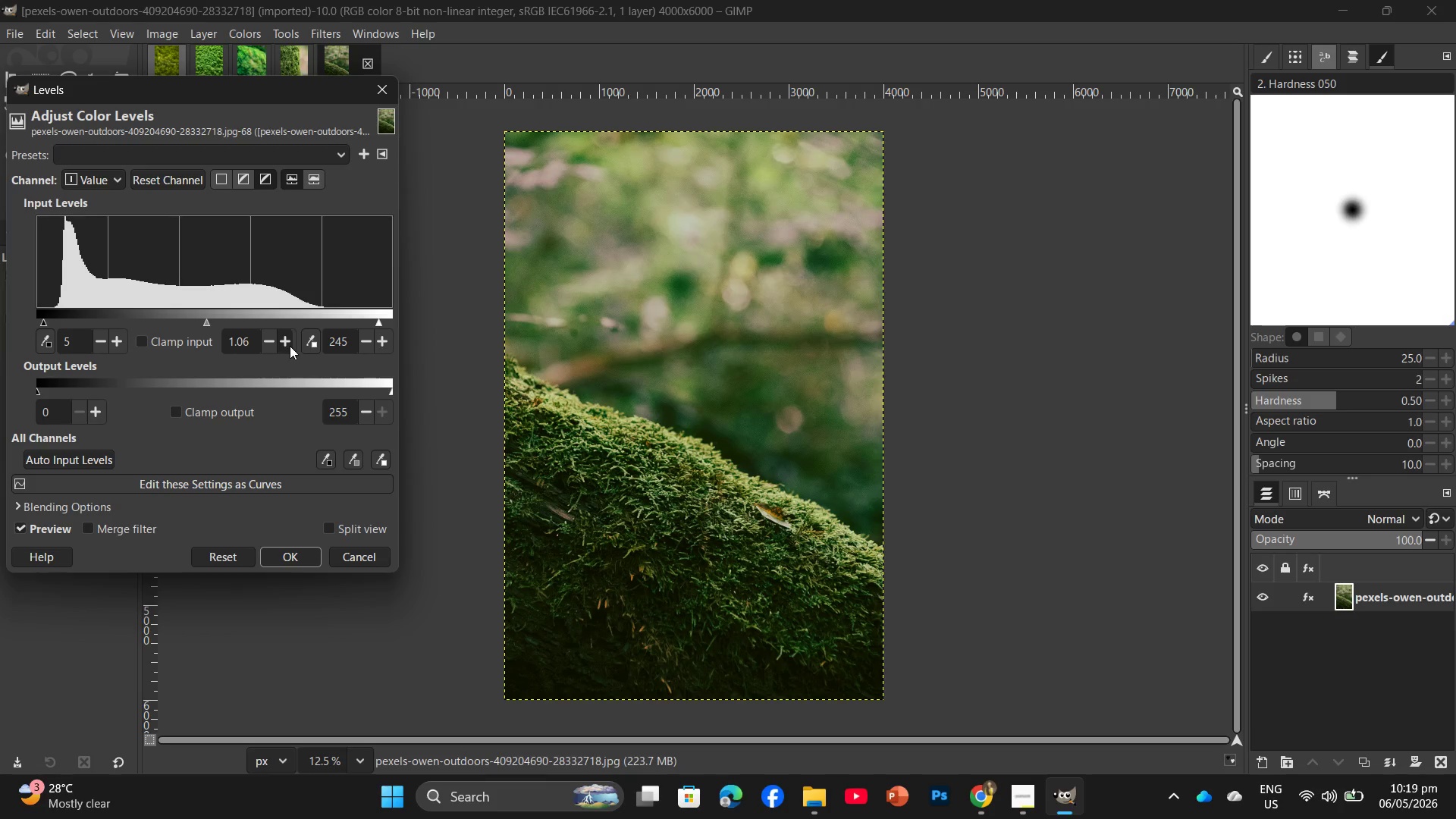 
triple_click([290, 346])
 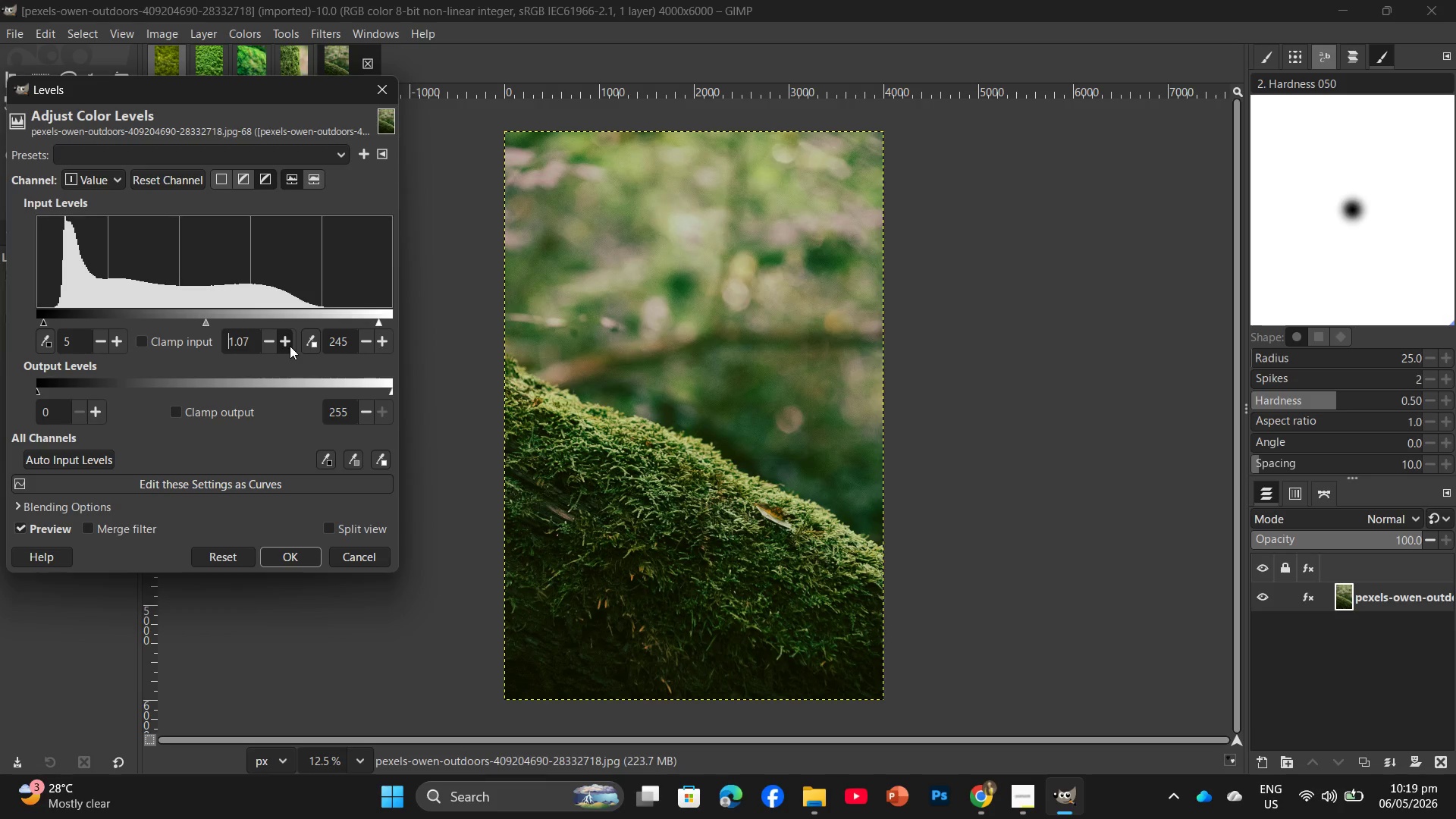 
triple_click([290, 346])
 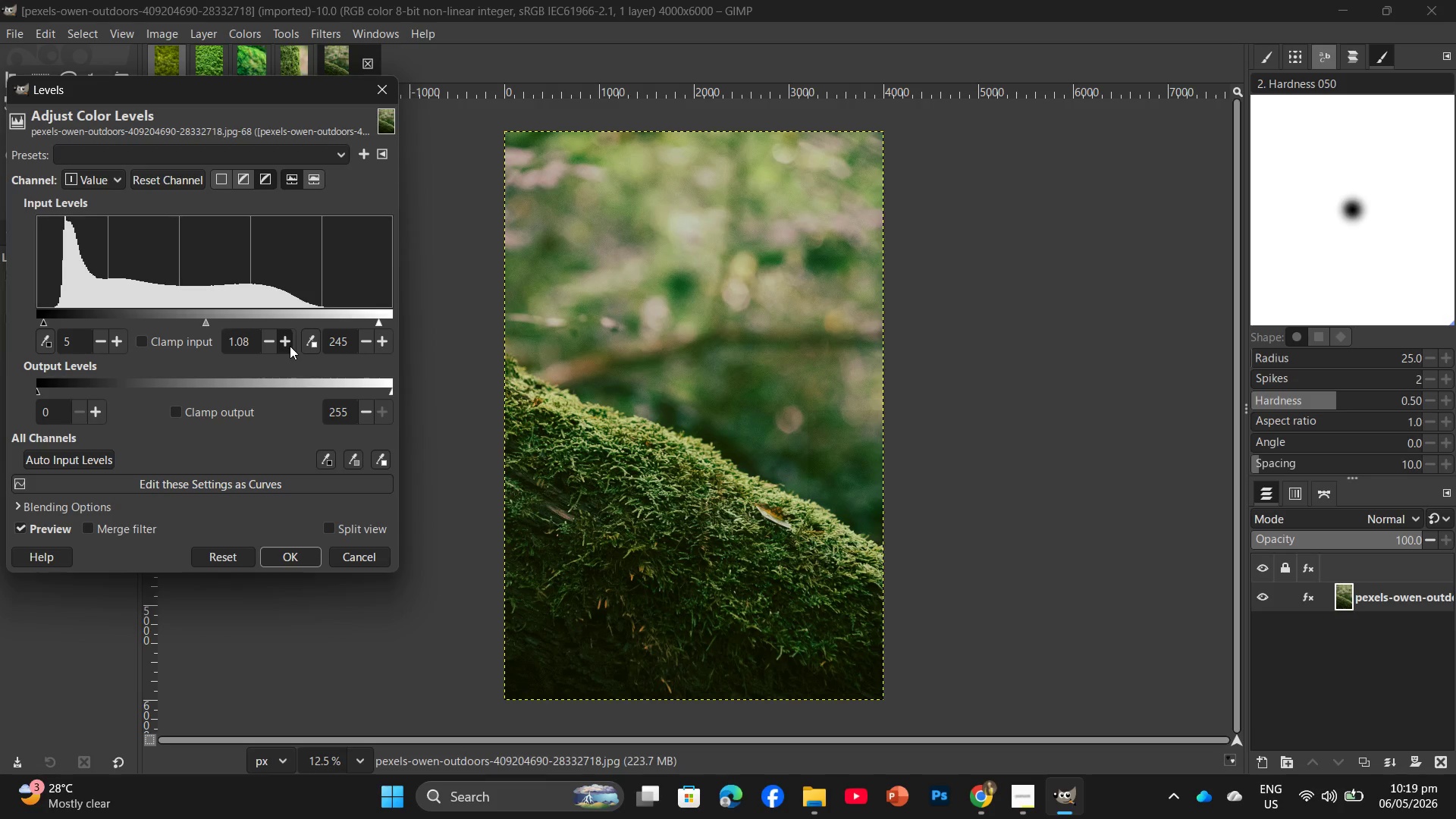 
left_click([290, 346])
 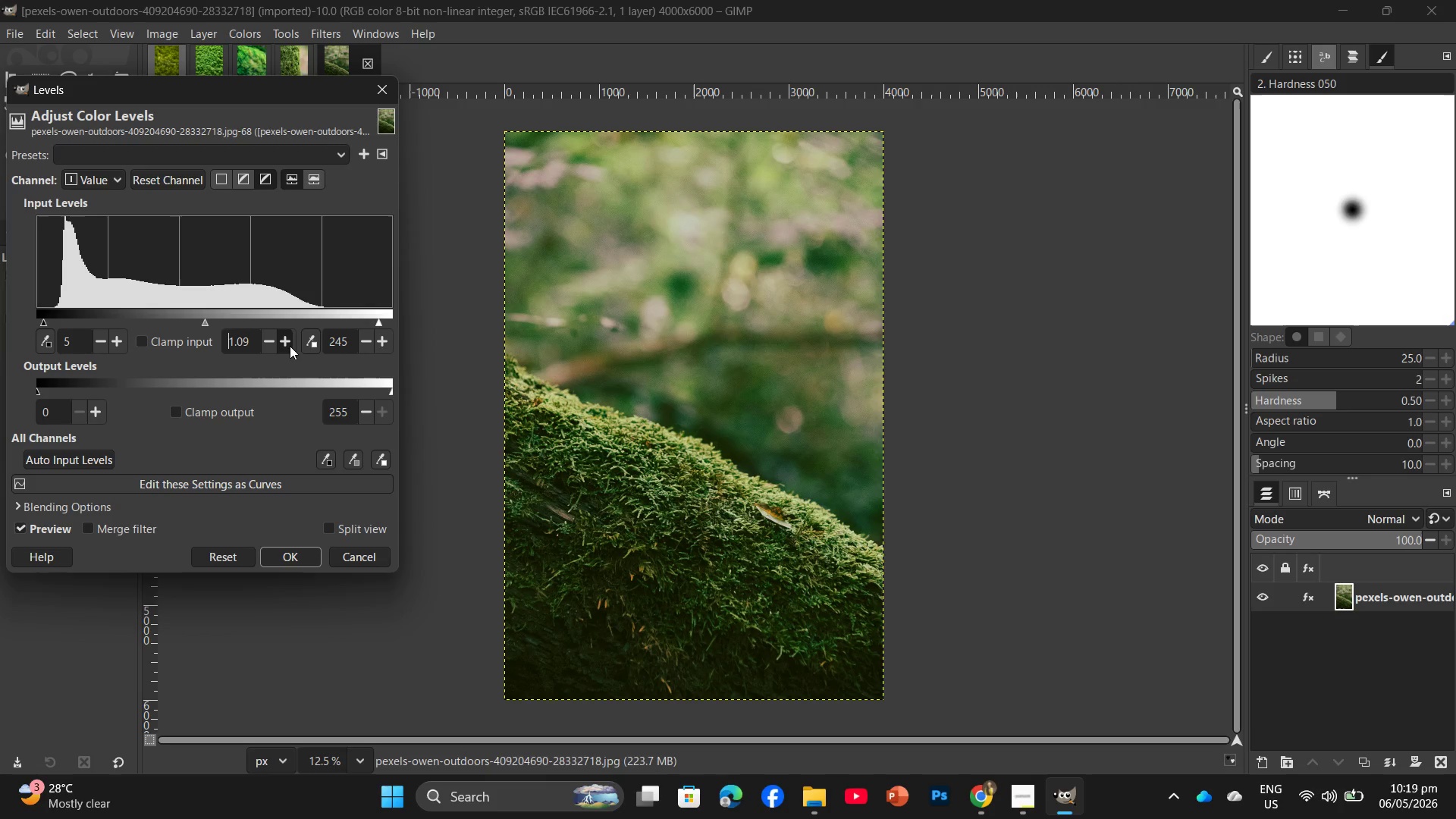 
left_click([290, 346])
 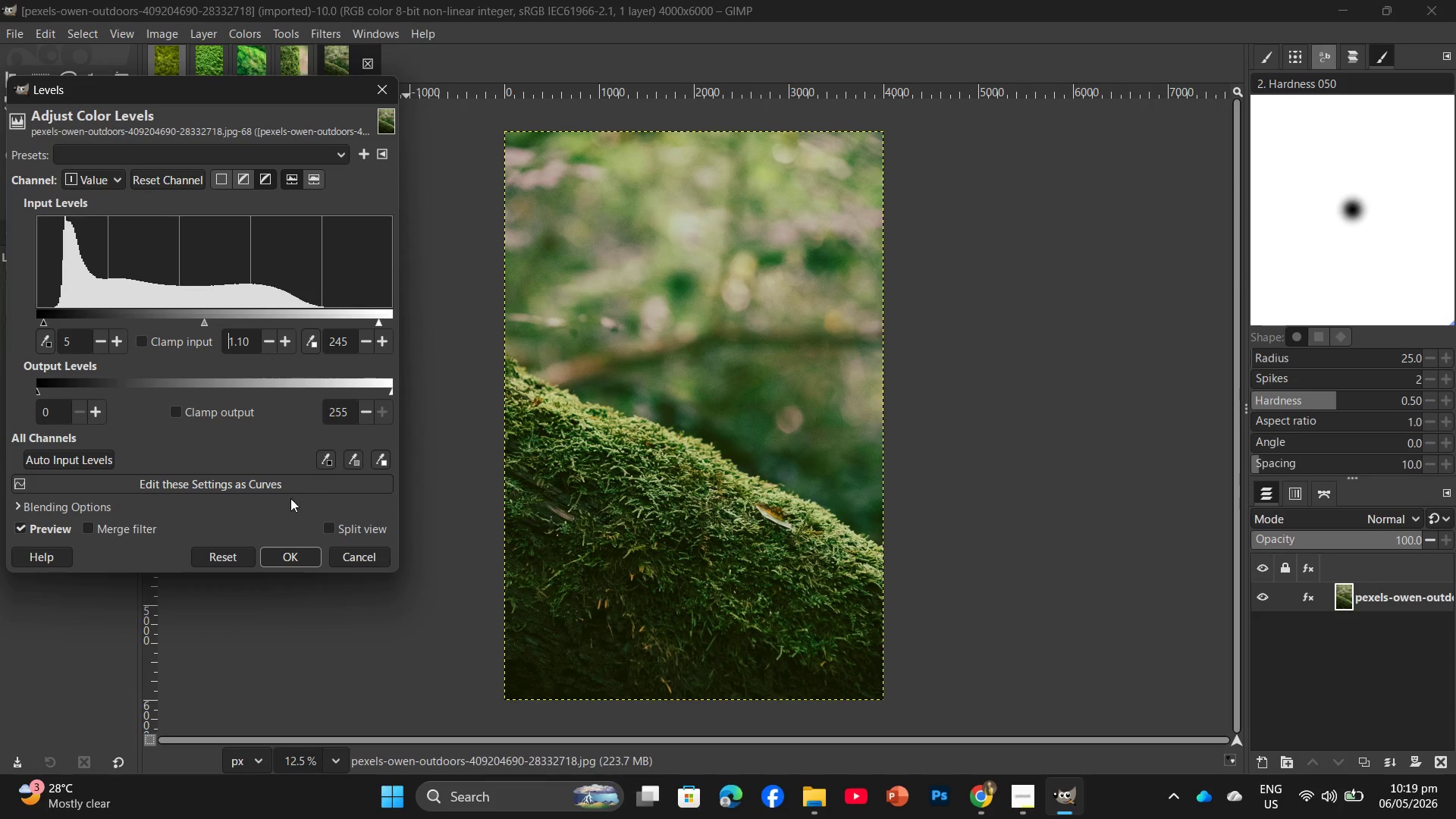 
left_click([296, 563])
 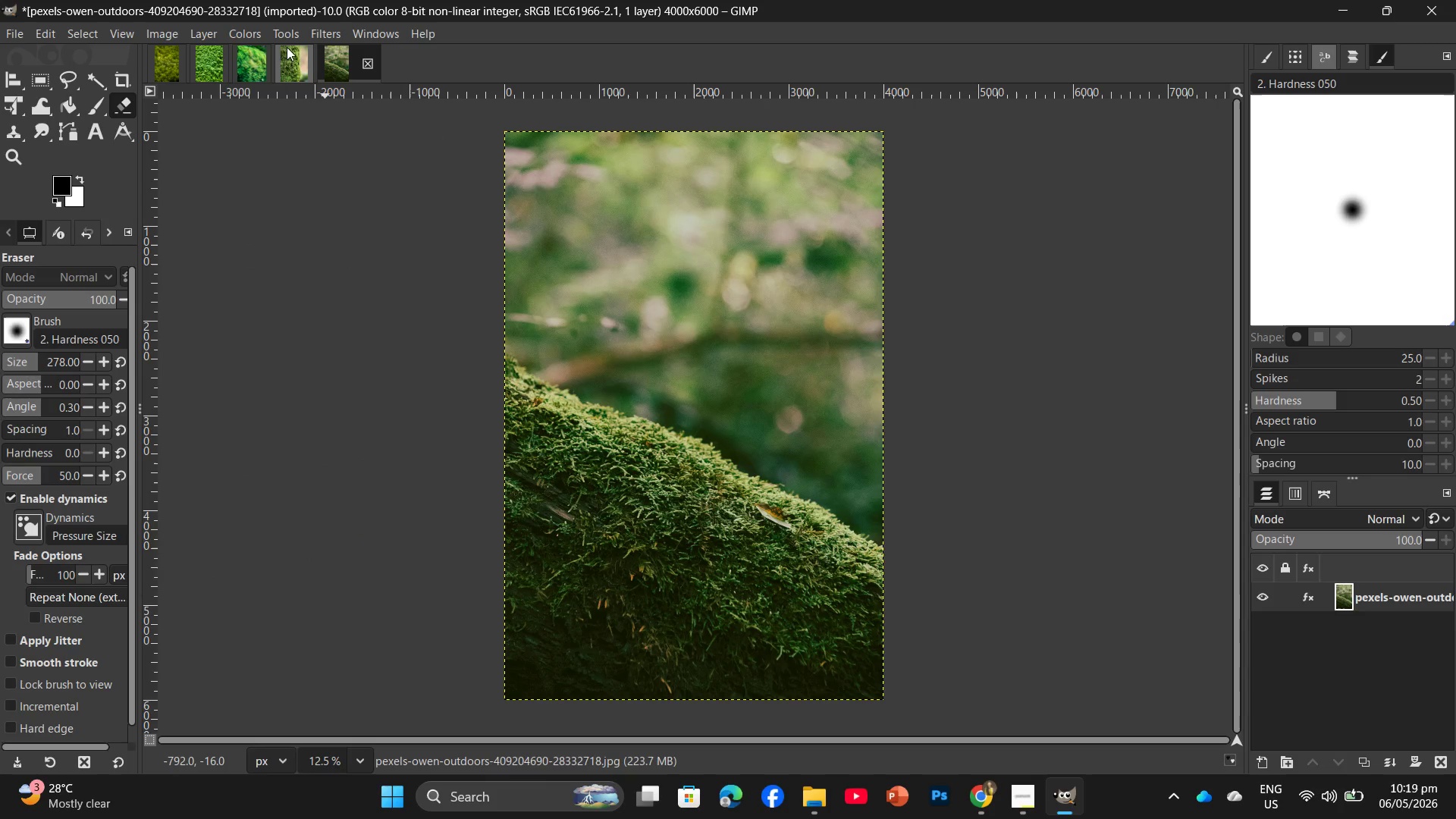 
left_click([253, 27])
 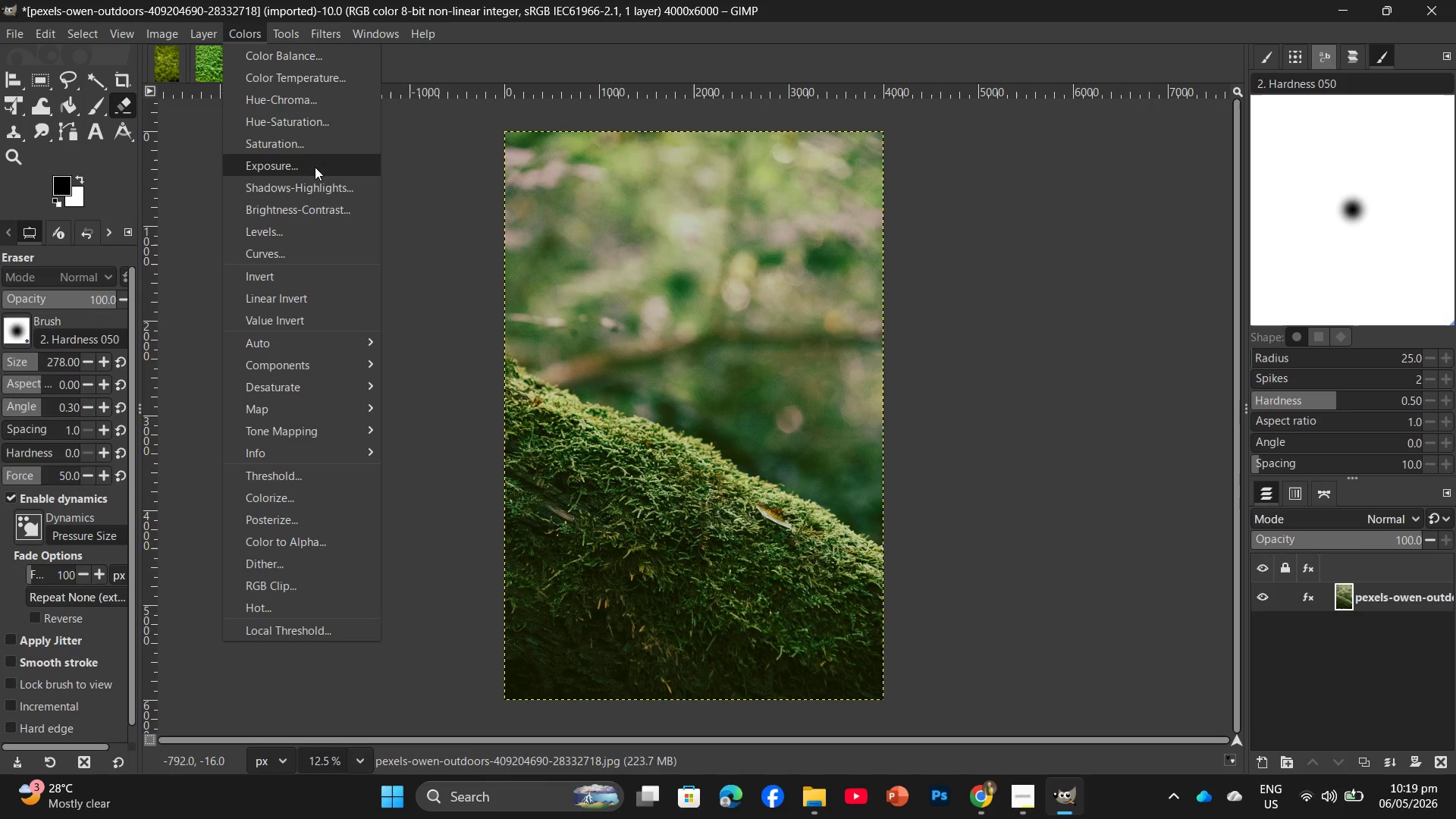 
left_click([310, 118])
 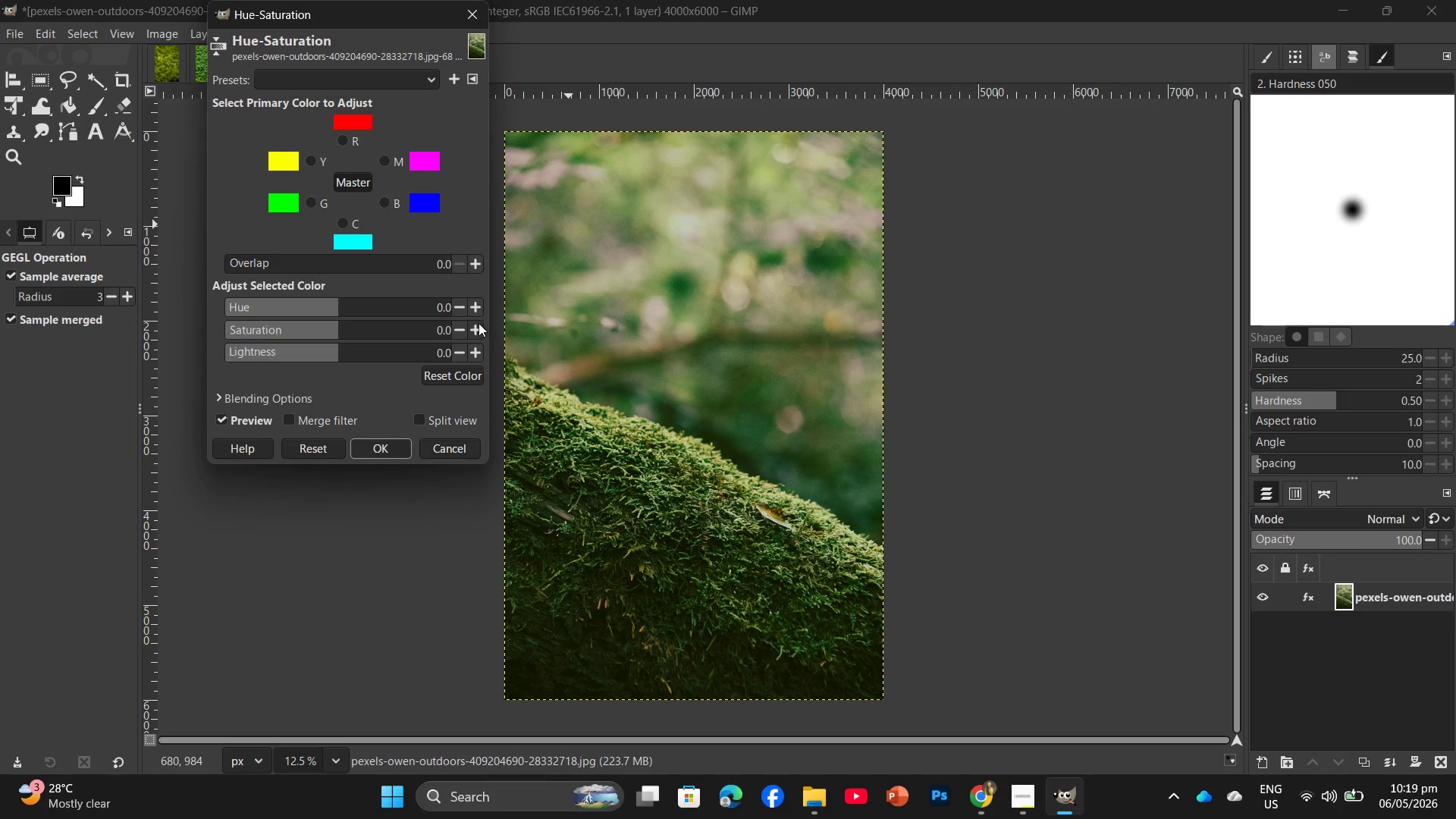 
double_click([471, 325])
 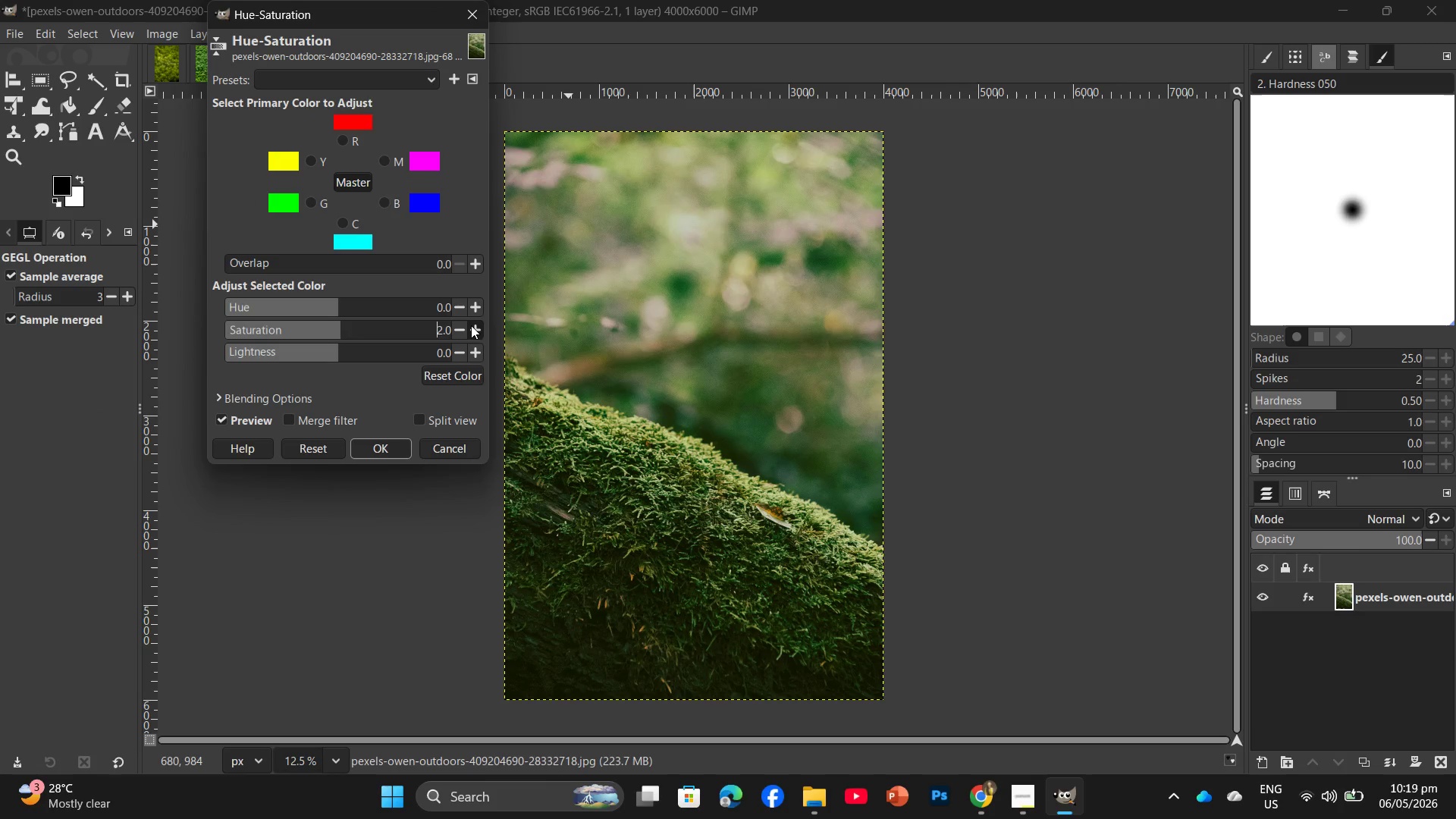 
triple_click([471, 325])
 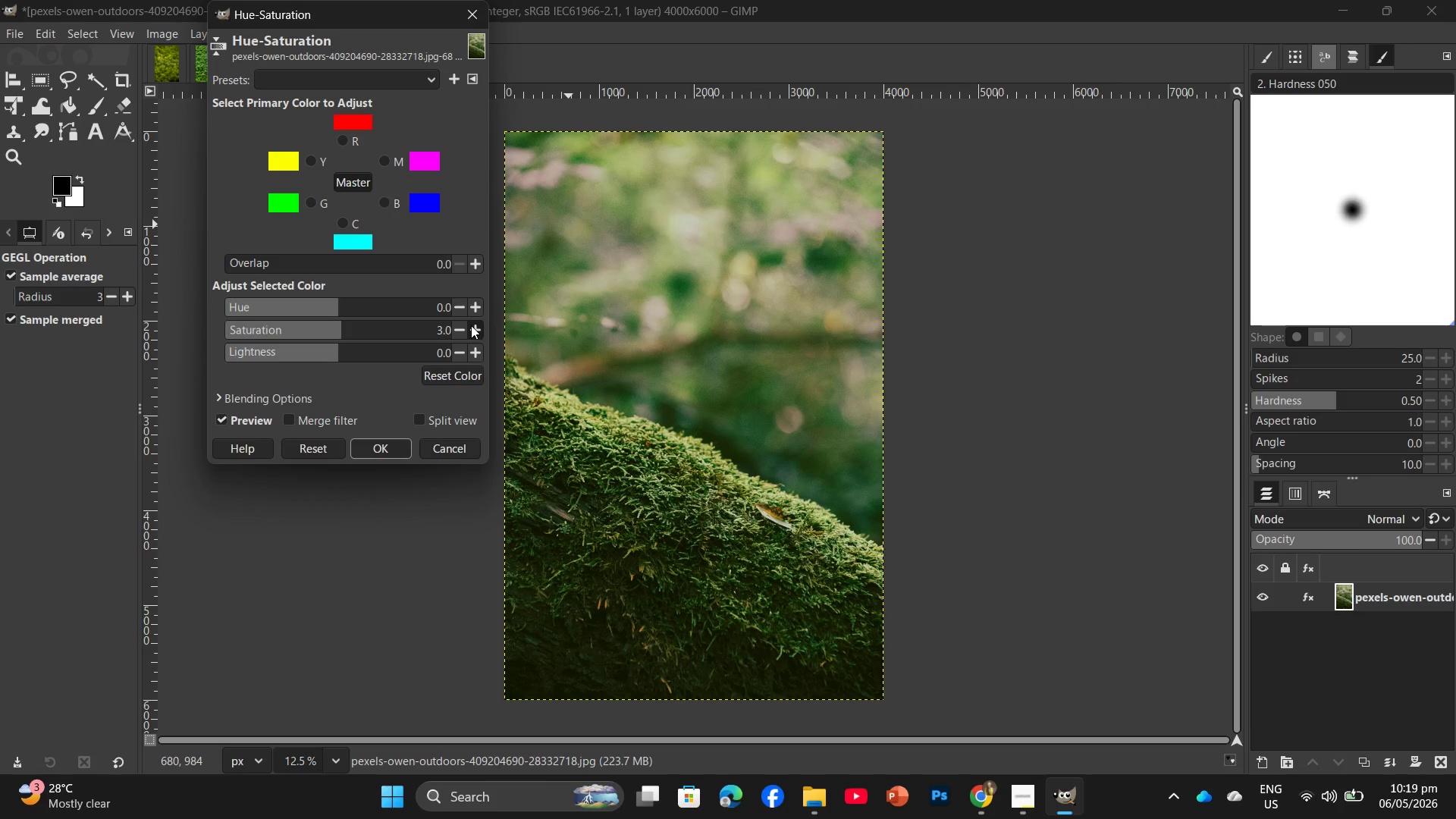 
left_click([471, 325])
 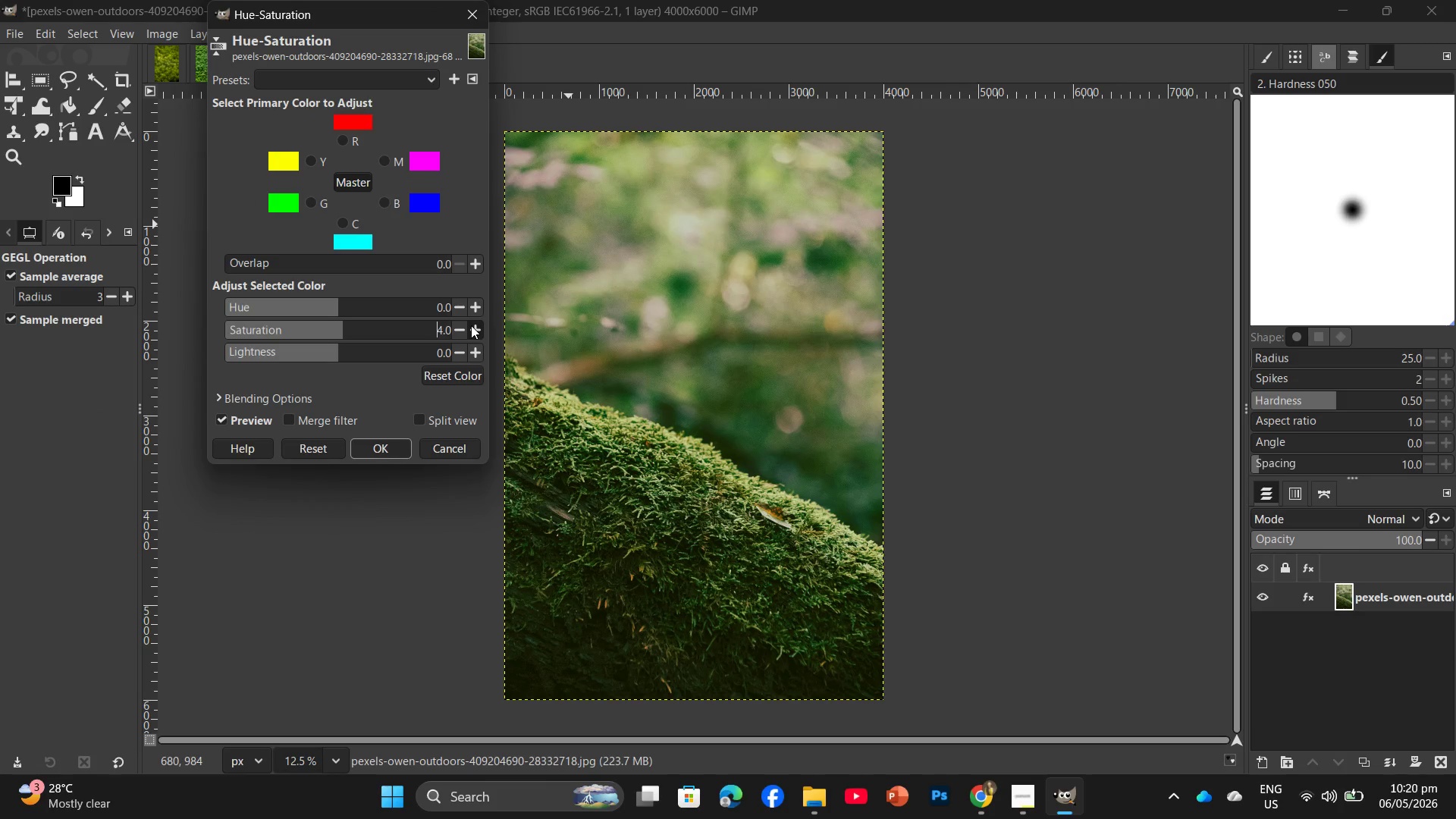 
left_click([471, 325])
 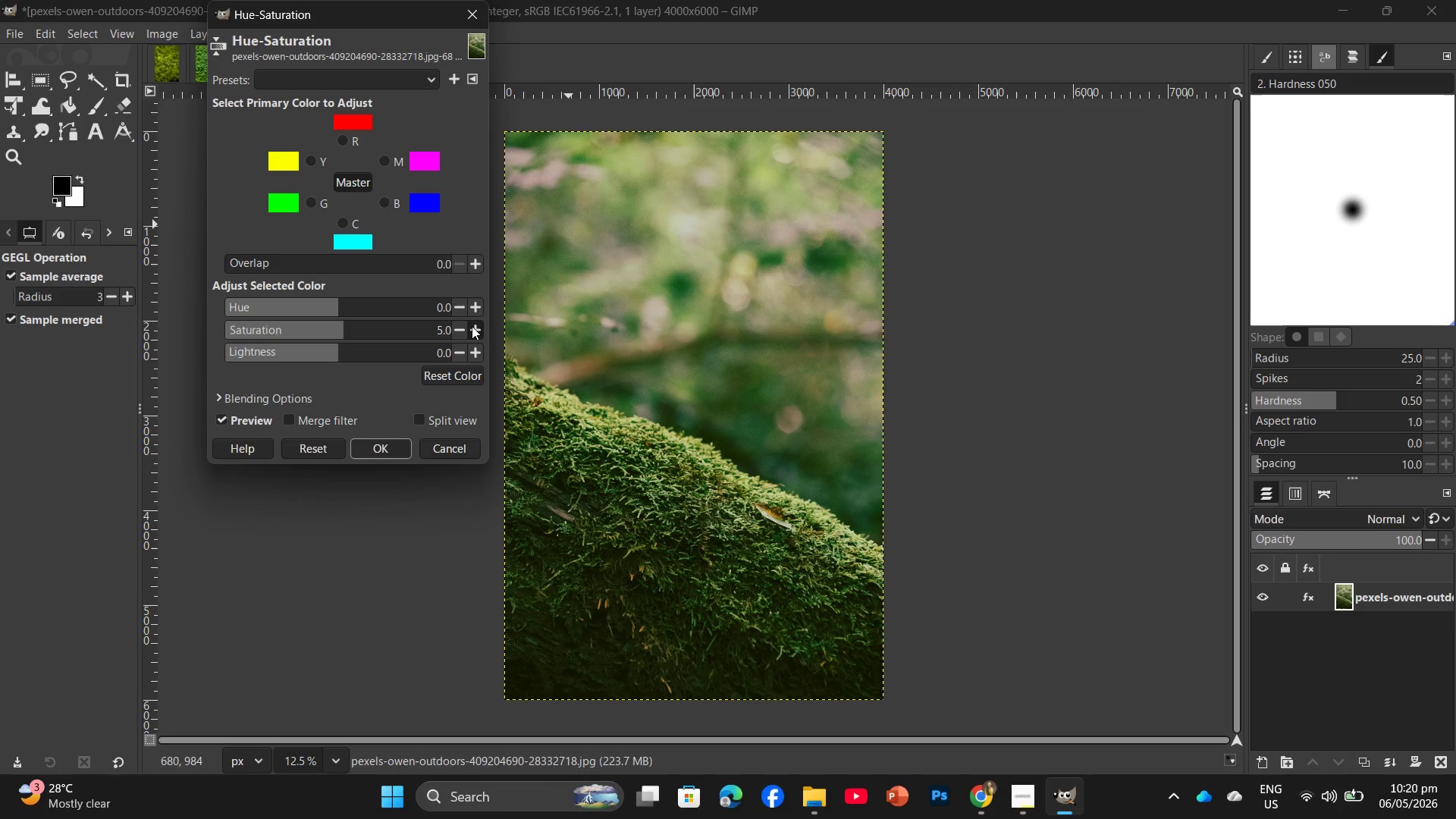 
left_click([472, 326])
 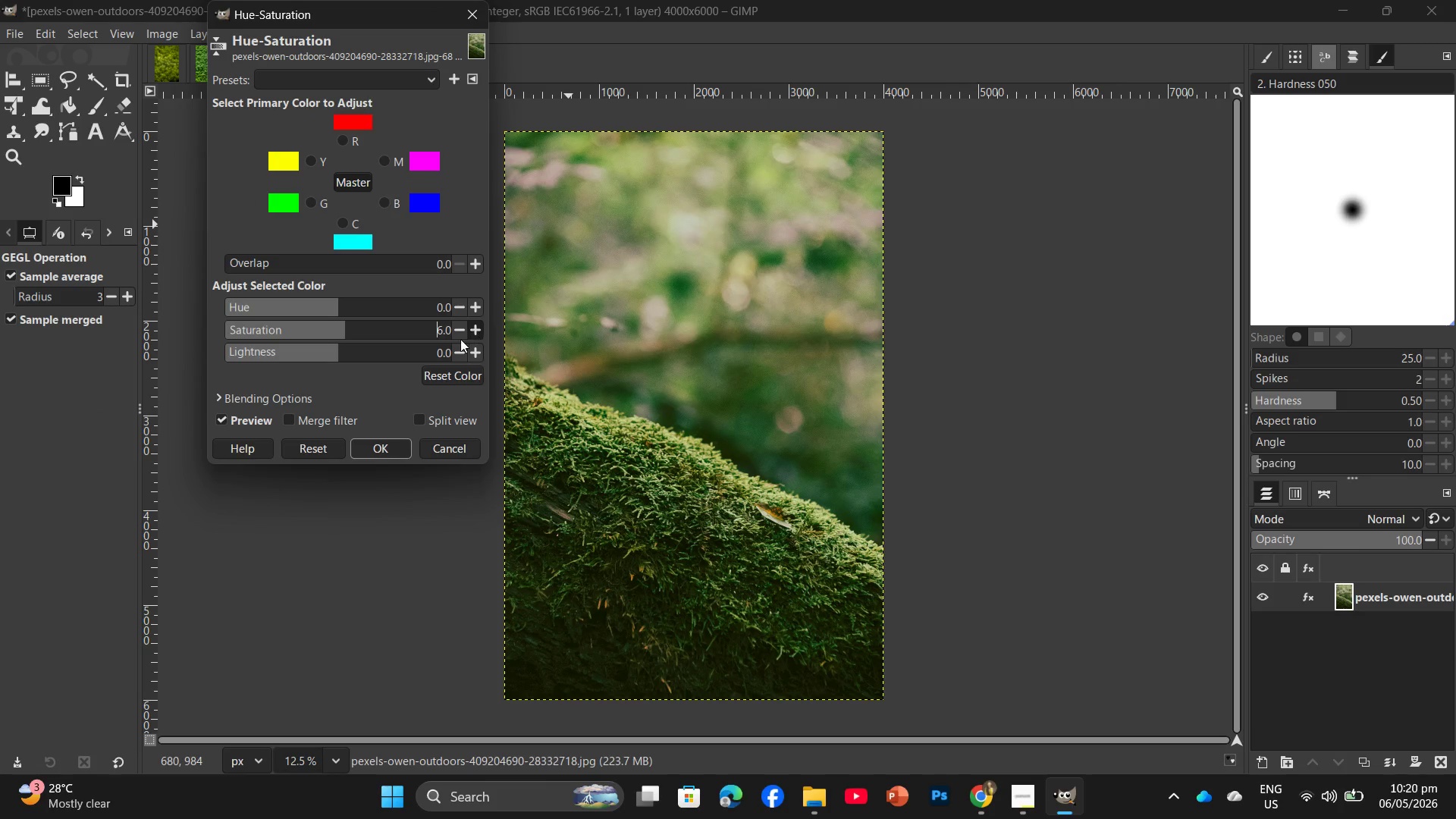 
left_click([397, 445])
 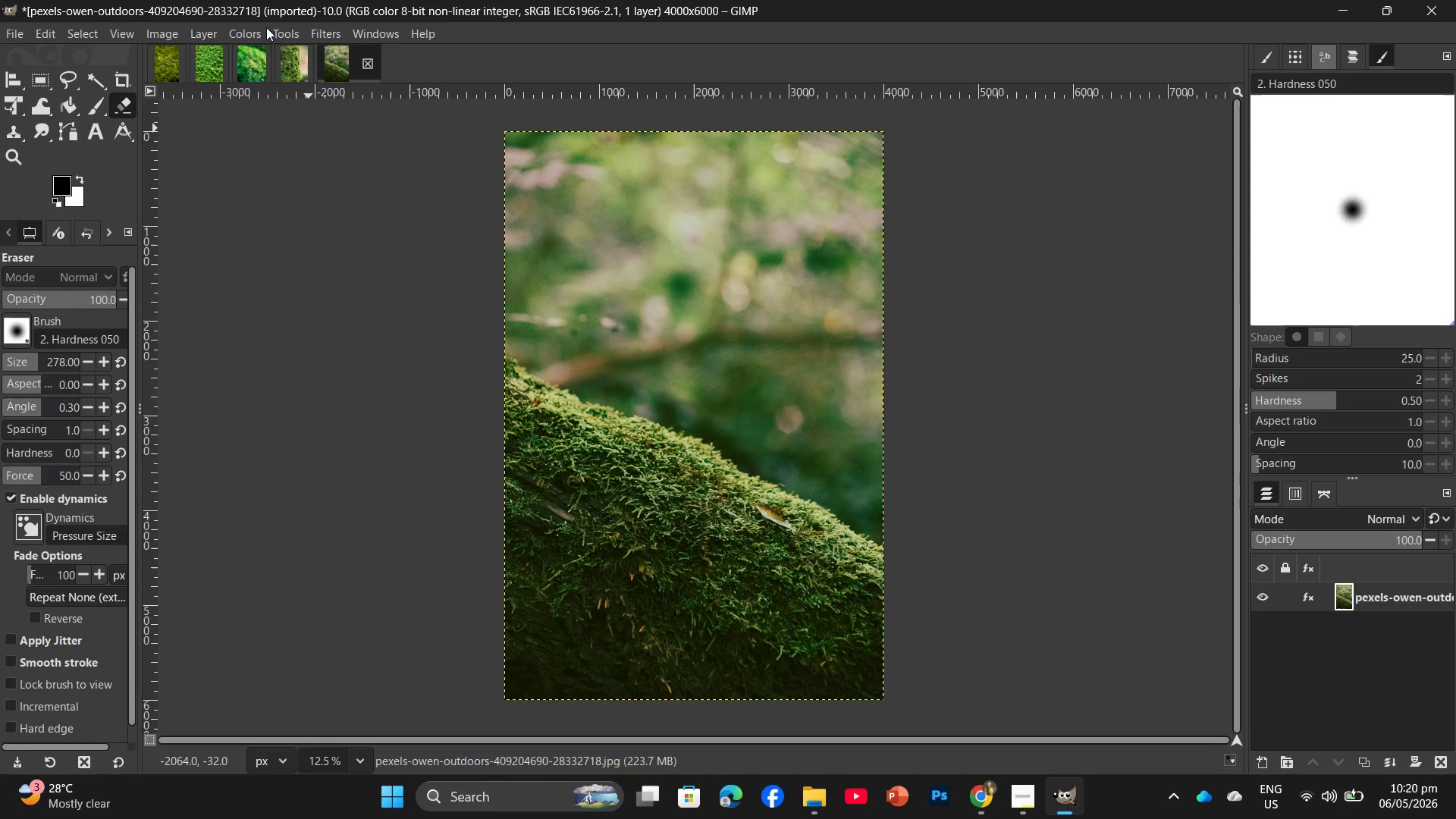 
left_click([254, 32])
 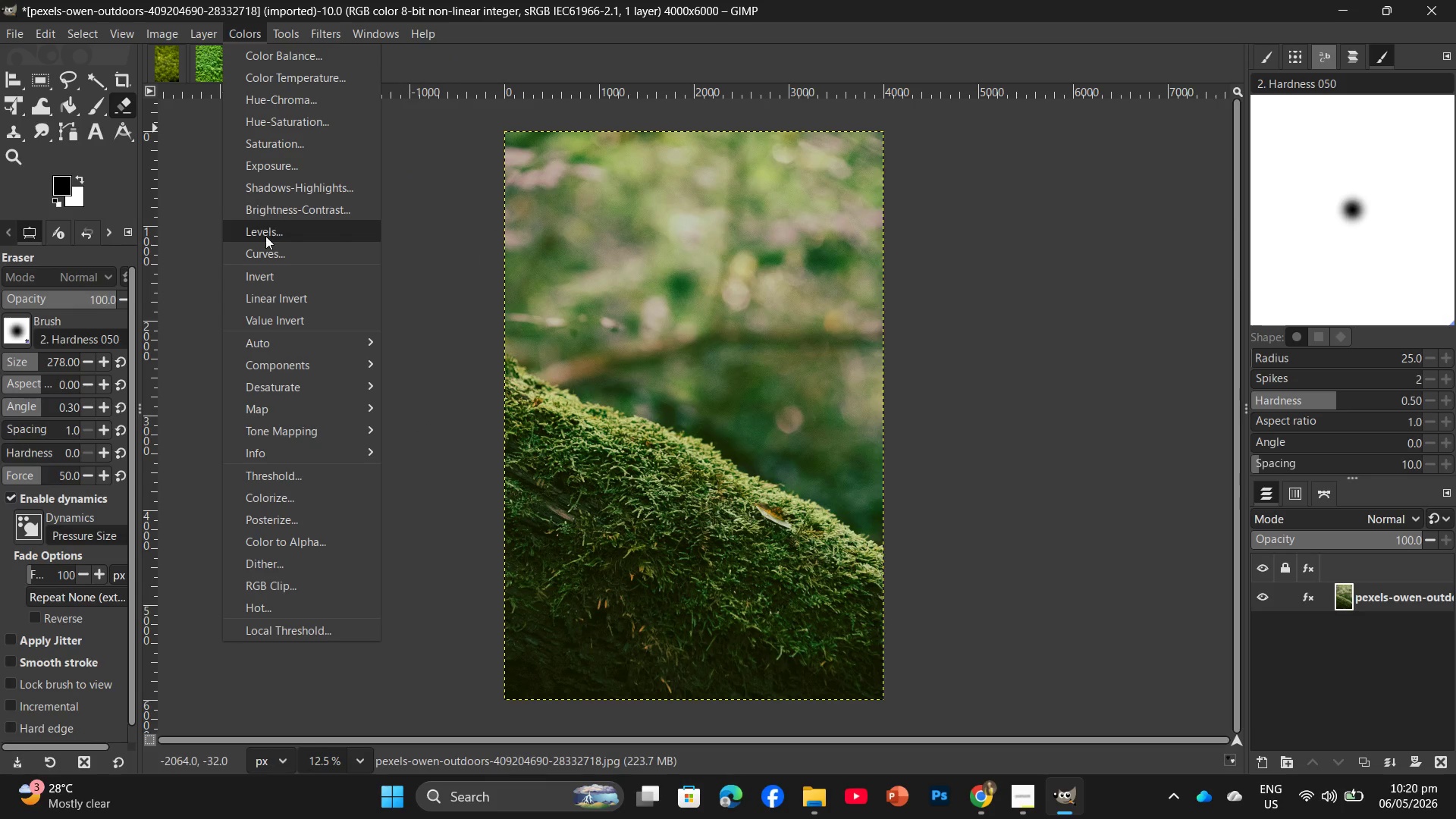 
left_click([266, 244])
 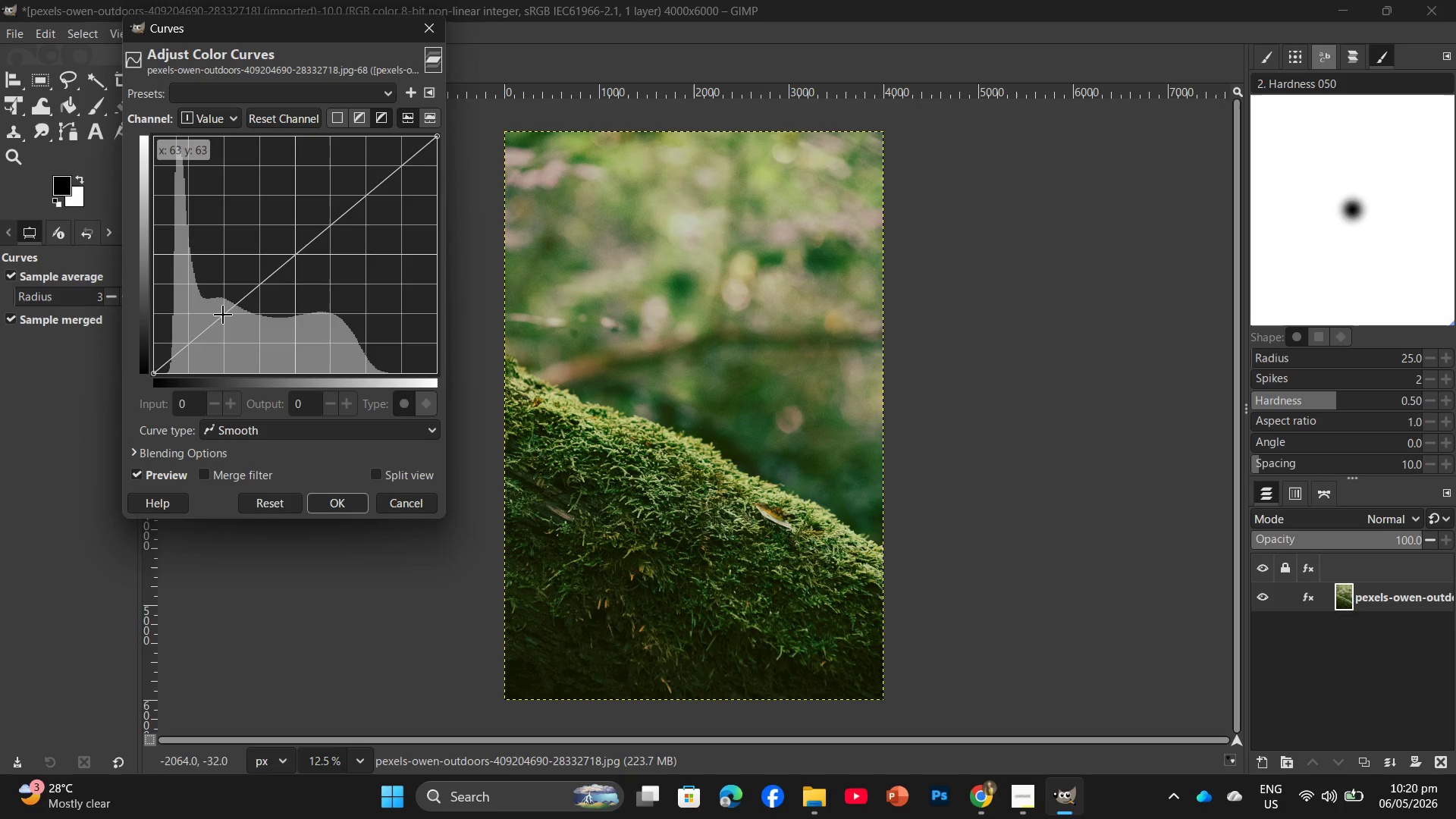 
left_click_drag(start_coordinate=[223, 315], to_coordinate=[225, 320])
 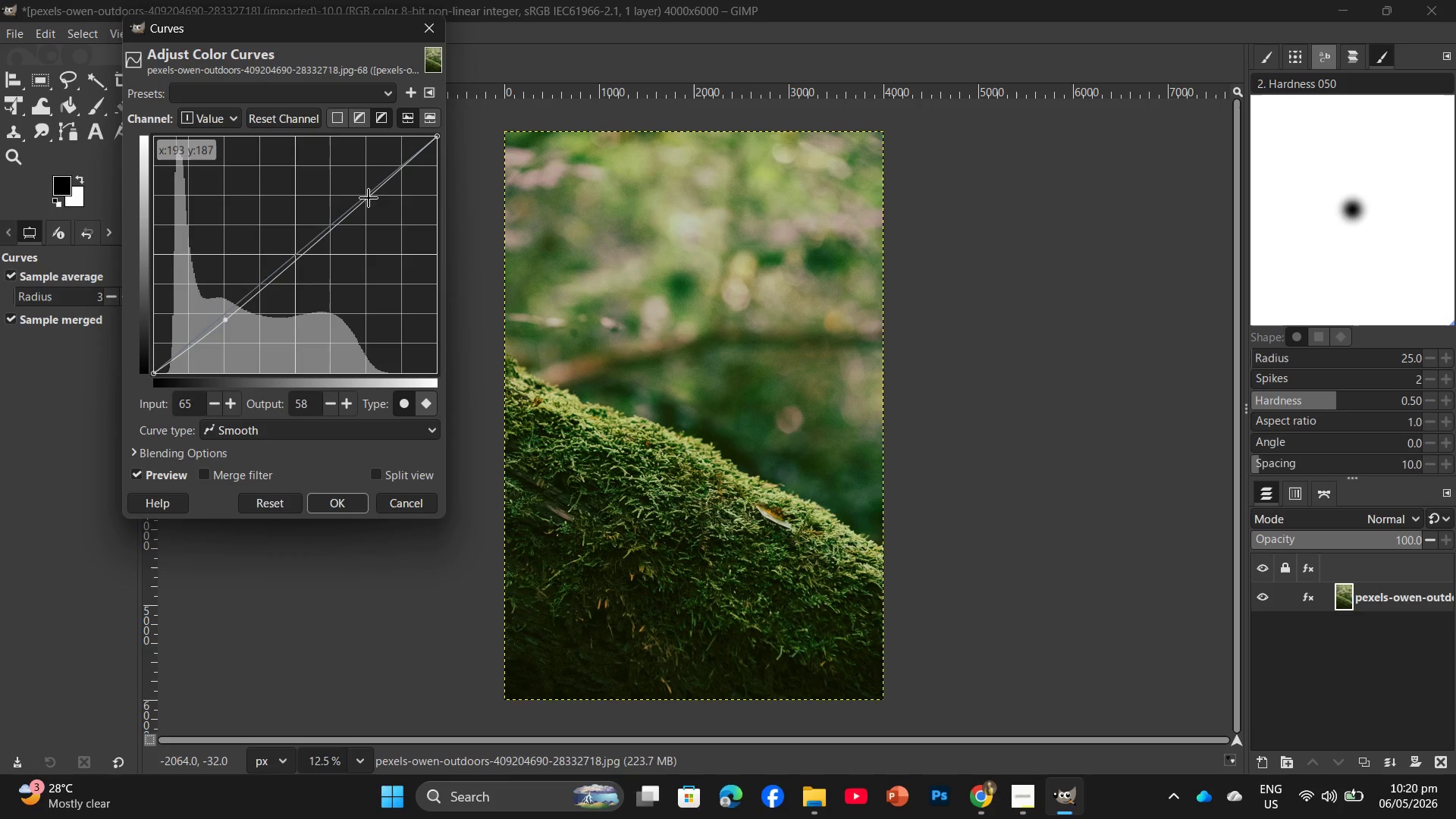 
left_click_drag(start_coordinate=[368, 196], to_coordinate=[365, 191])
 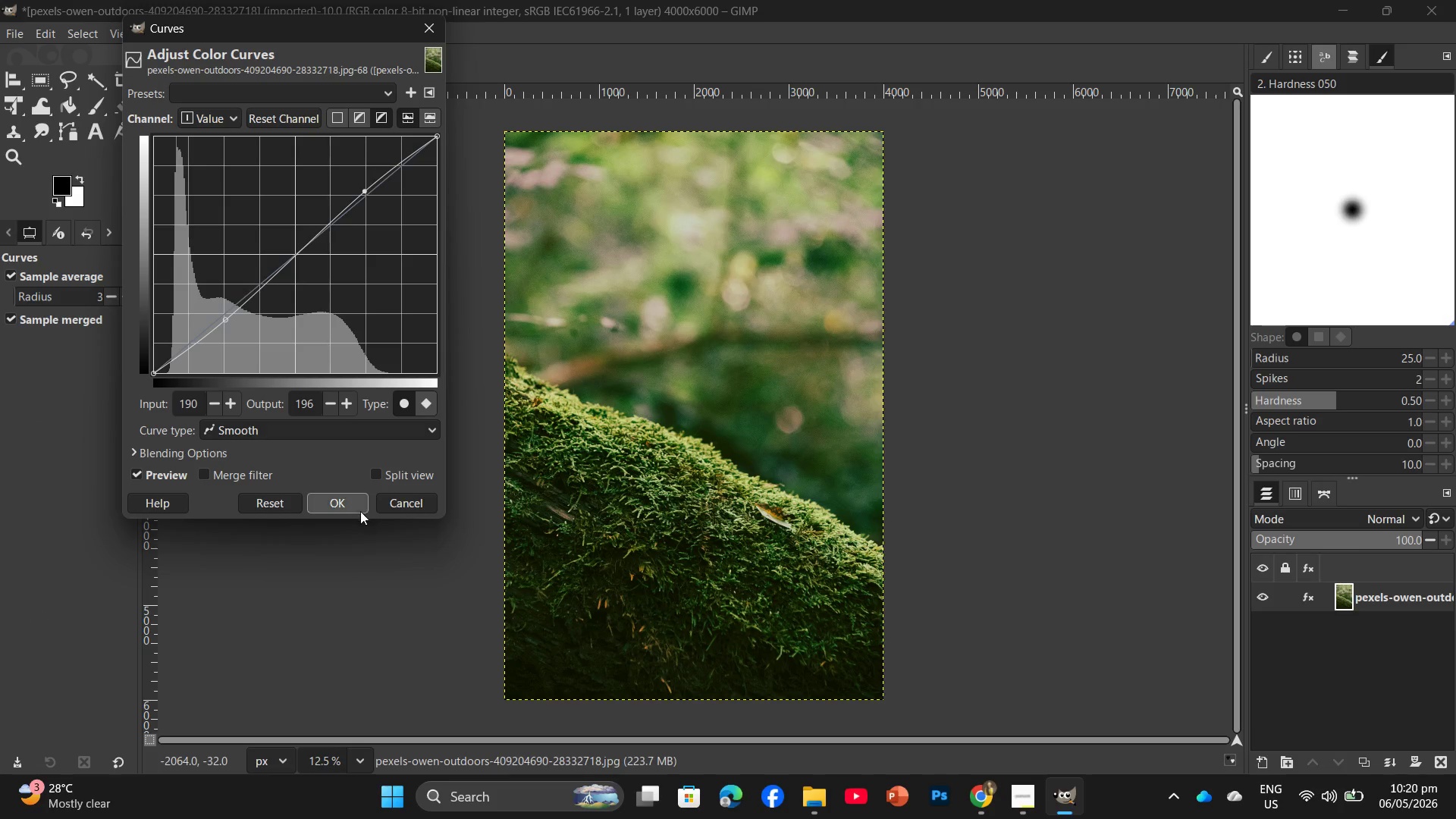 
left_click([349, 498])
 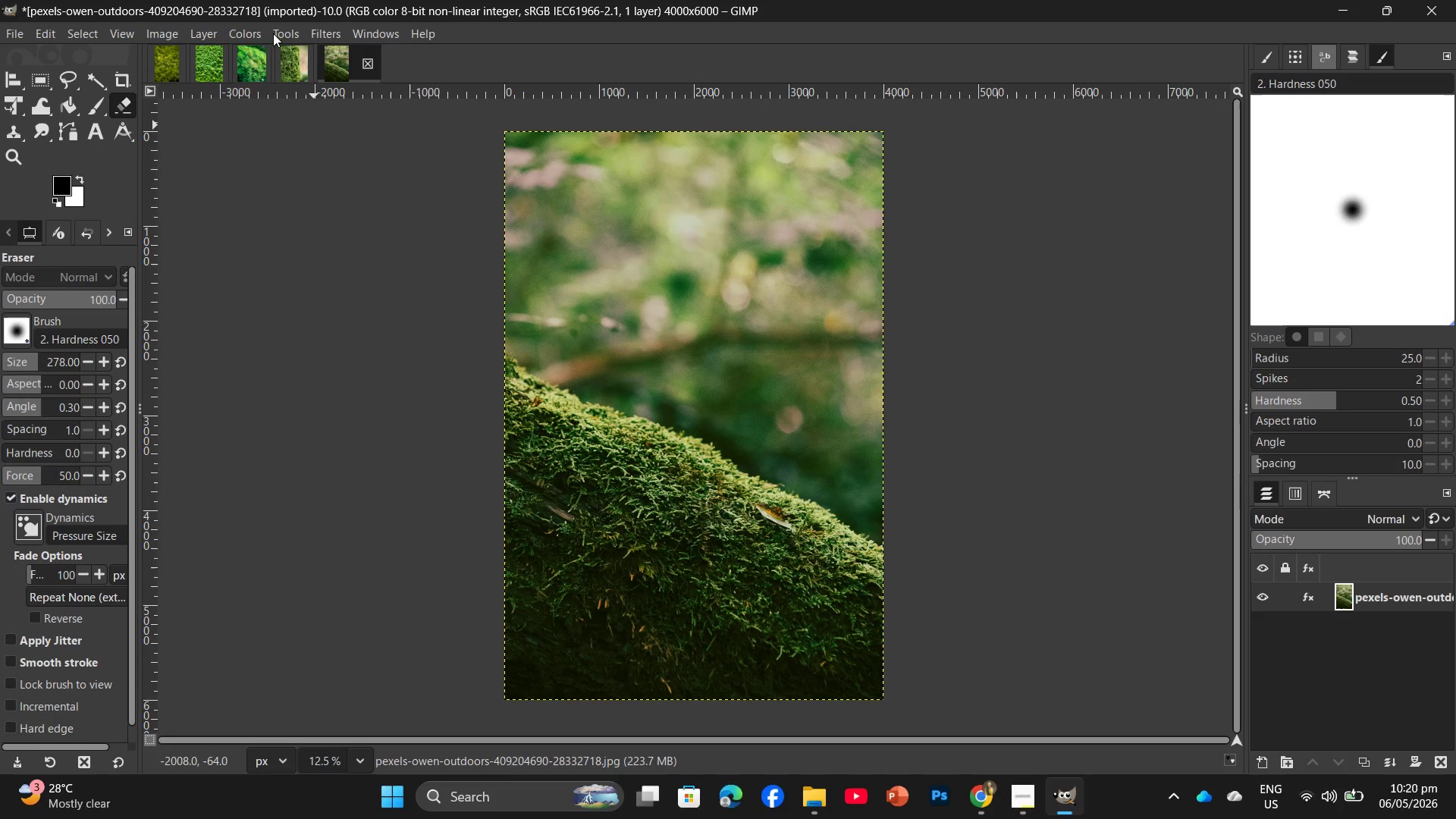 
left_click([248, 37])
 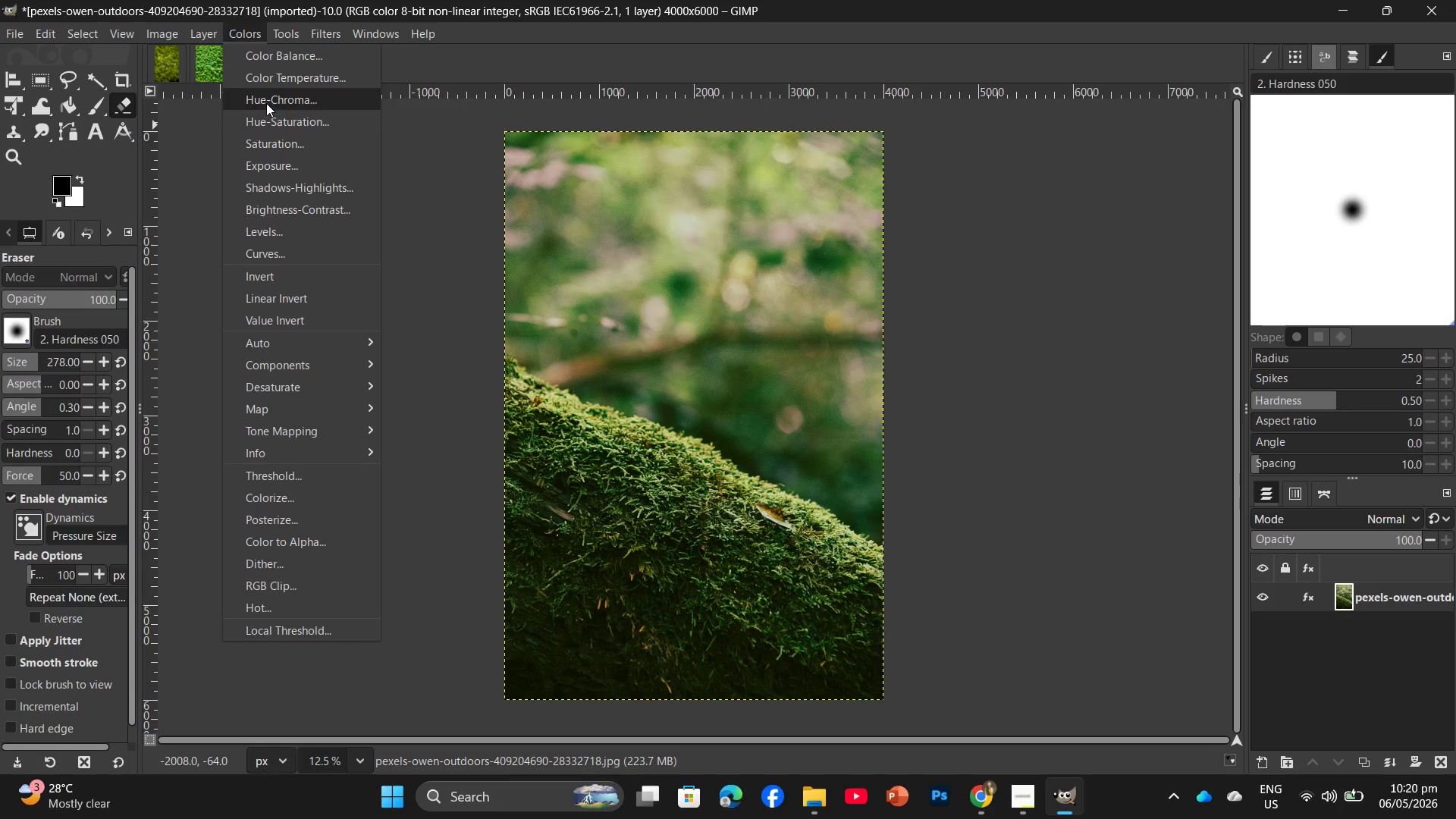 
left_click([267, 113])
 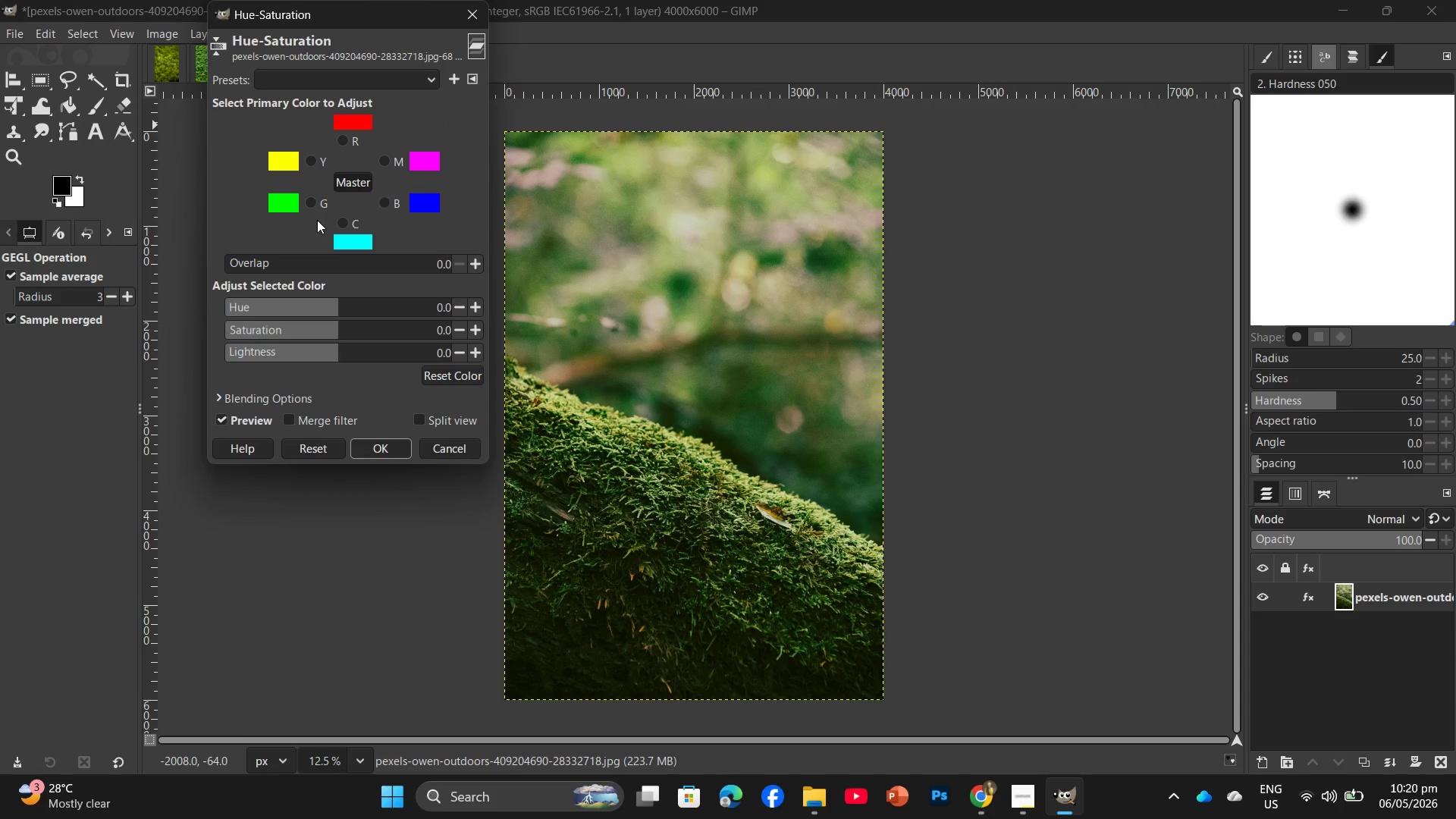 
left_click([312, 200])
 